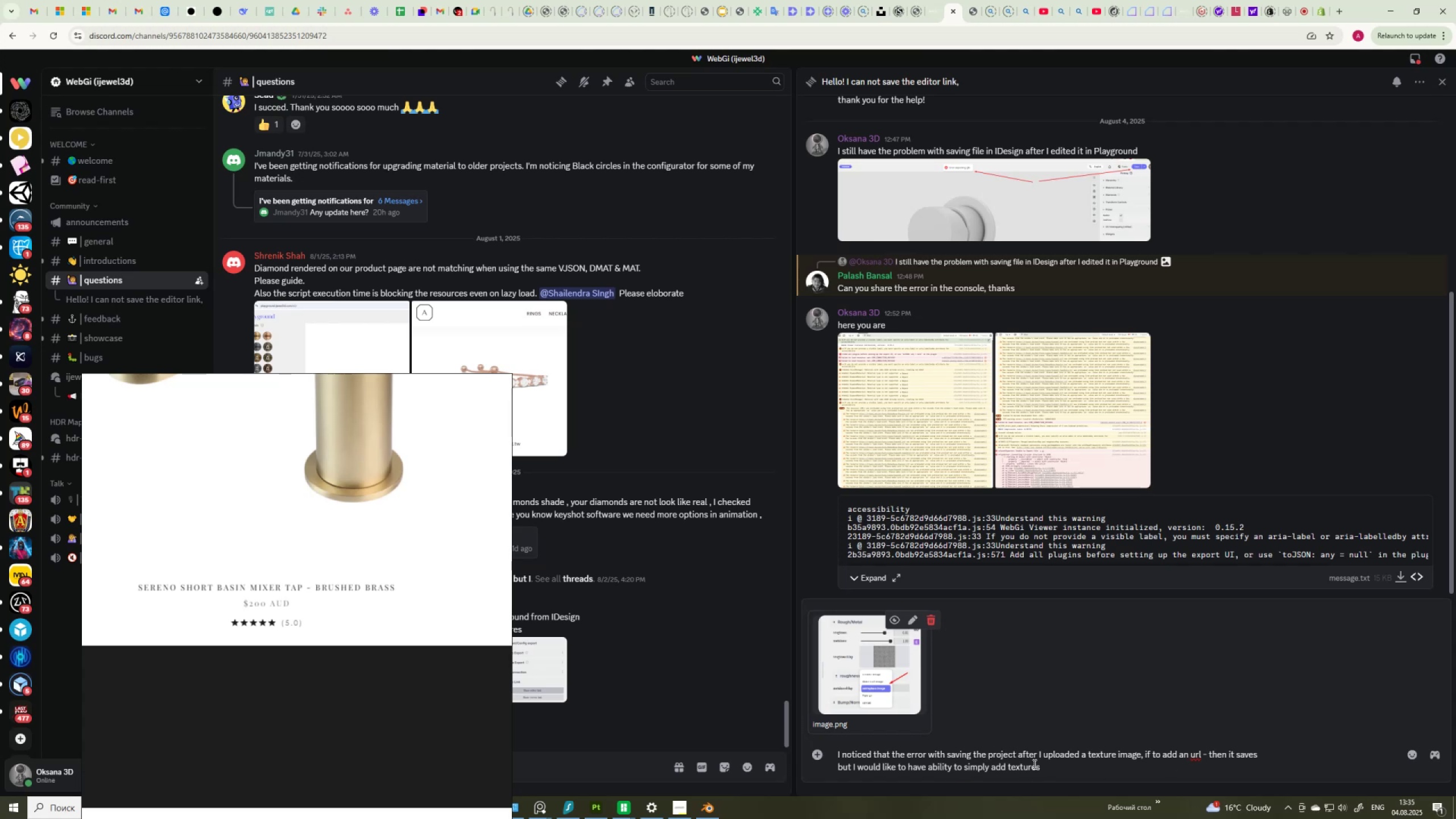 
type(happens )
 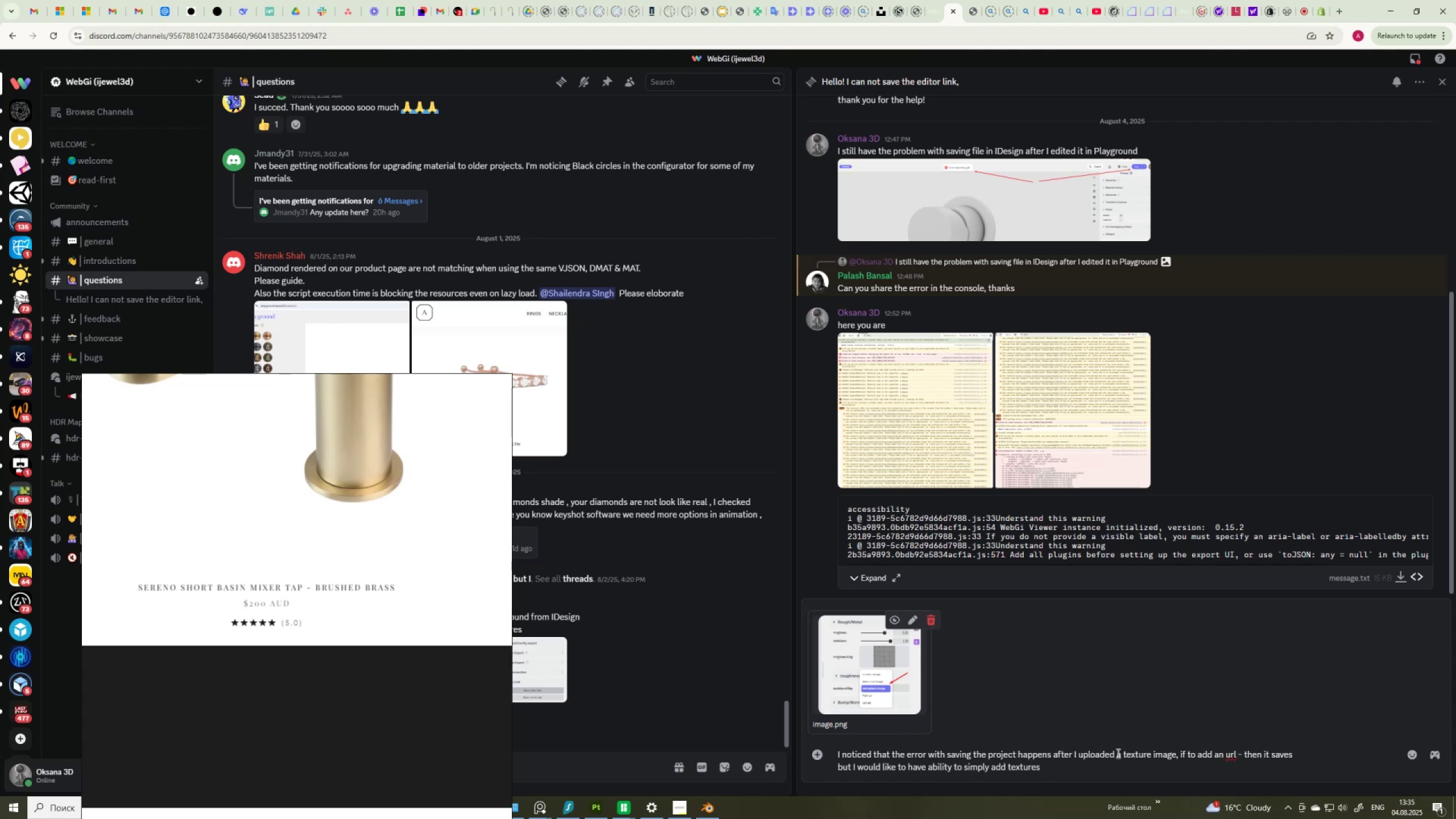 
wait(5.24)
 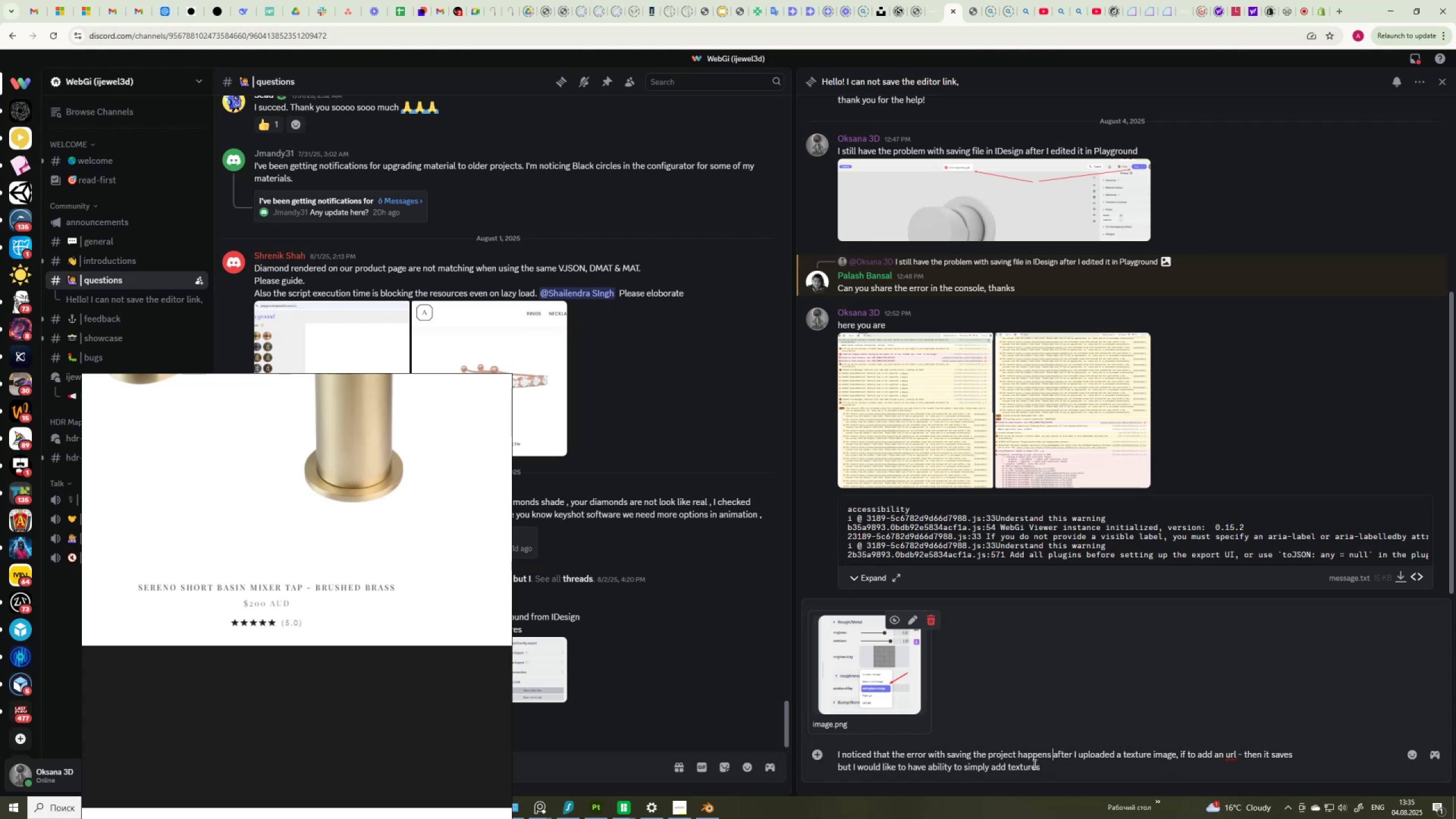 
key(Backspace)
key(Backspace)
type(ed )
 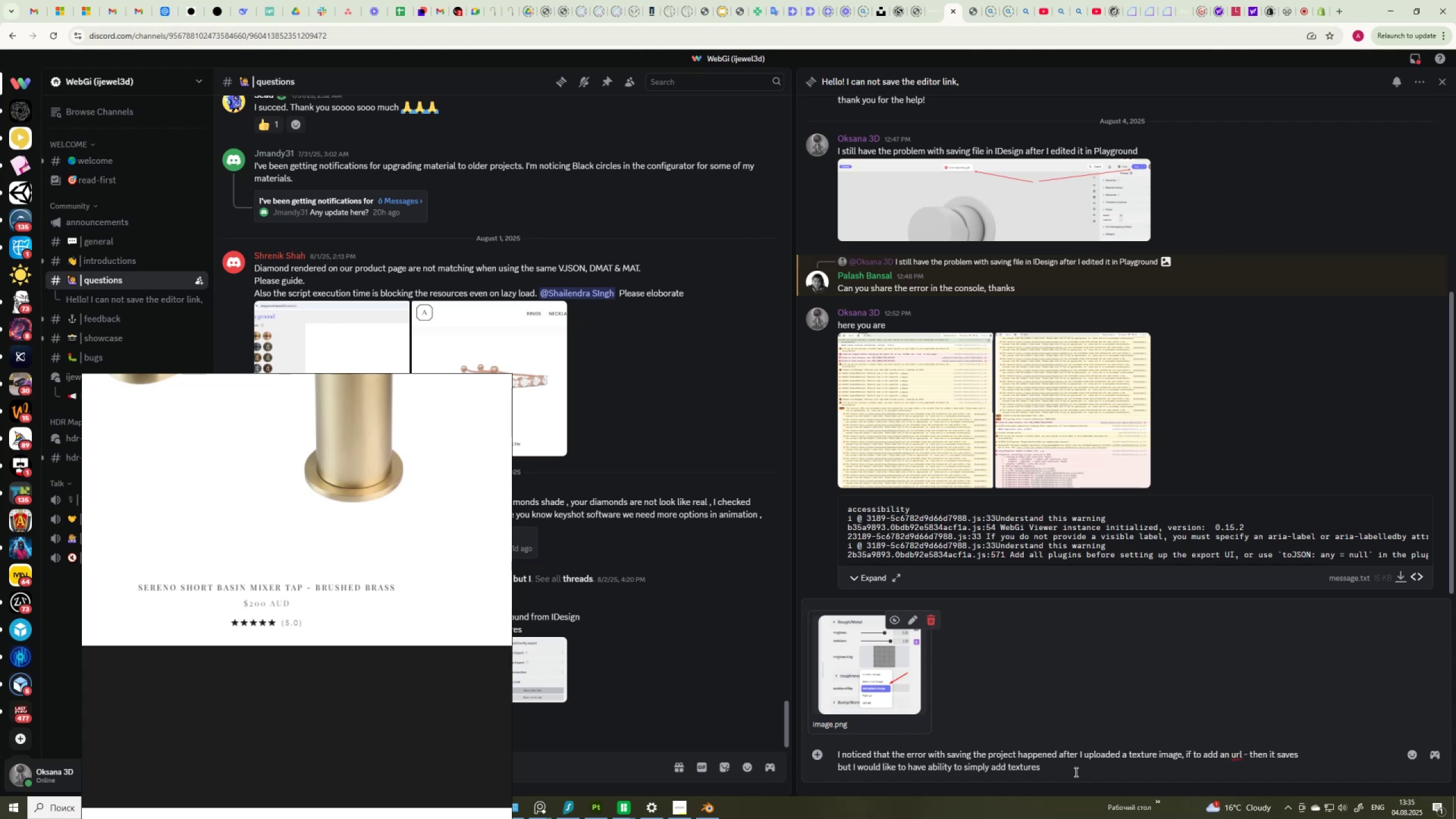 
key(Backspace)
 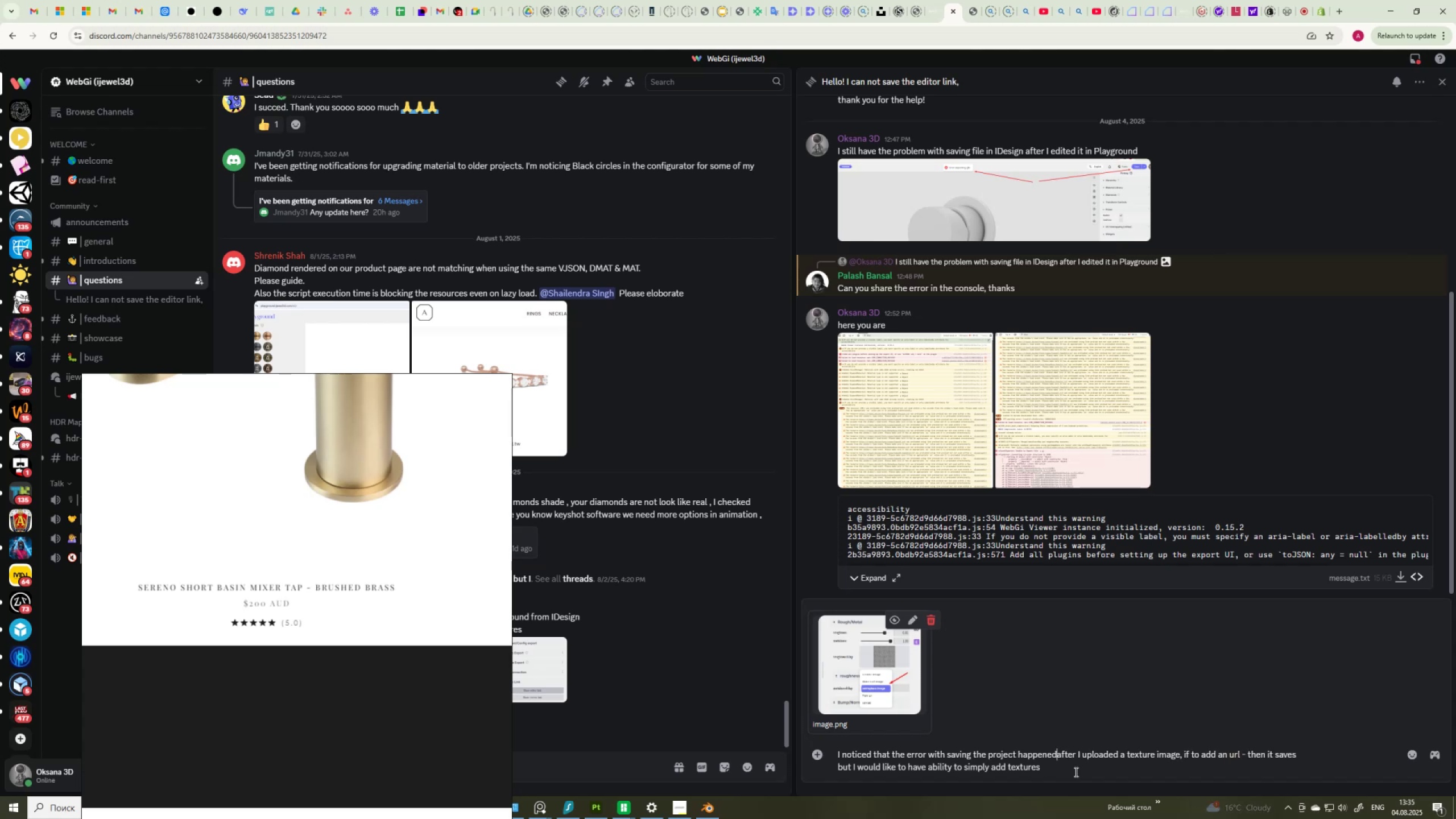 
key(Backspace)
 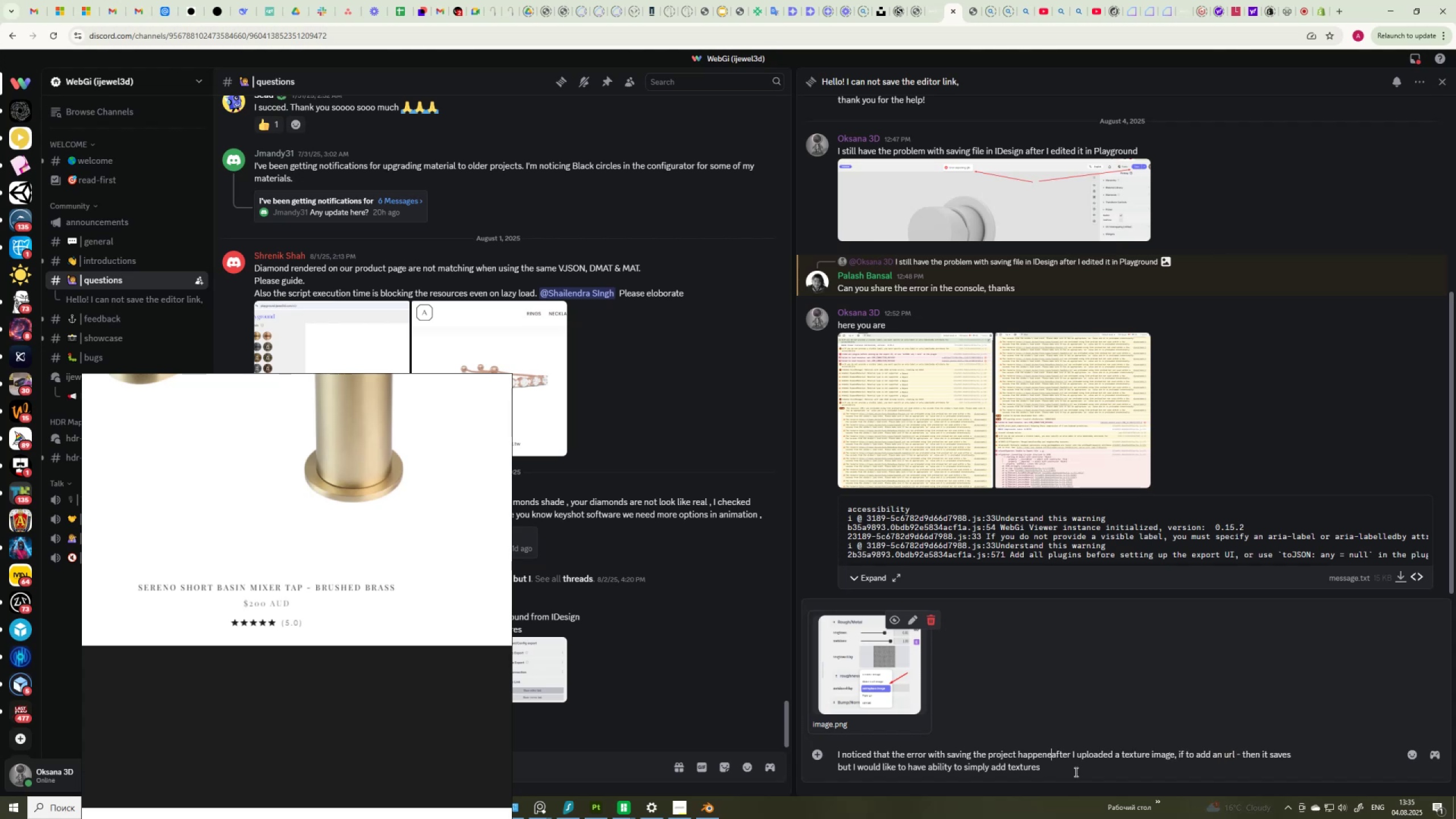 
key(Backspace)
 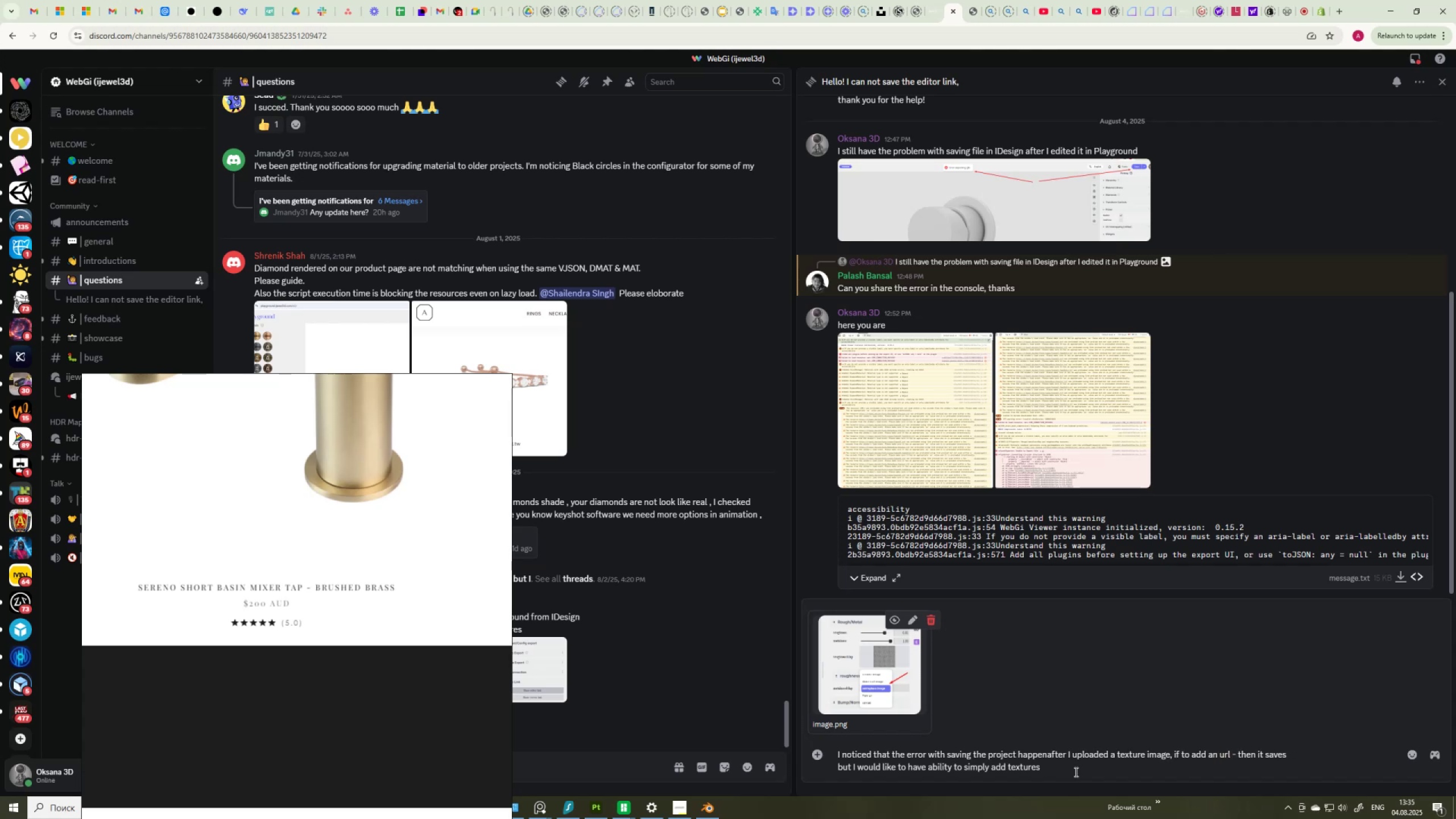 
key(S)
 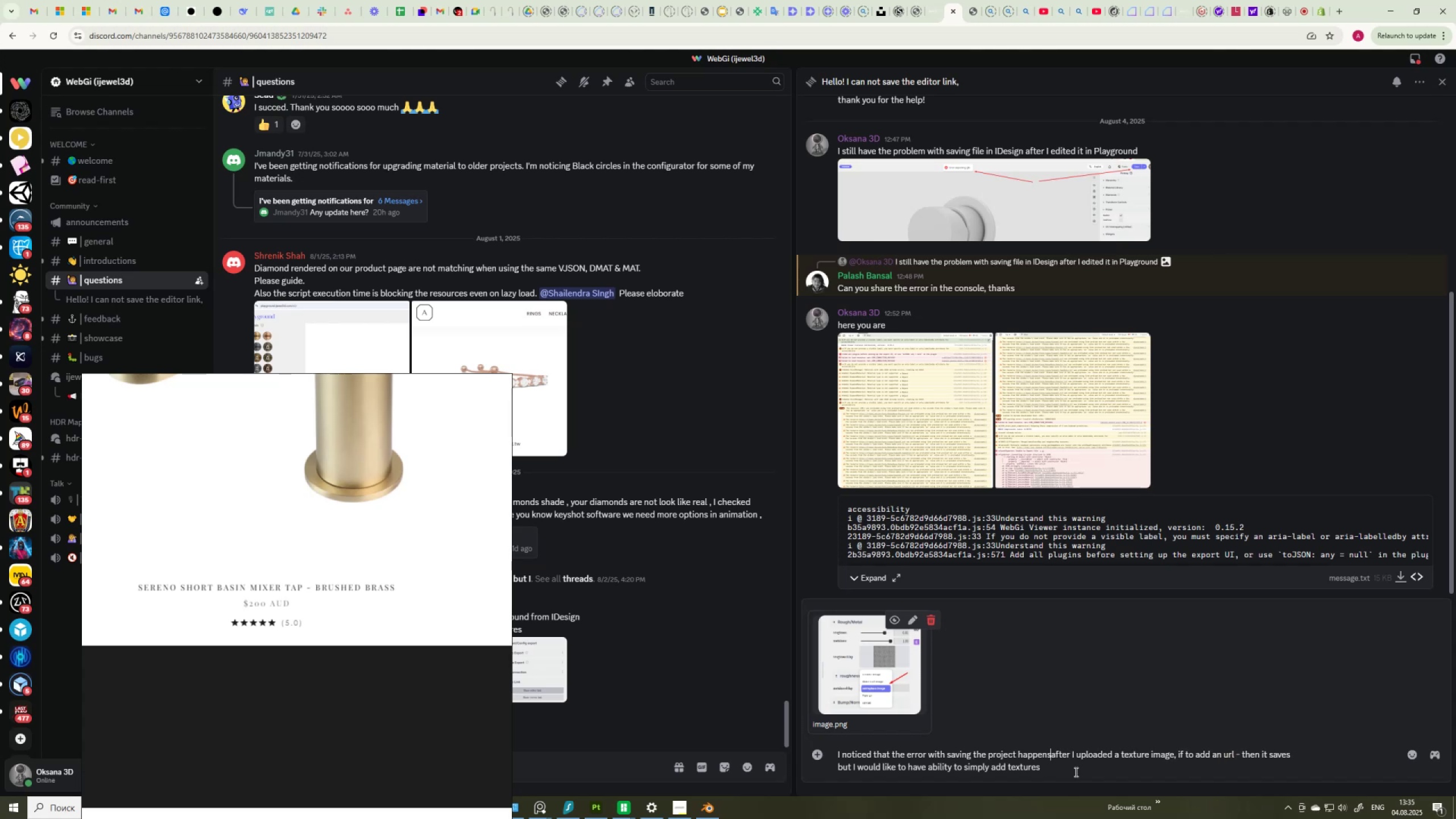 
key(Space)
 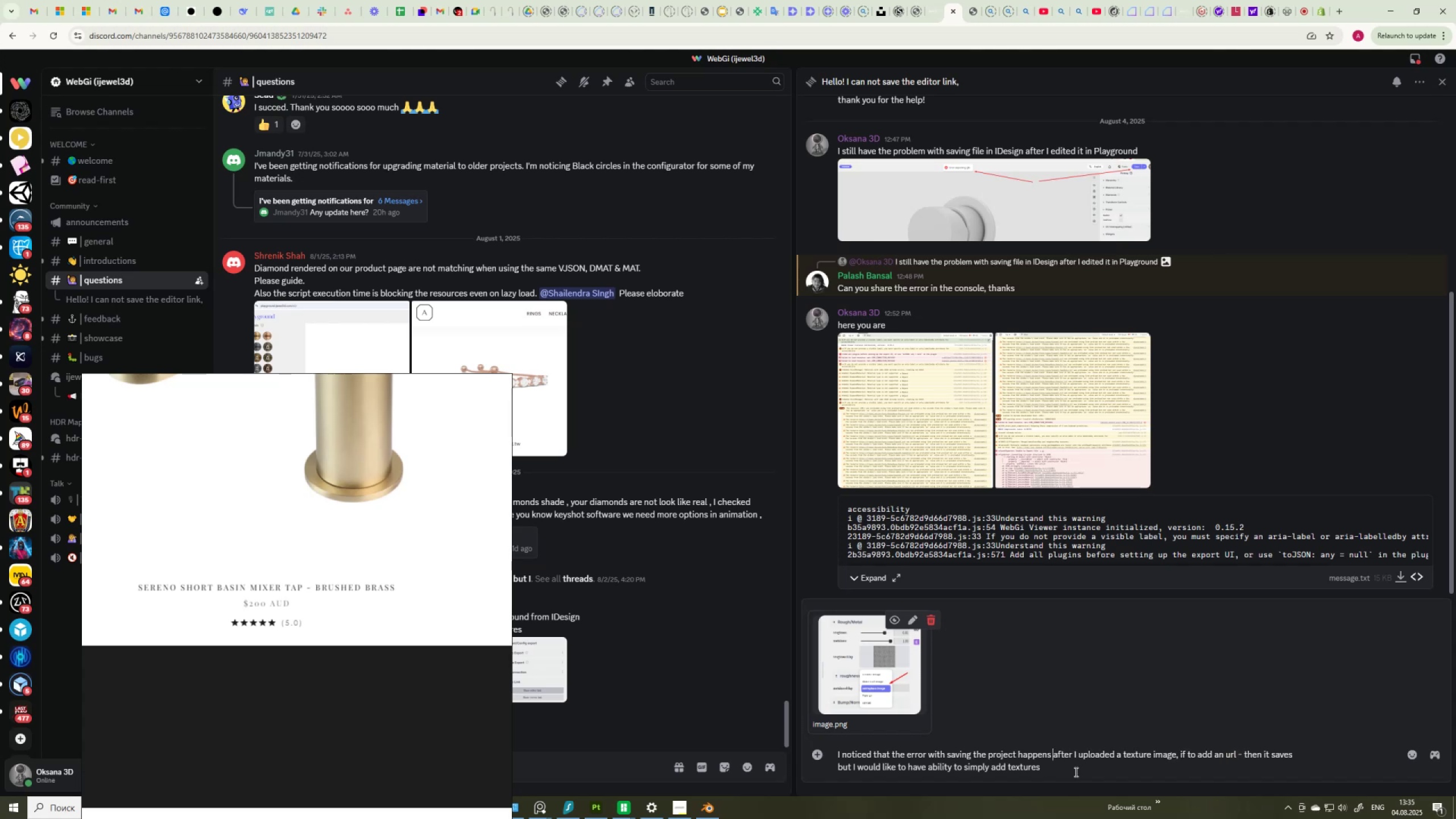 
key(ArrowRight)
 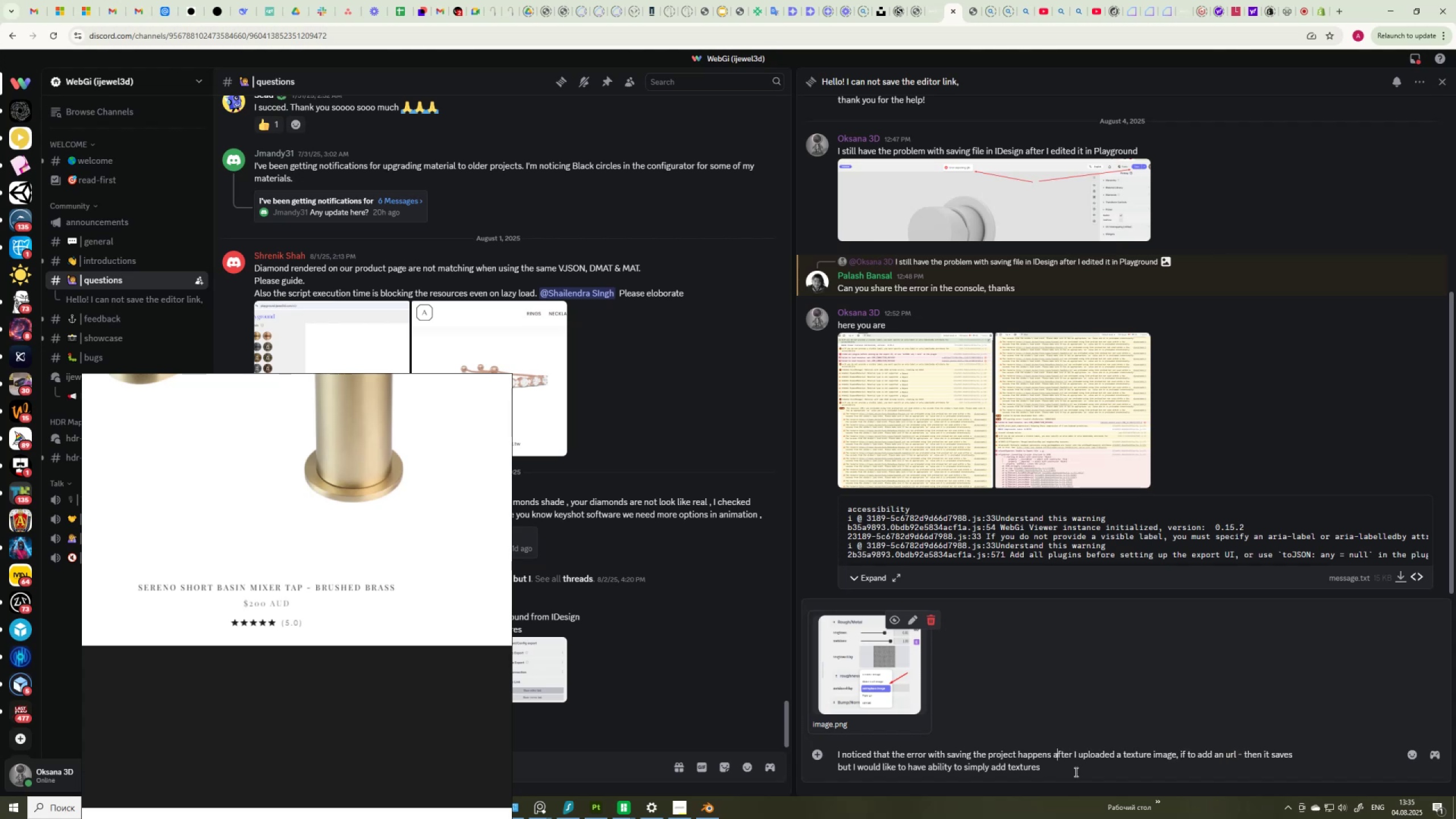 
key(ArrowRight)
 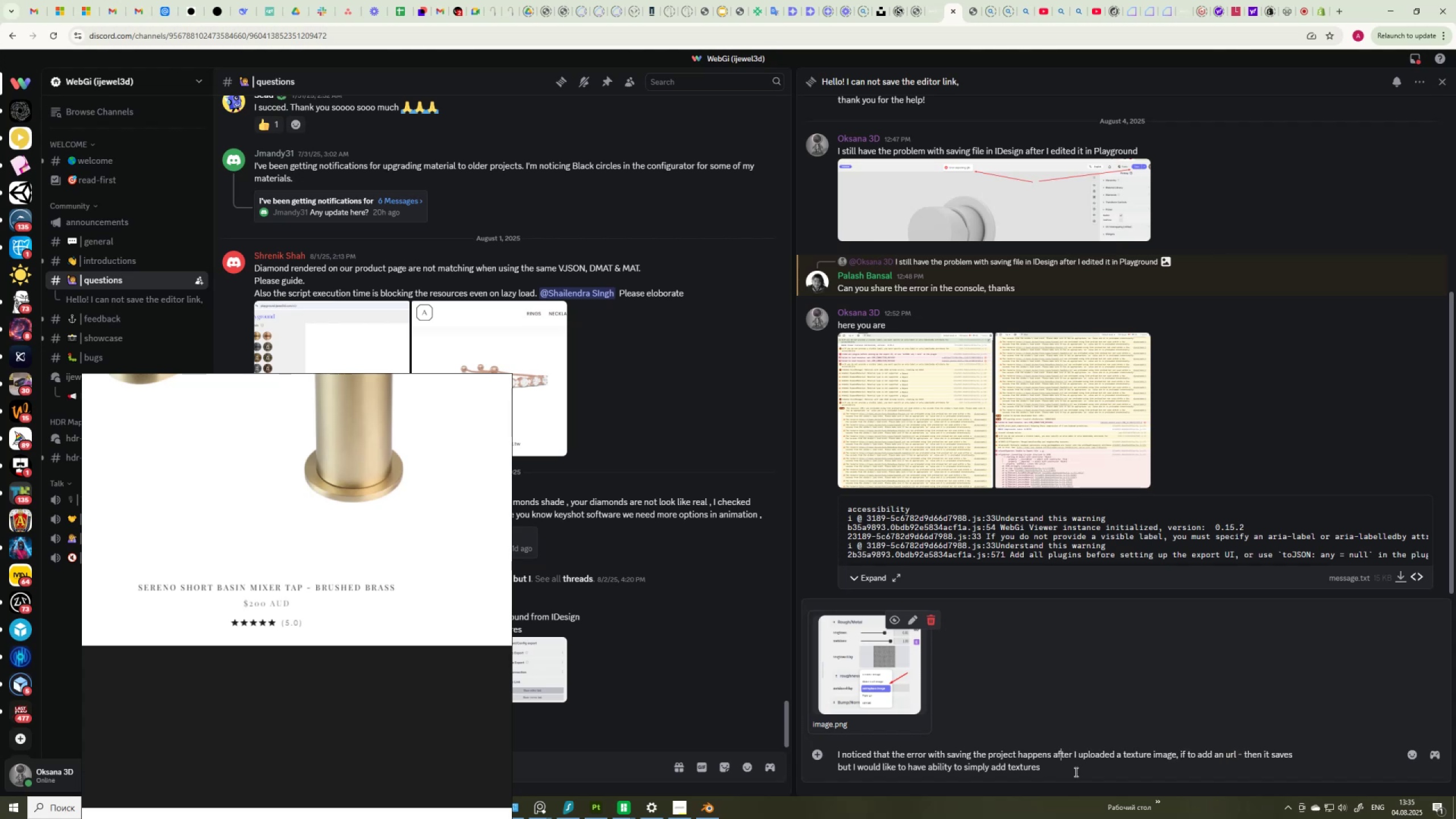 
key(ArrowRight)
 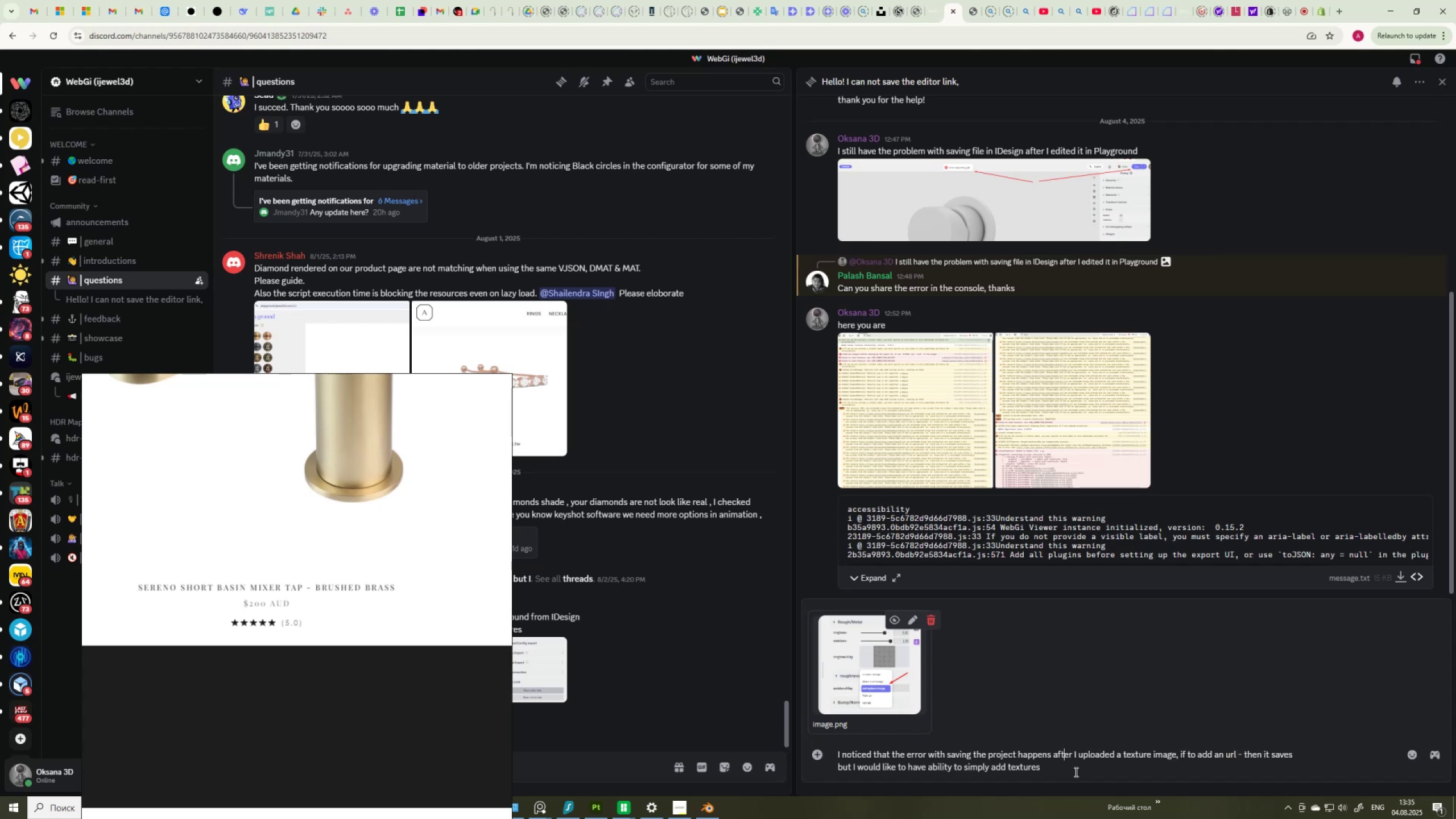 
key(ArrowRight)
 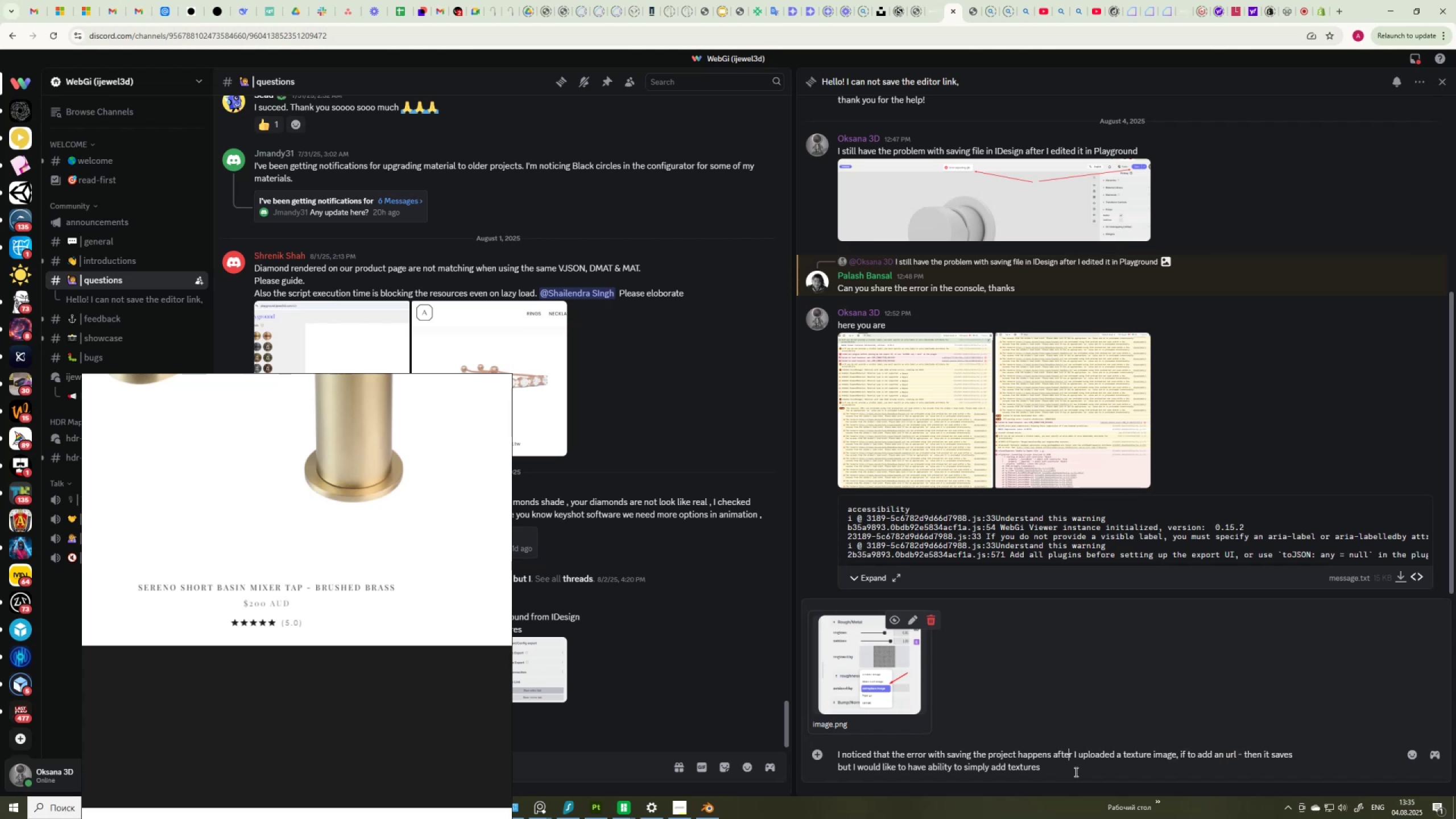 
key(ArrowRight)
 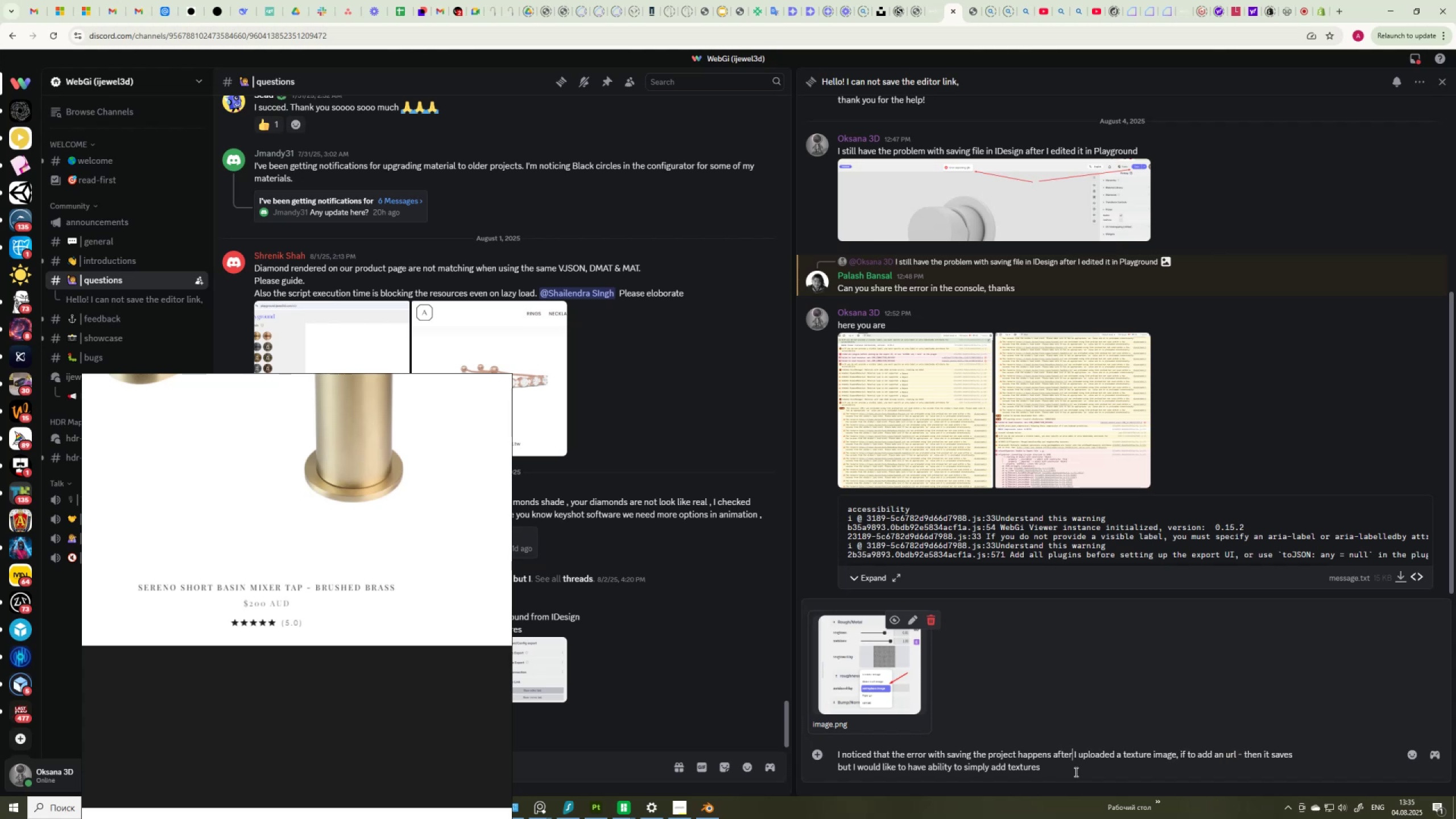 
key(ArrowRight)
 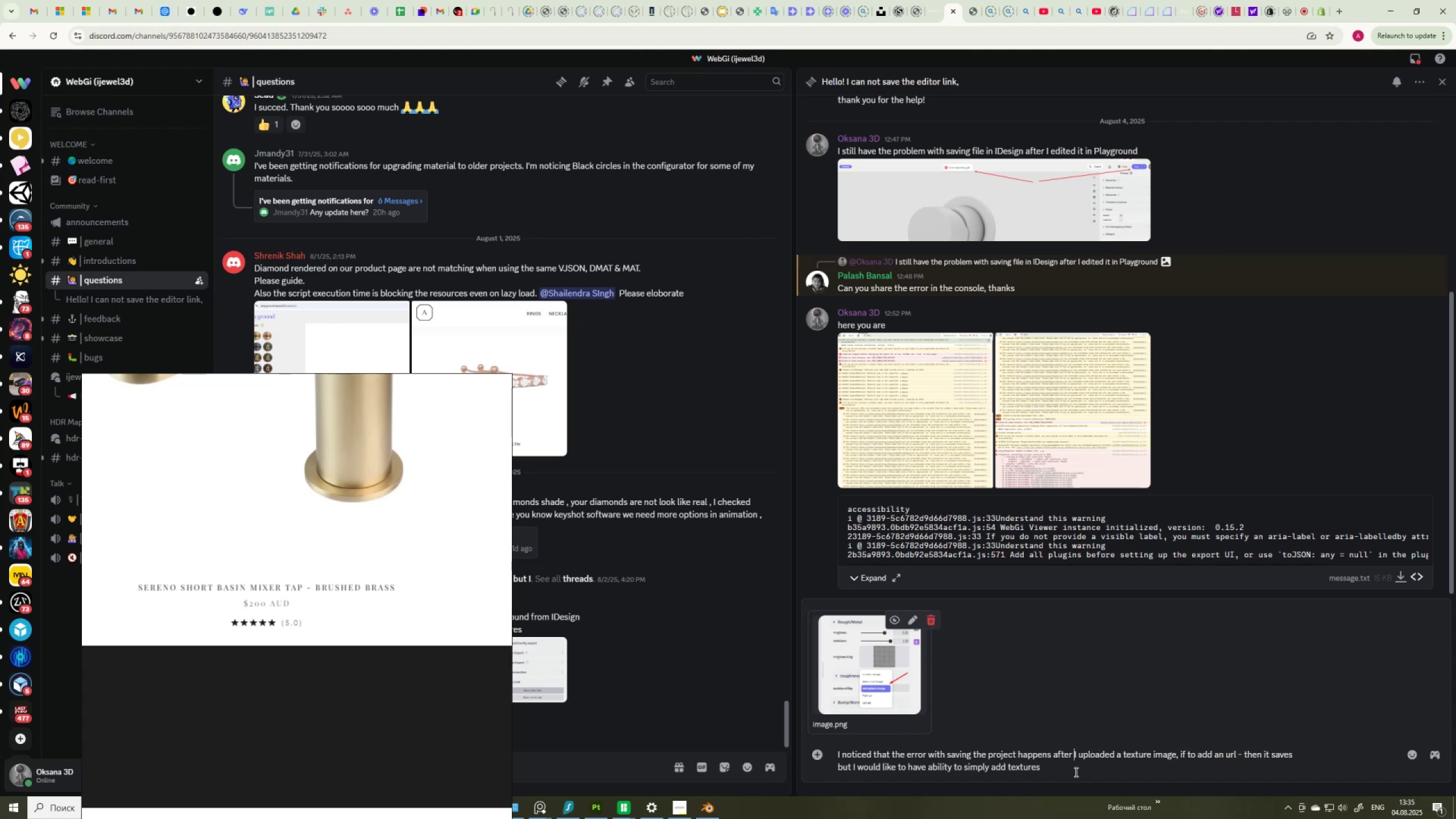 
key(ArrowRight)
 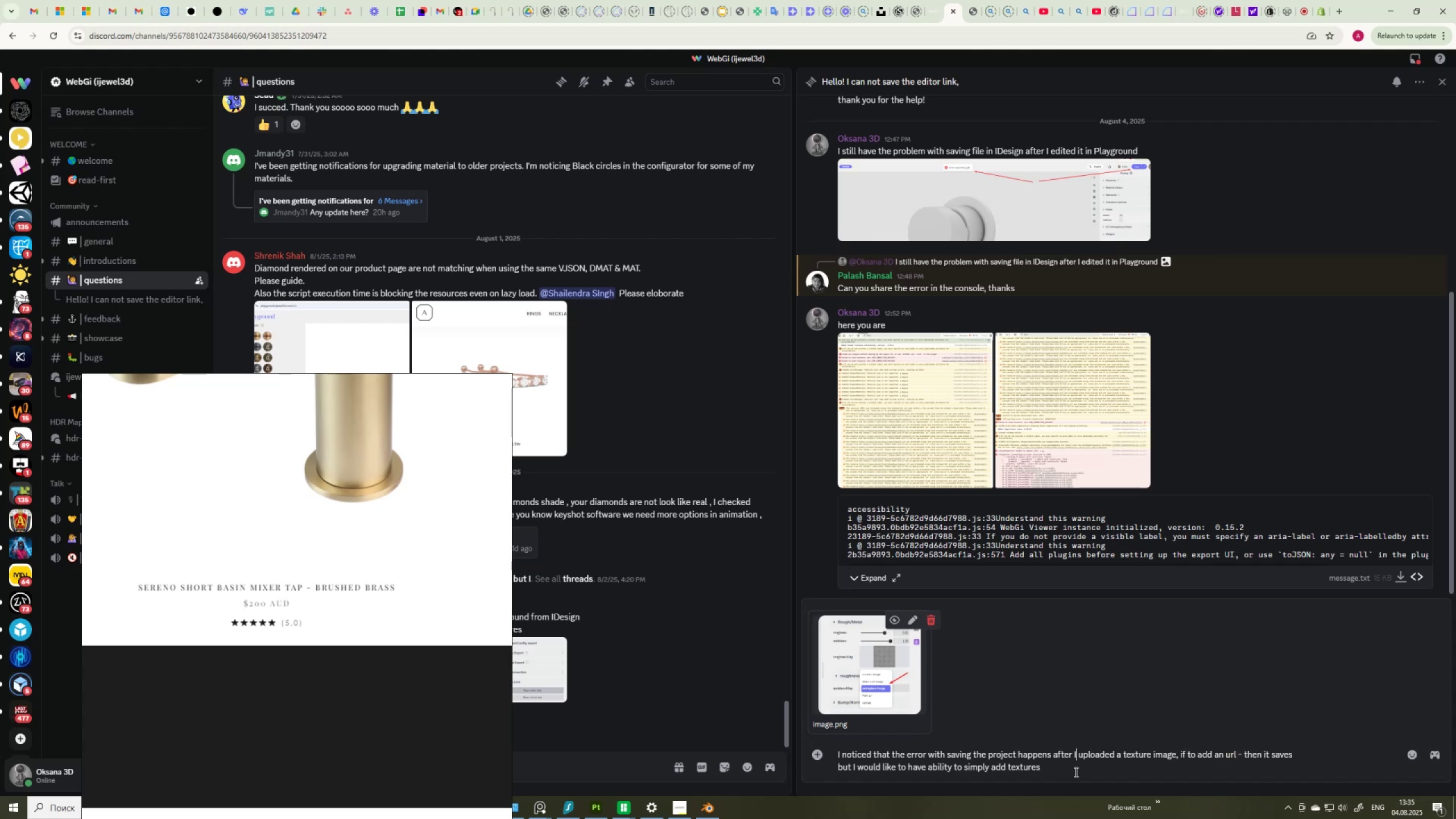 
key(ArrowRight)
 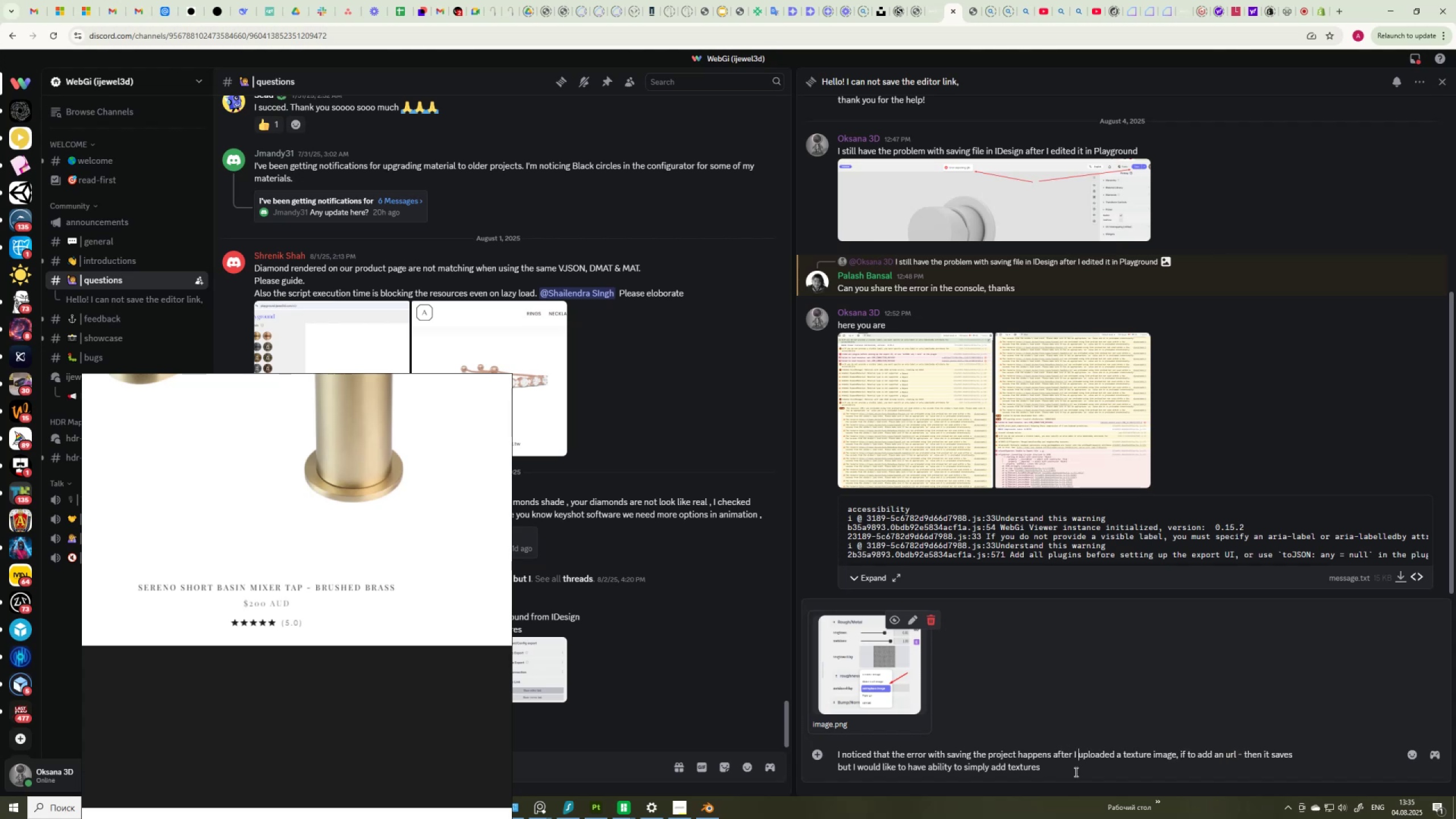 
key(ArrowRight)
 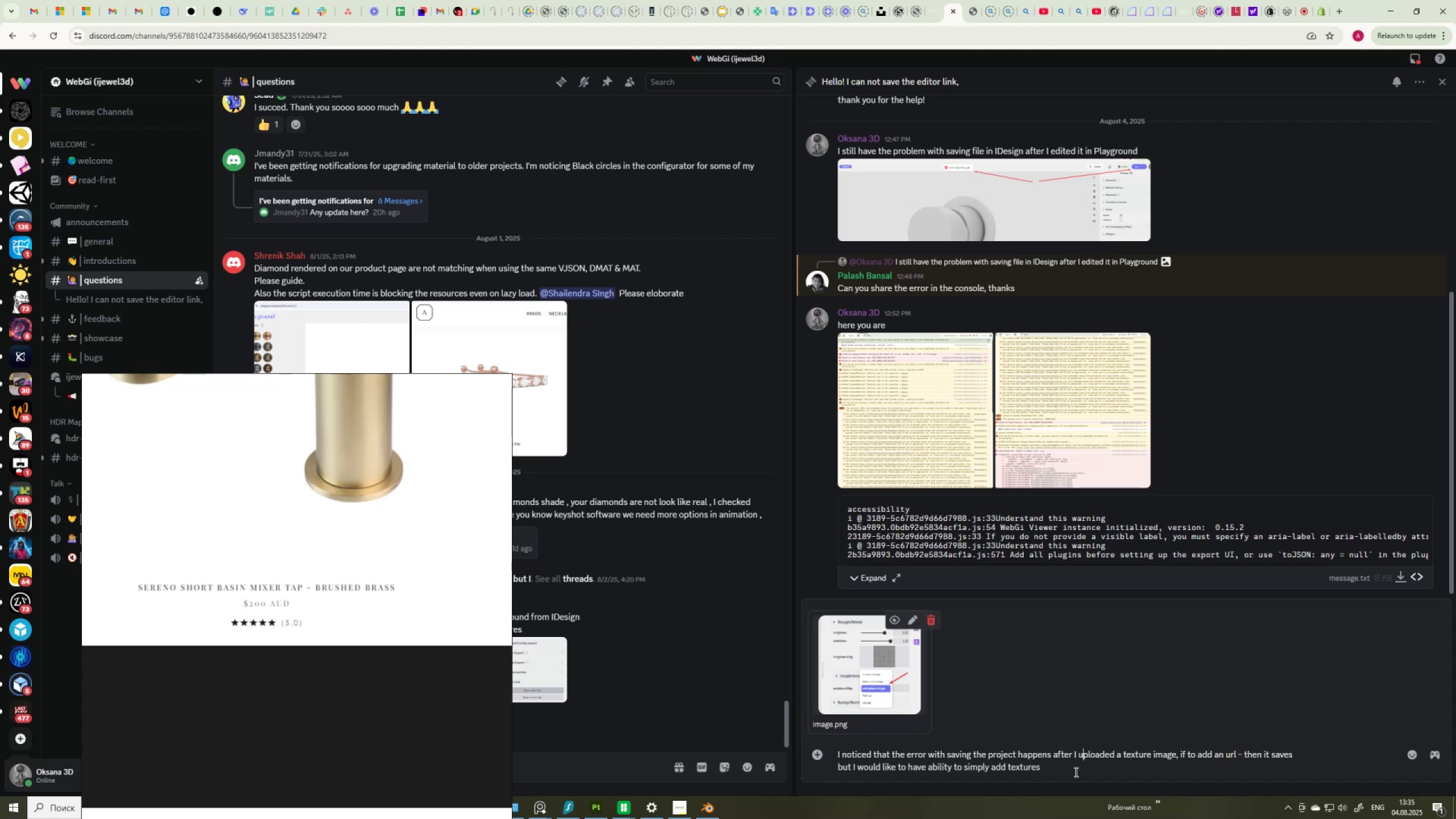 
key(ArrowRight)
 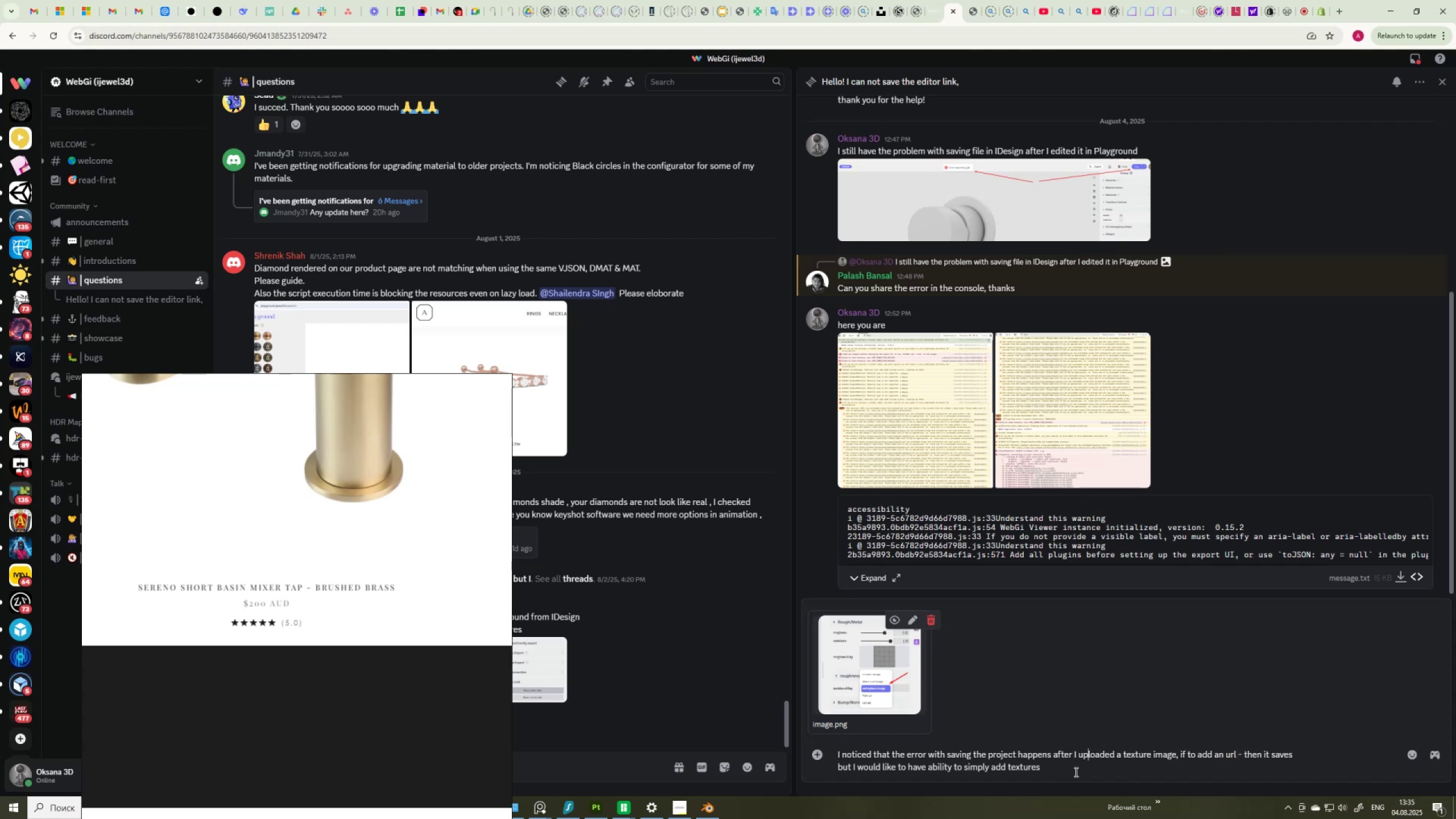 
key(ArrowRight)
 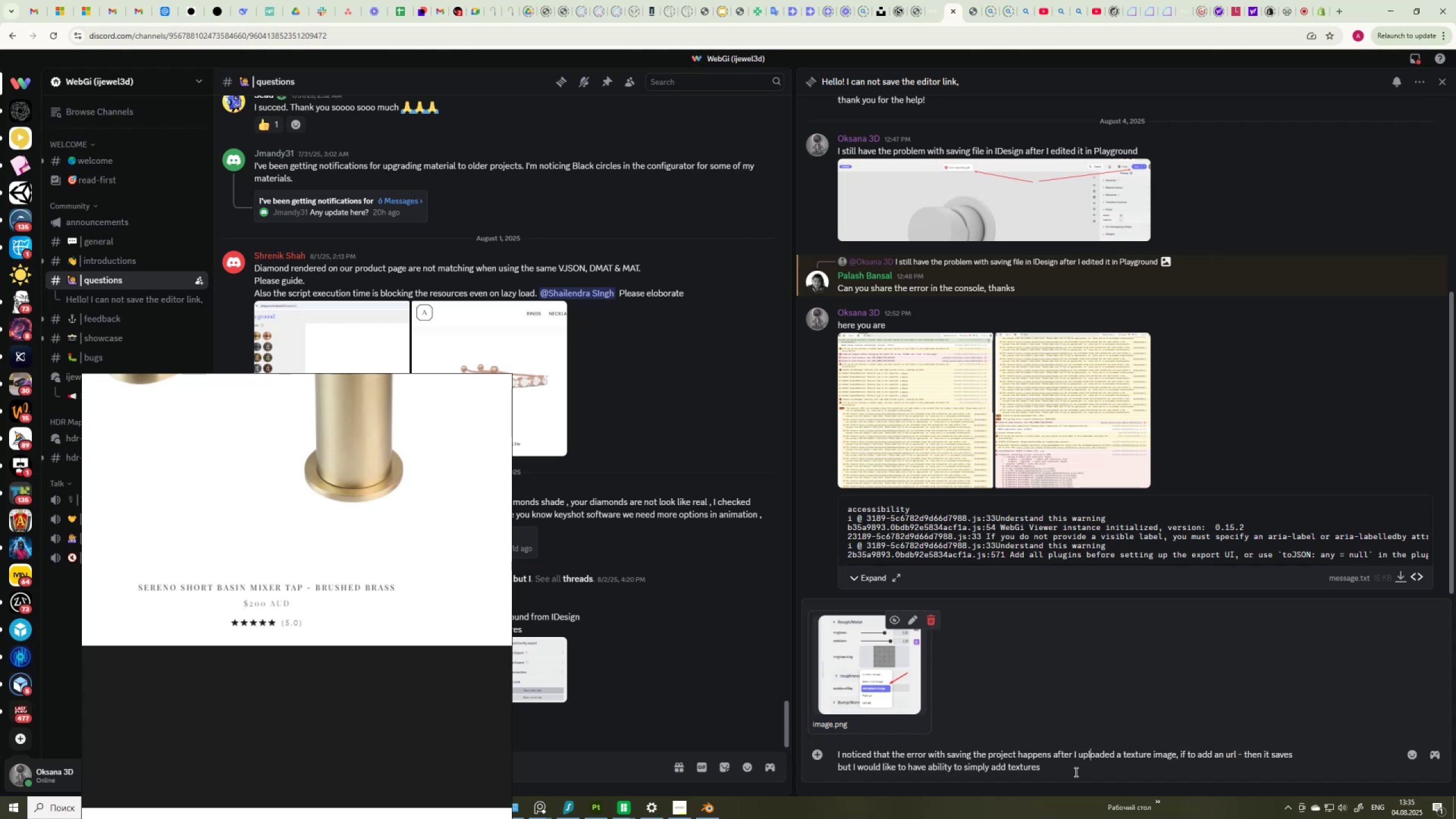 
key(ArrowRight)
 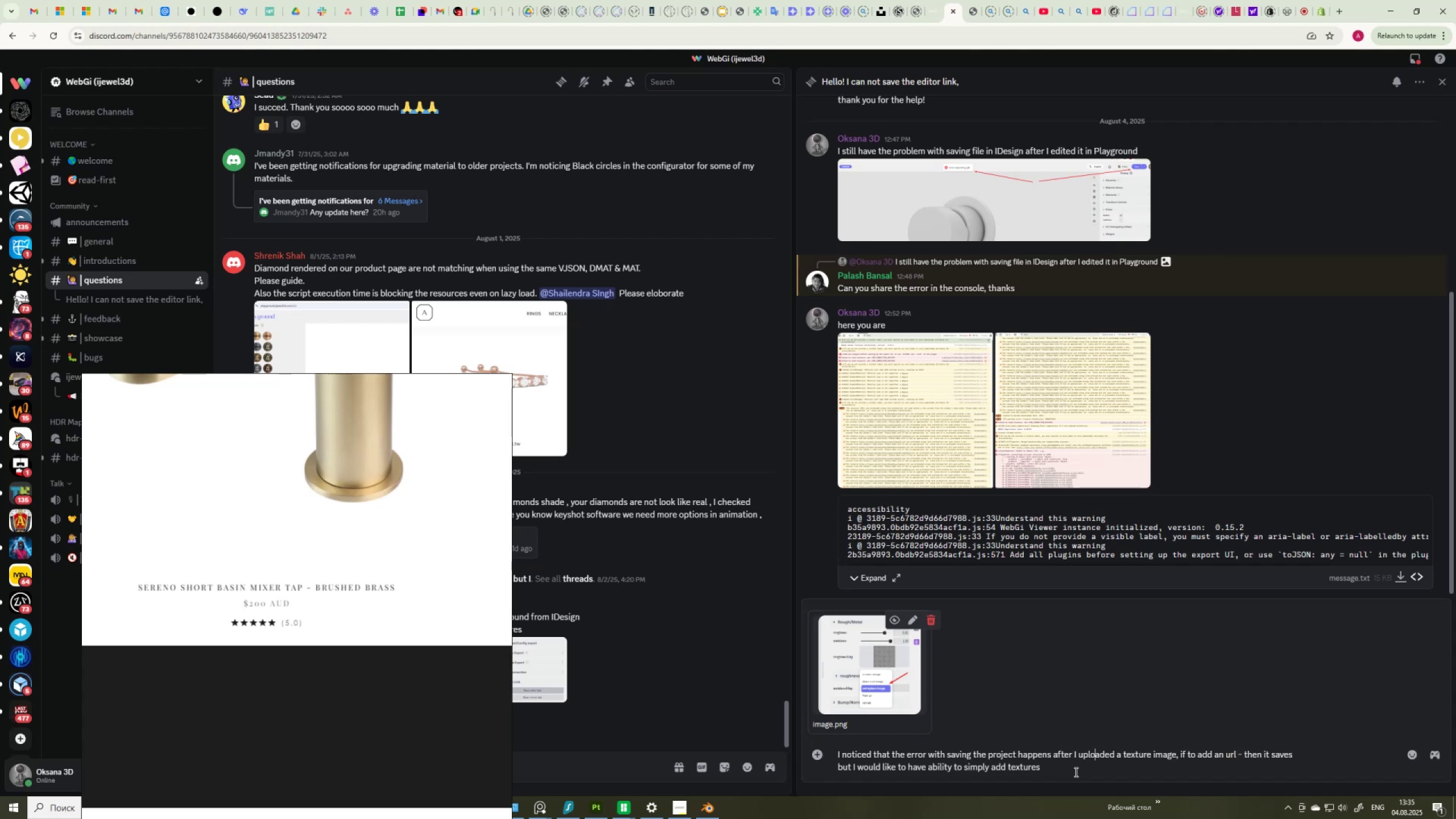 
key(ArrowRight)
 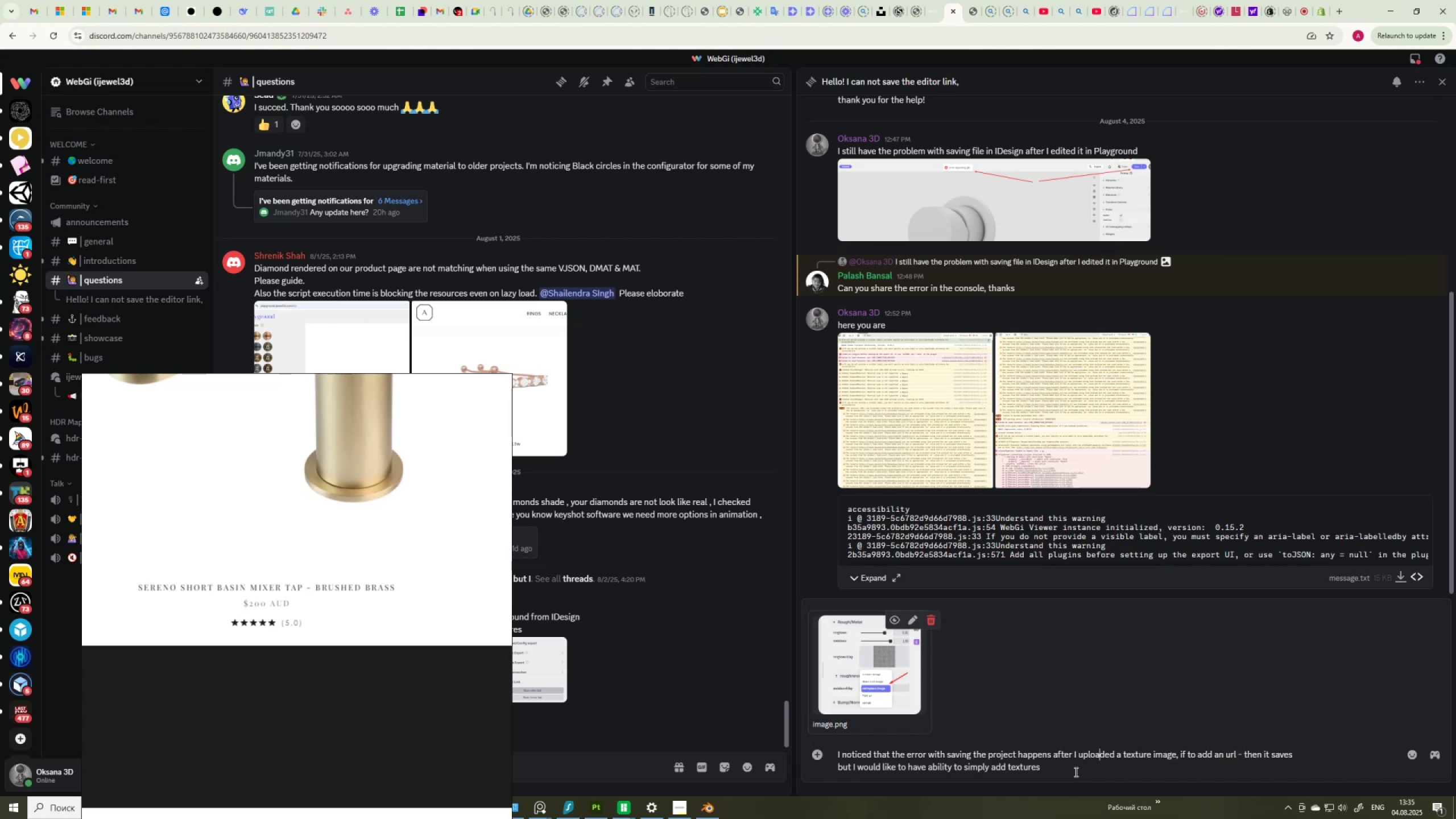 
key(ArrowRight)
 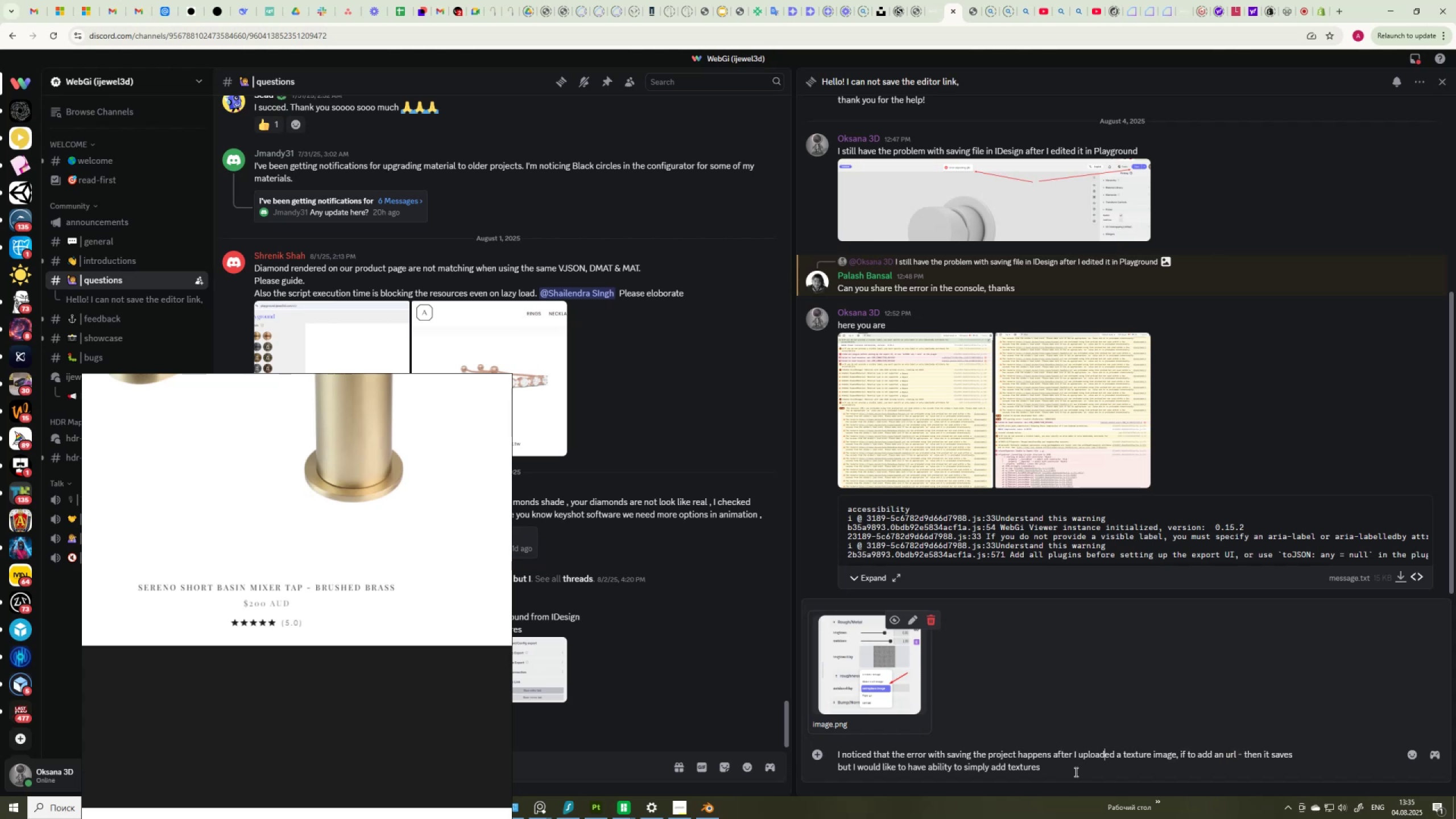 
key(ArrowRight)
 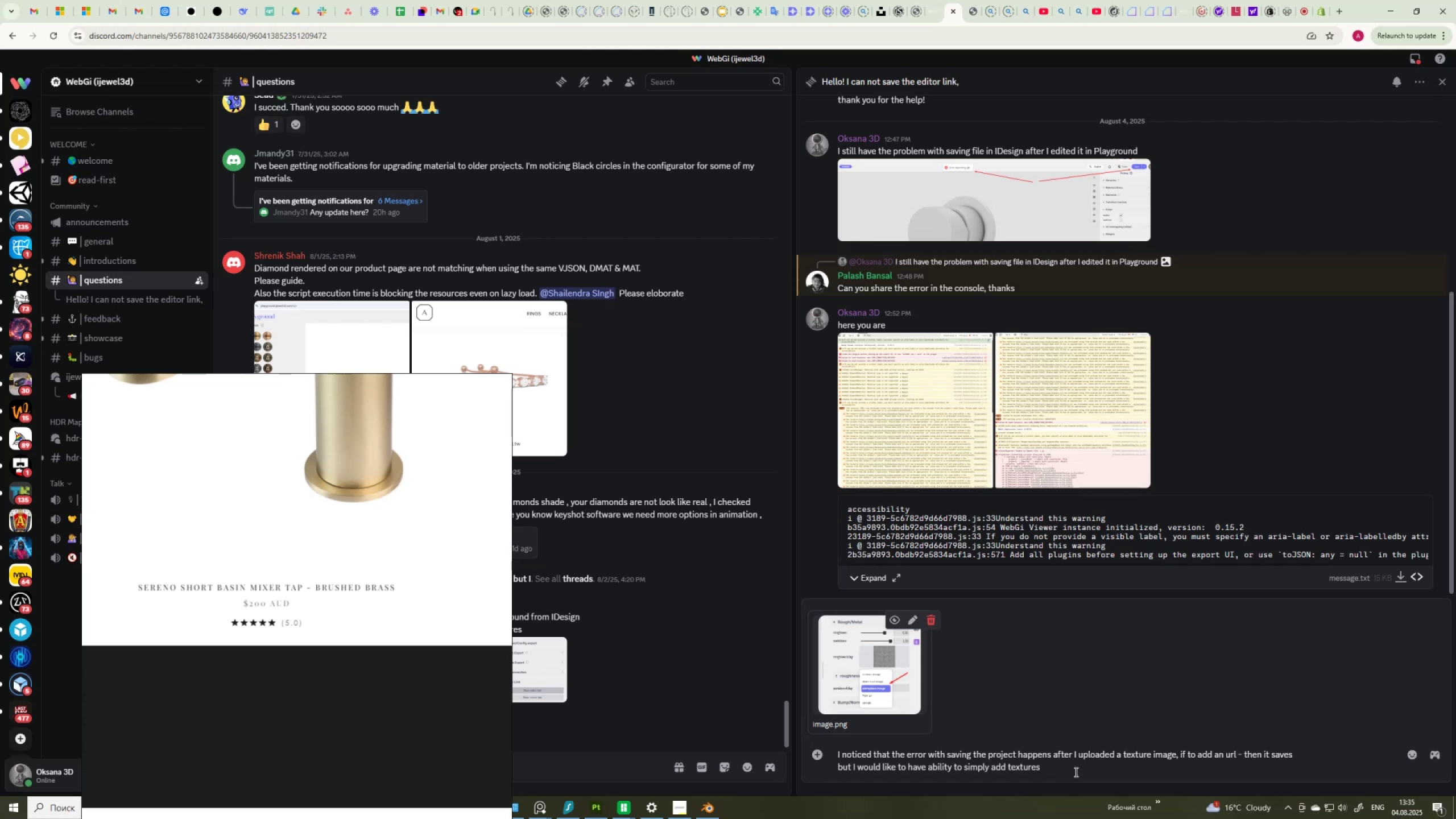 
key(Delete)
 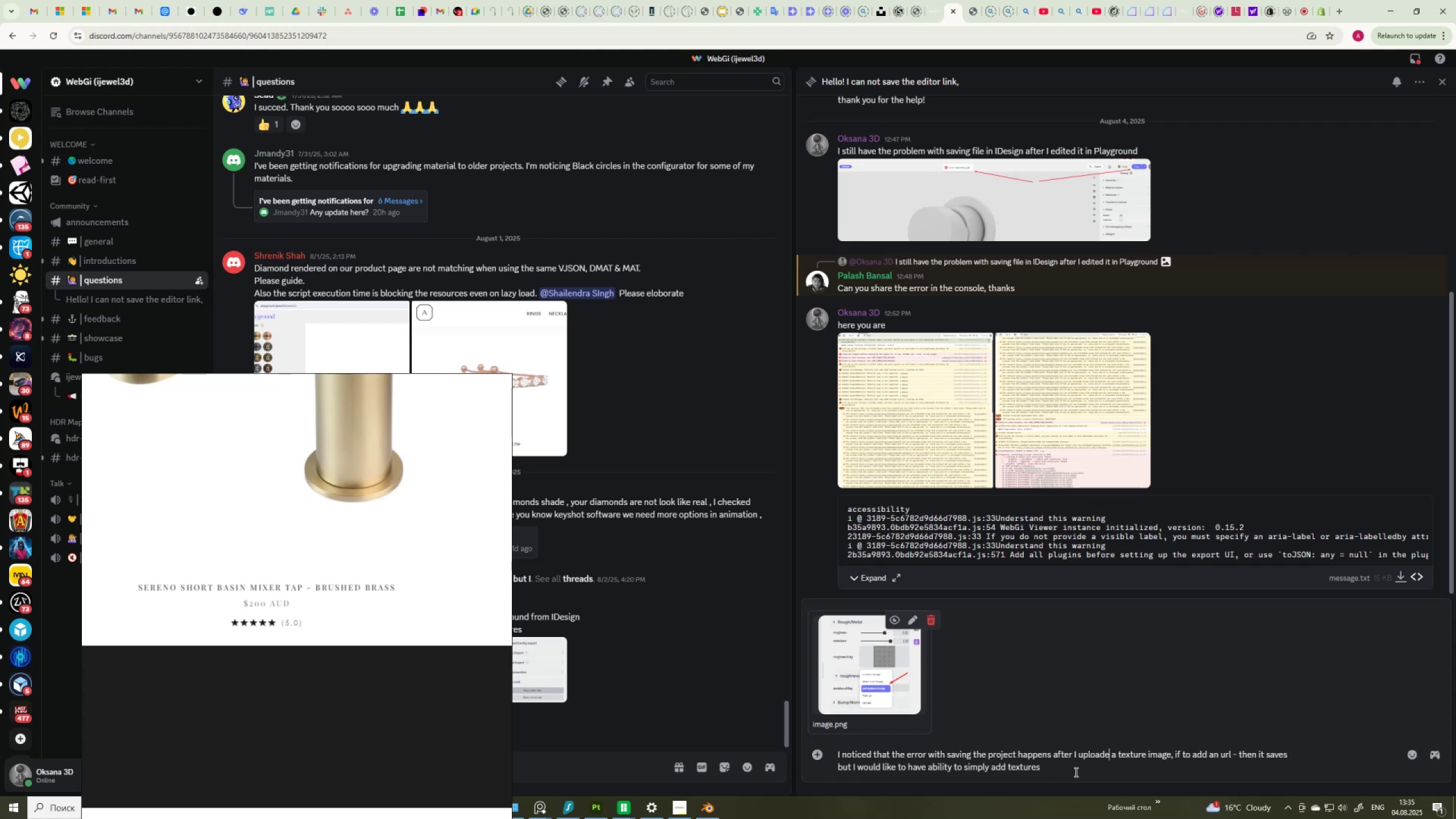 
key(Backspace)
 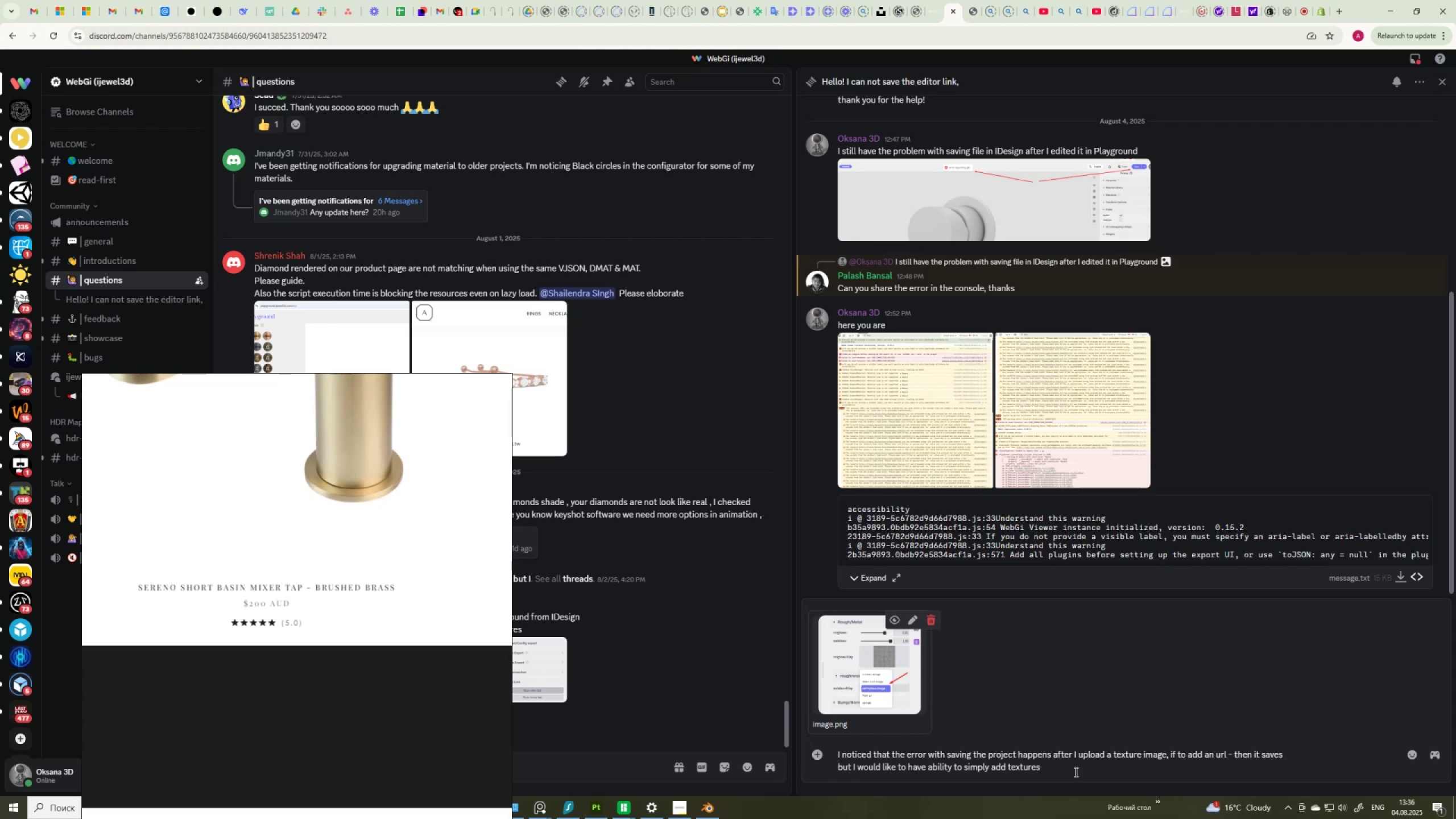 
key(NumpadEnter)
 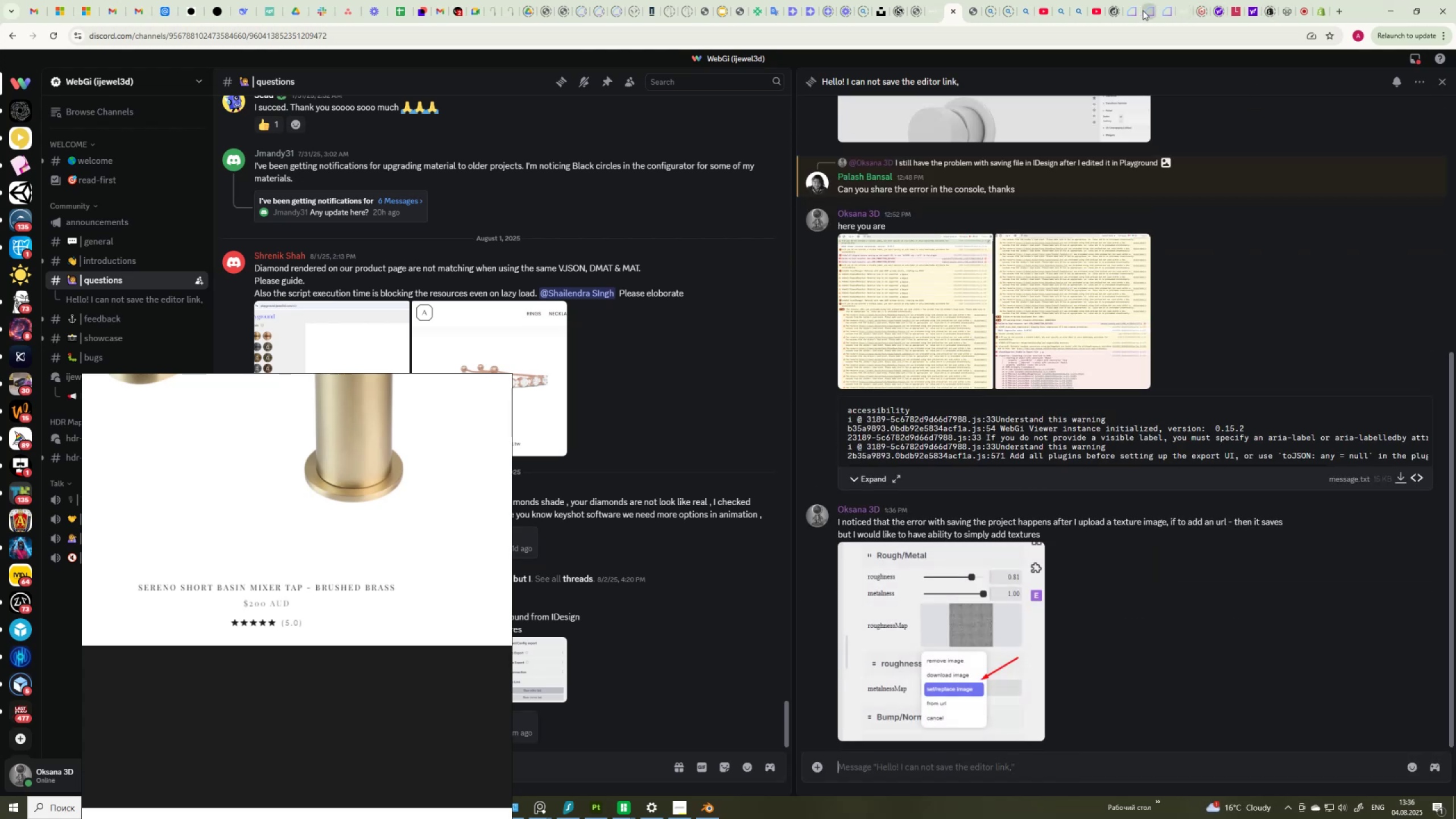 
left_click([1169, 8])
 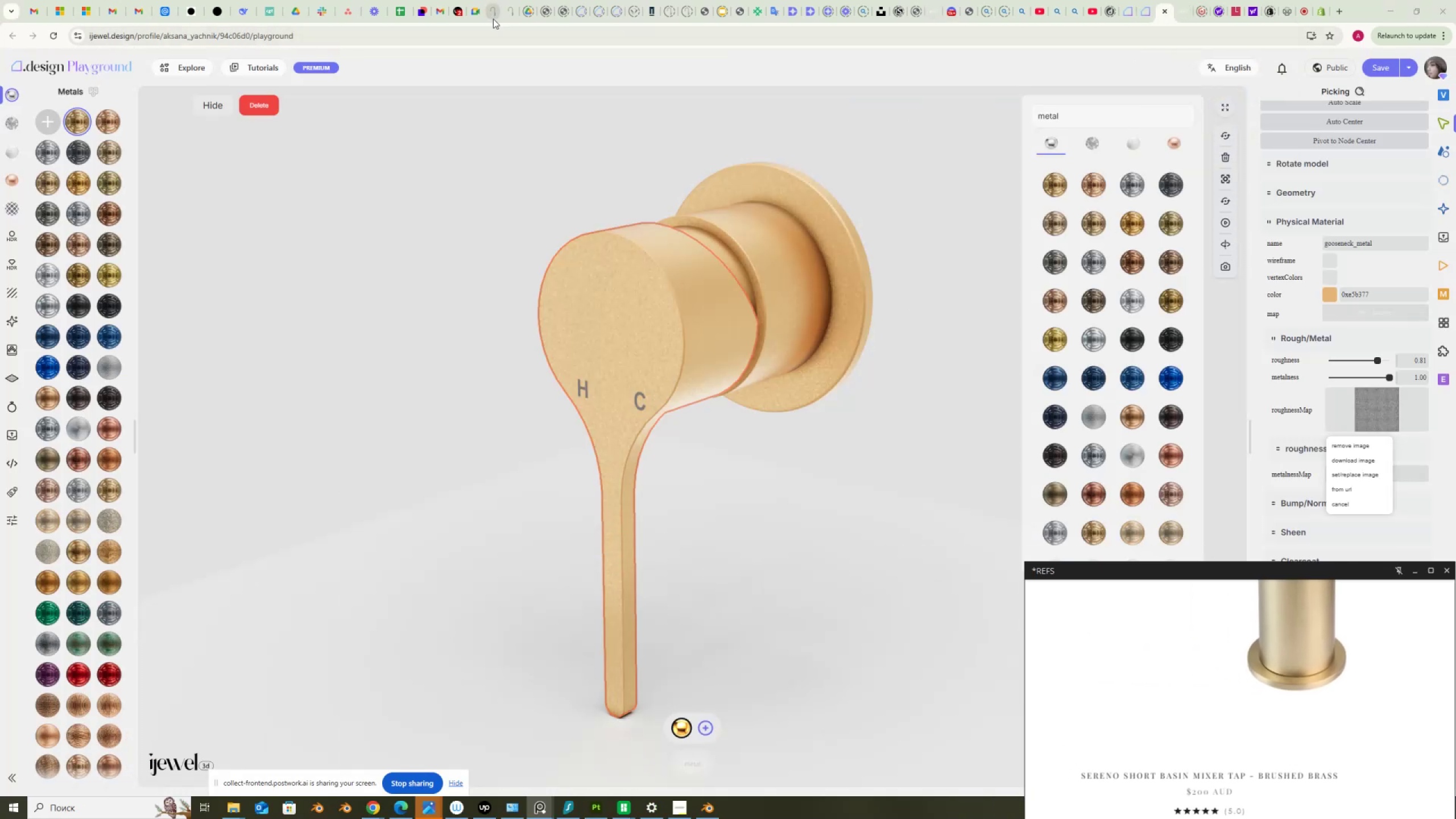 
left_click([530, 6])
 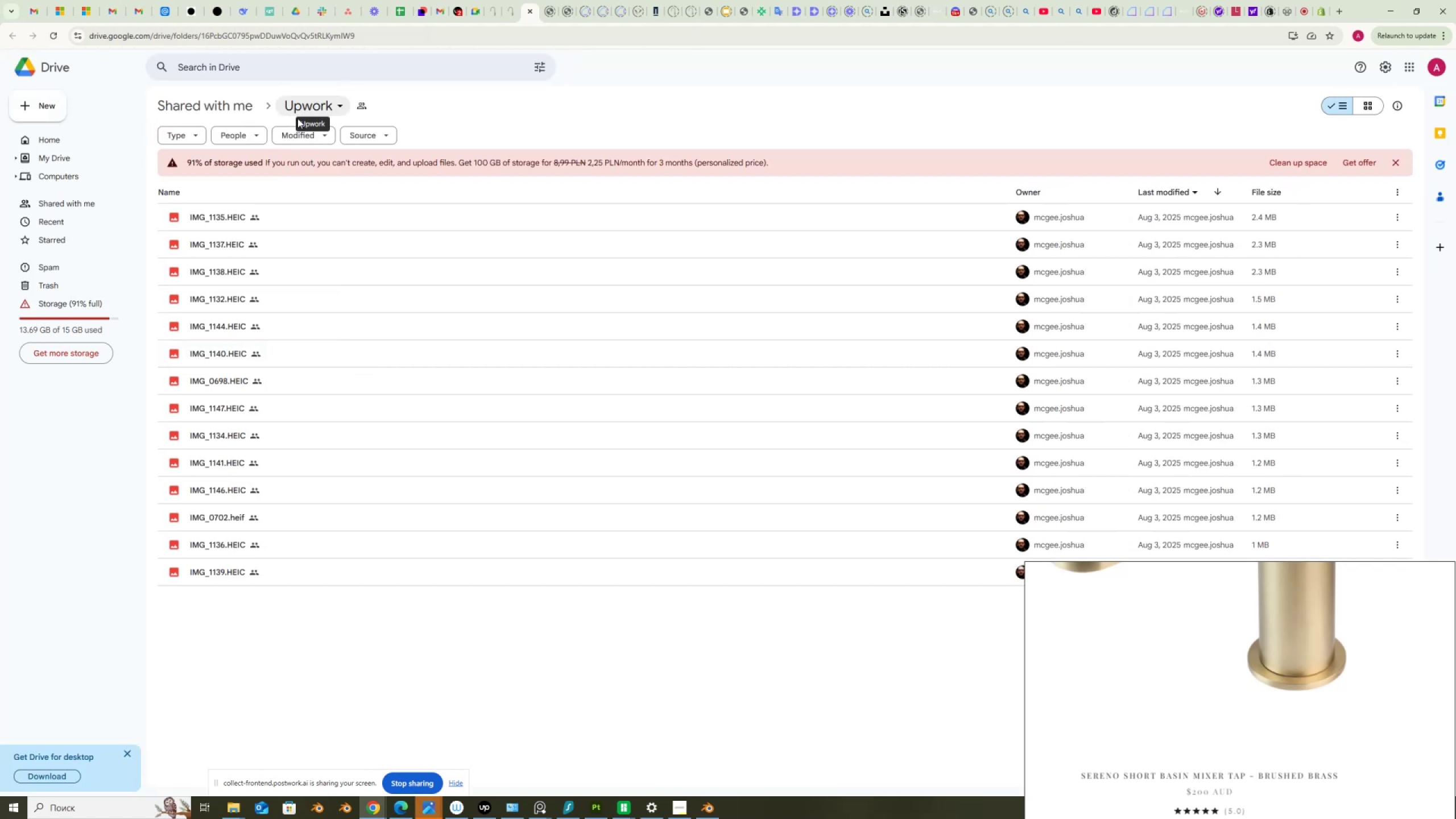 
wait(7.21)
 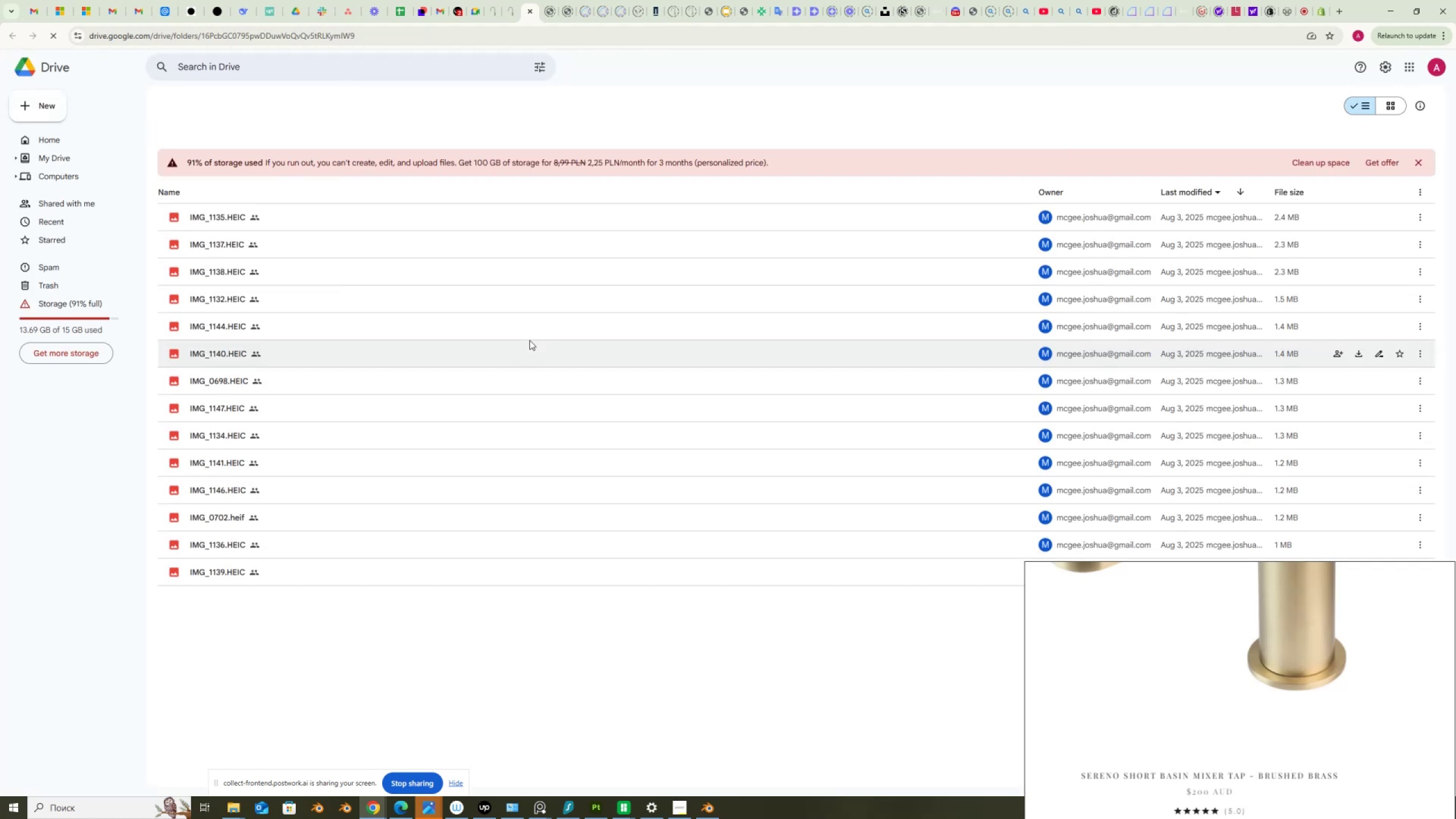 
left_click([57, 155])
 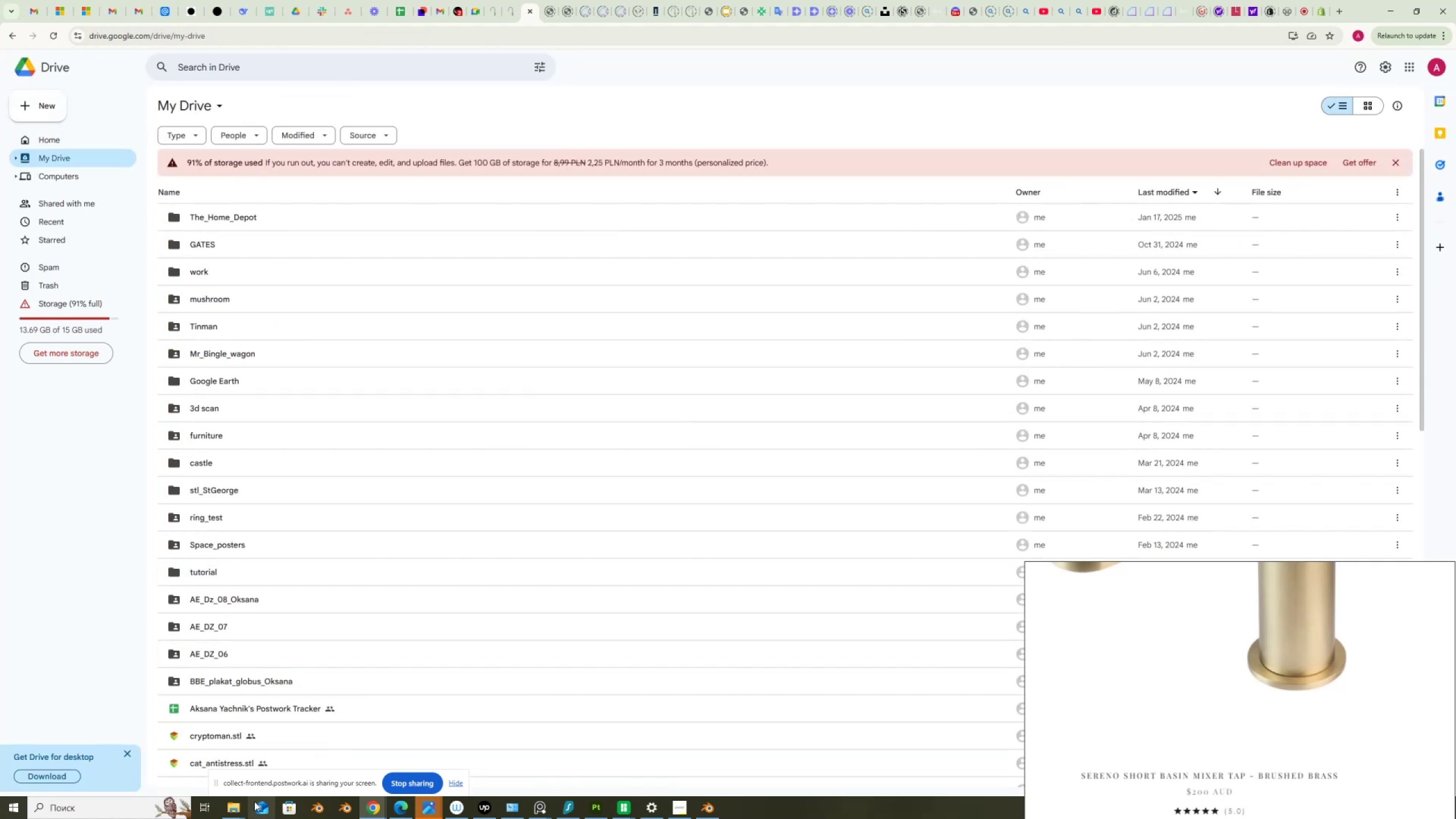 
left_click([233, 808])
 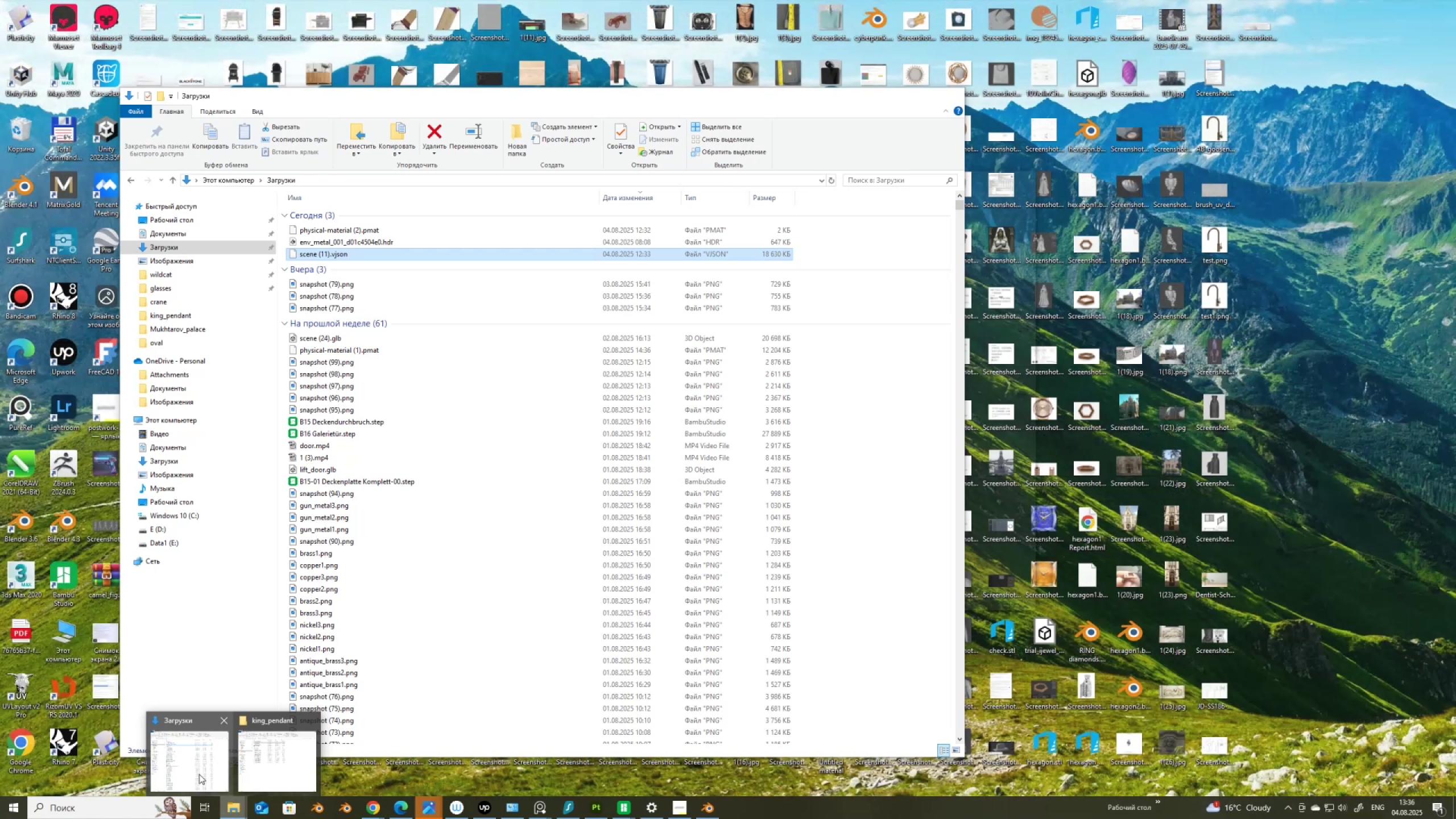 
left_click([199, 774])
 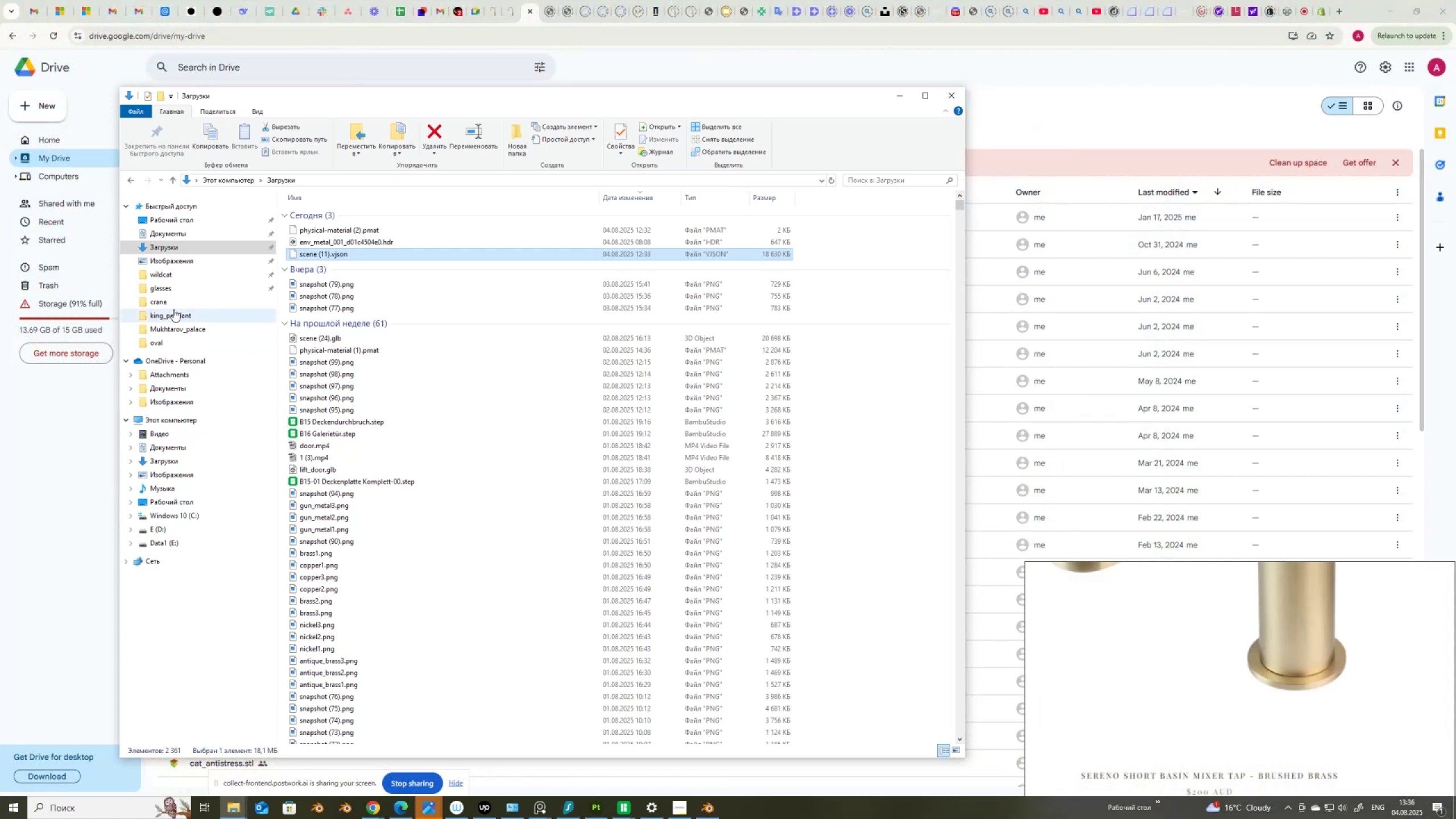 
left_click([171, 303])
 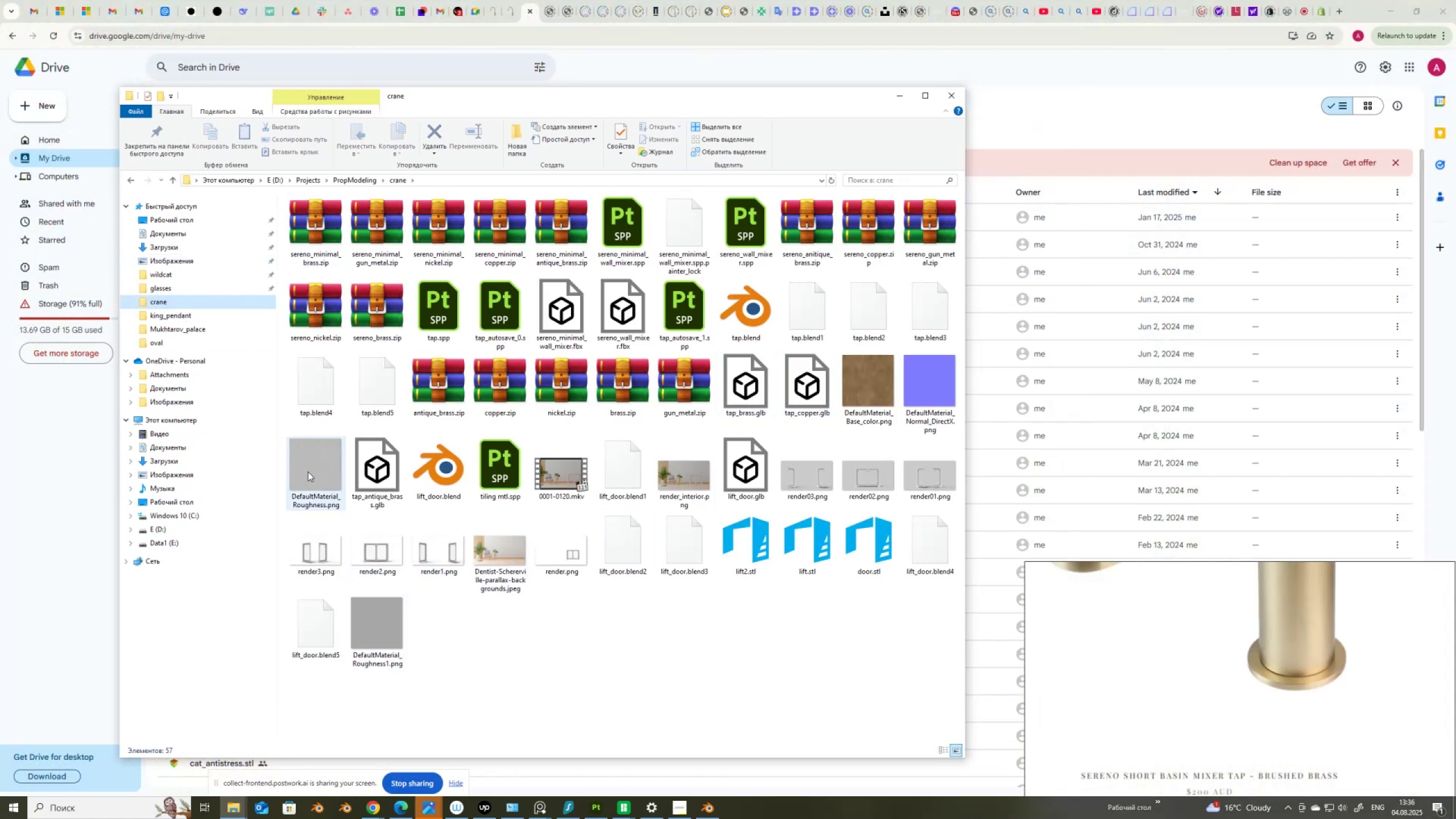 
left_click_drag(start_coordinate=[308, 471], to_coordinate=[313, 489])
 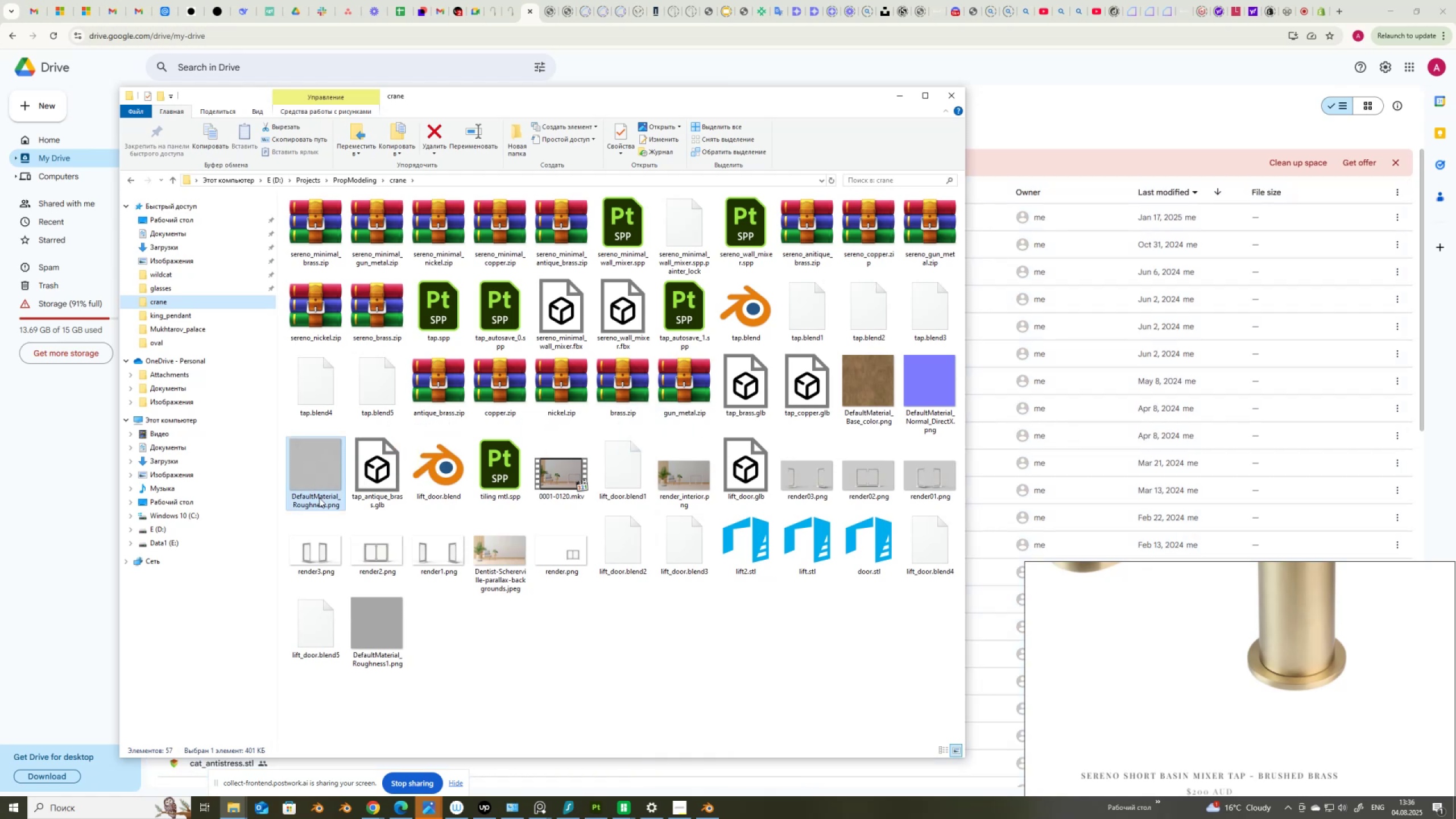 
left_click([320, 496])
 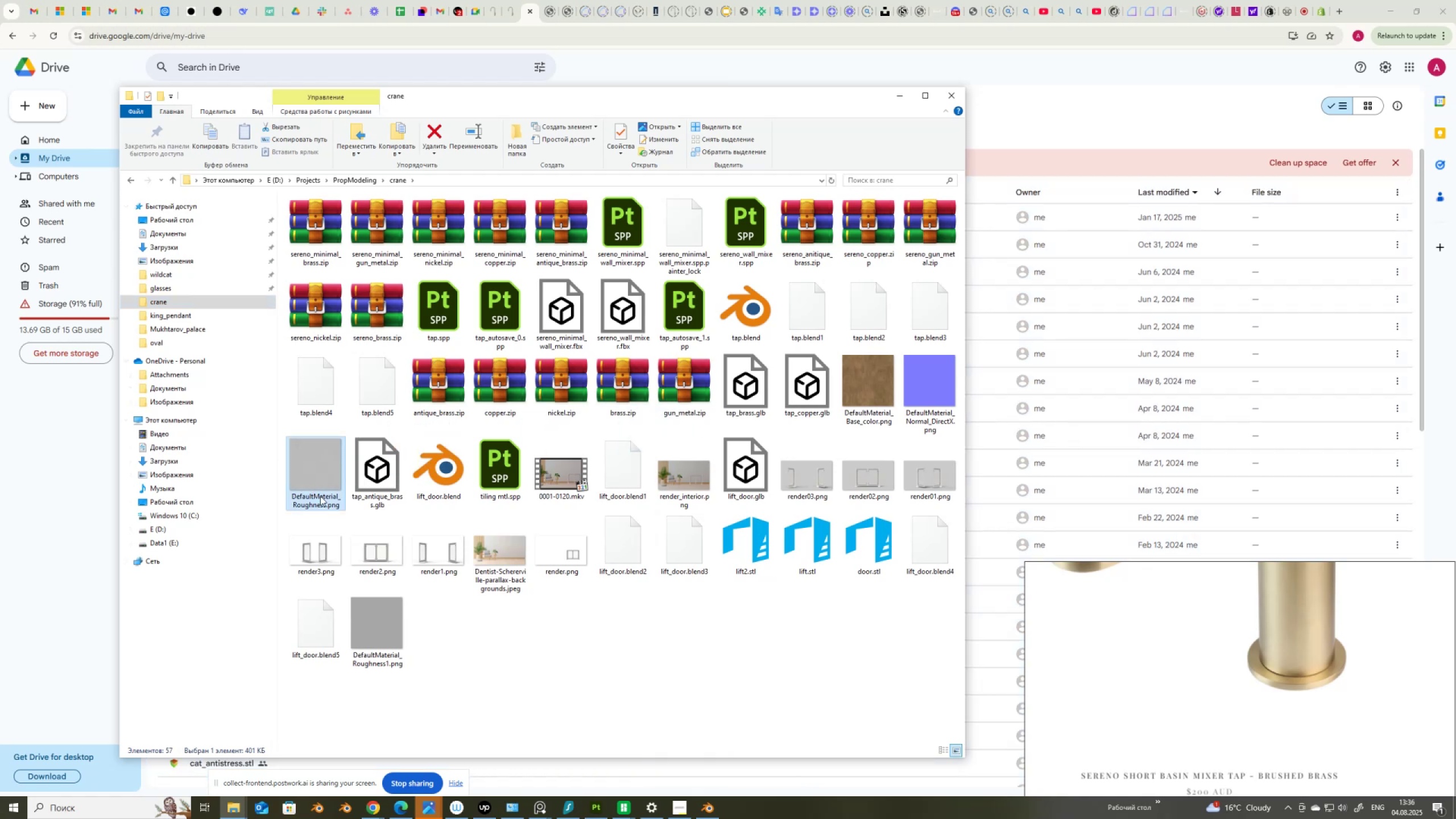 
left_click([320, 496])
 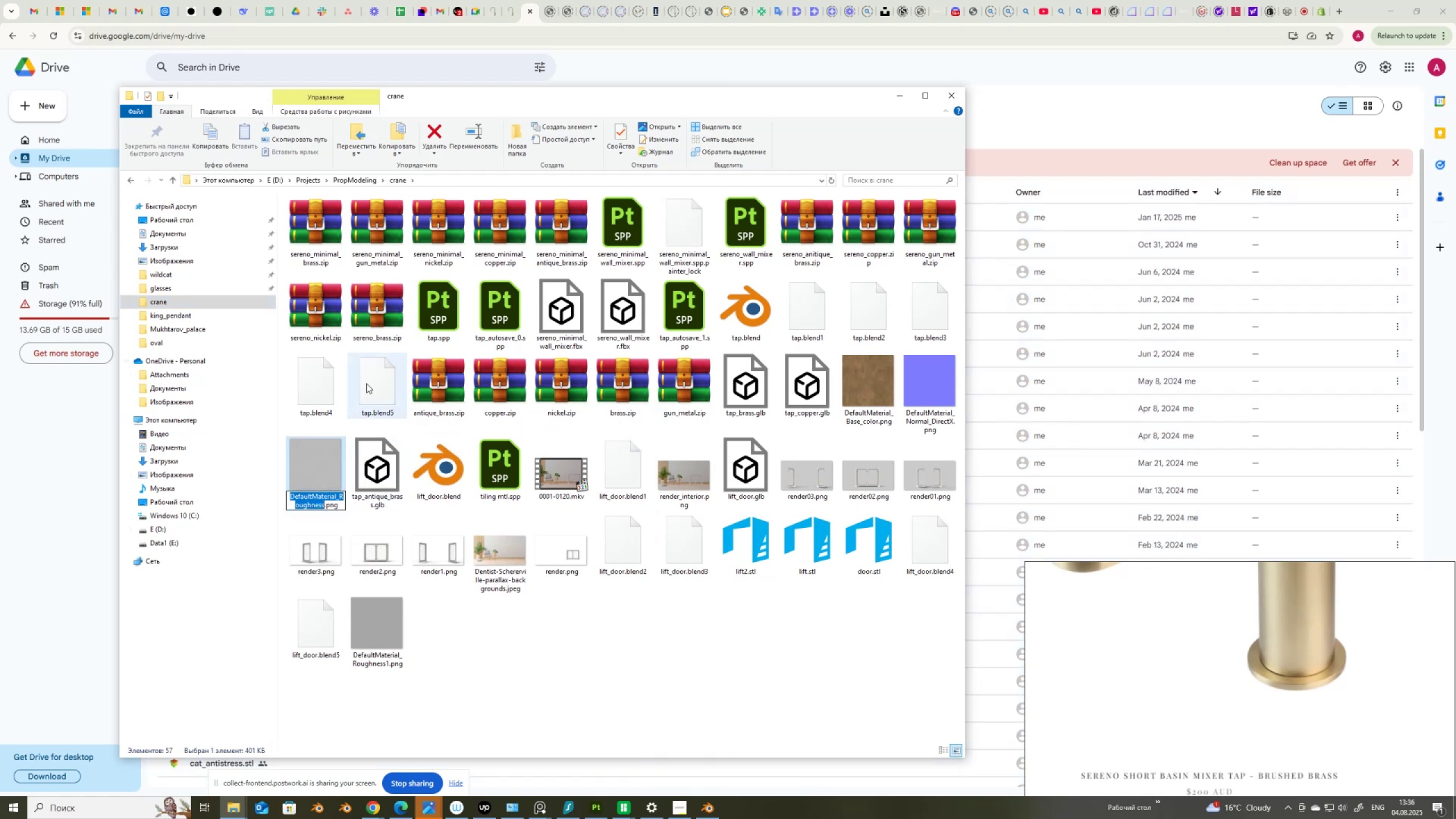 
mouse_move([493, 29])
 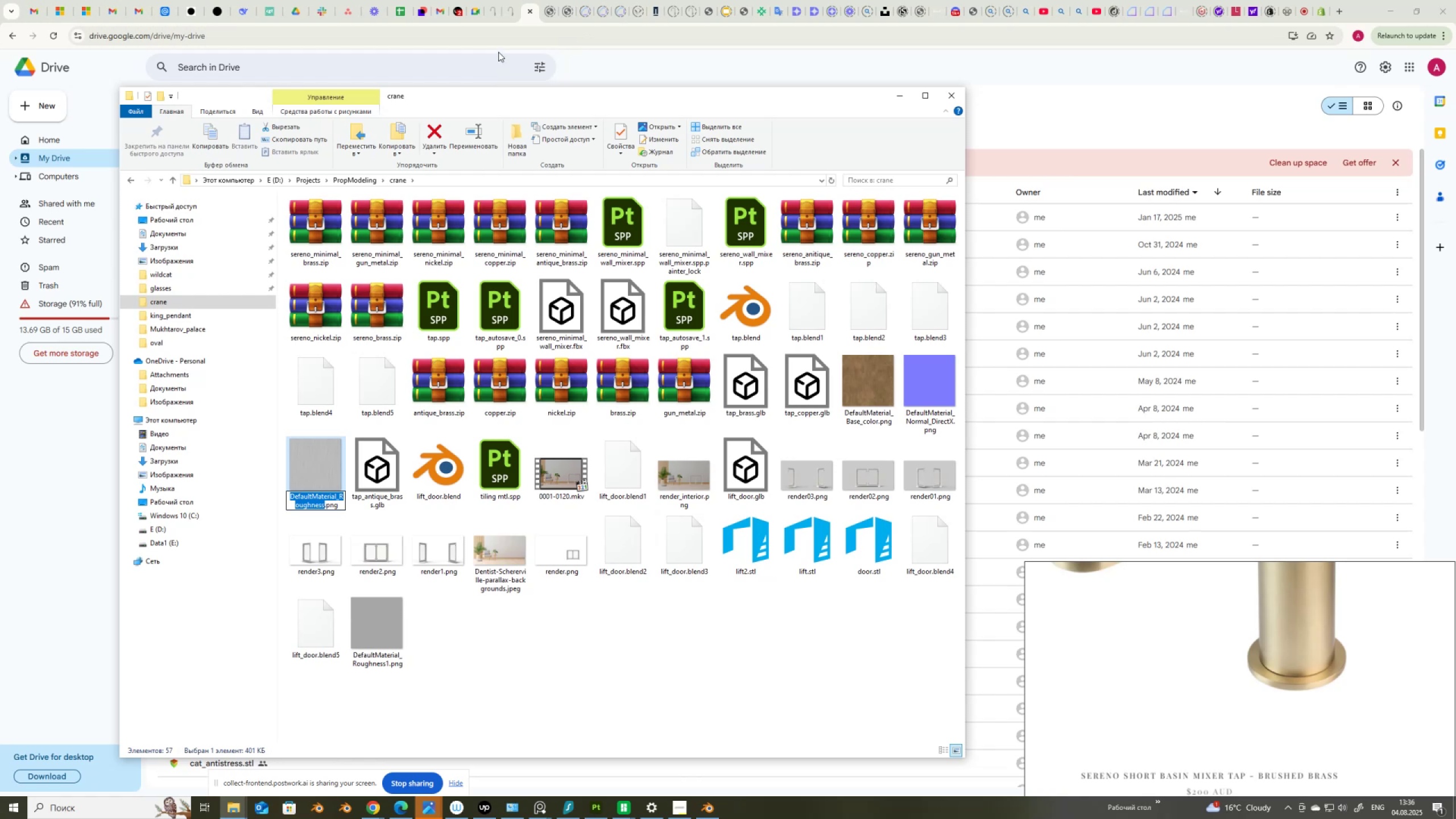 
mouse_move([483, 47])
 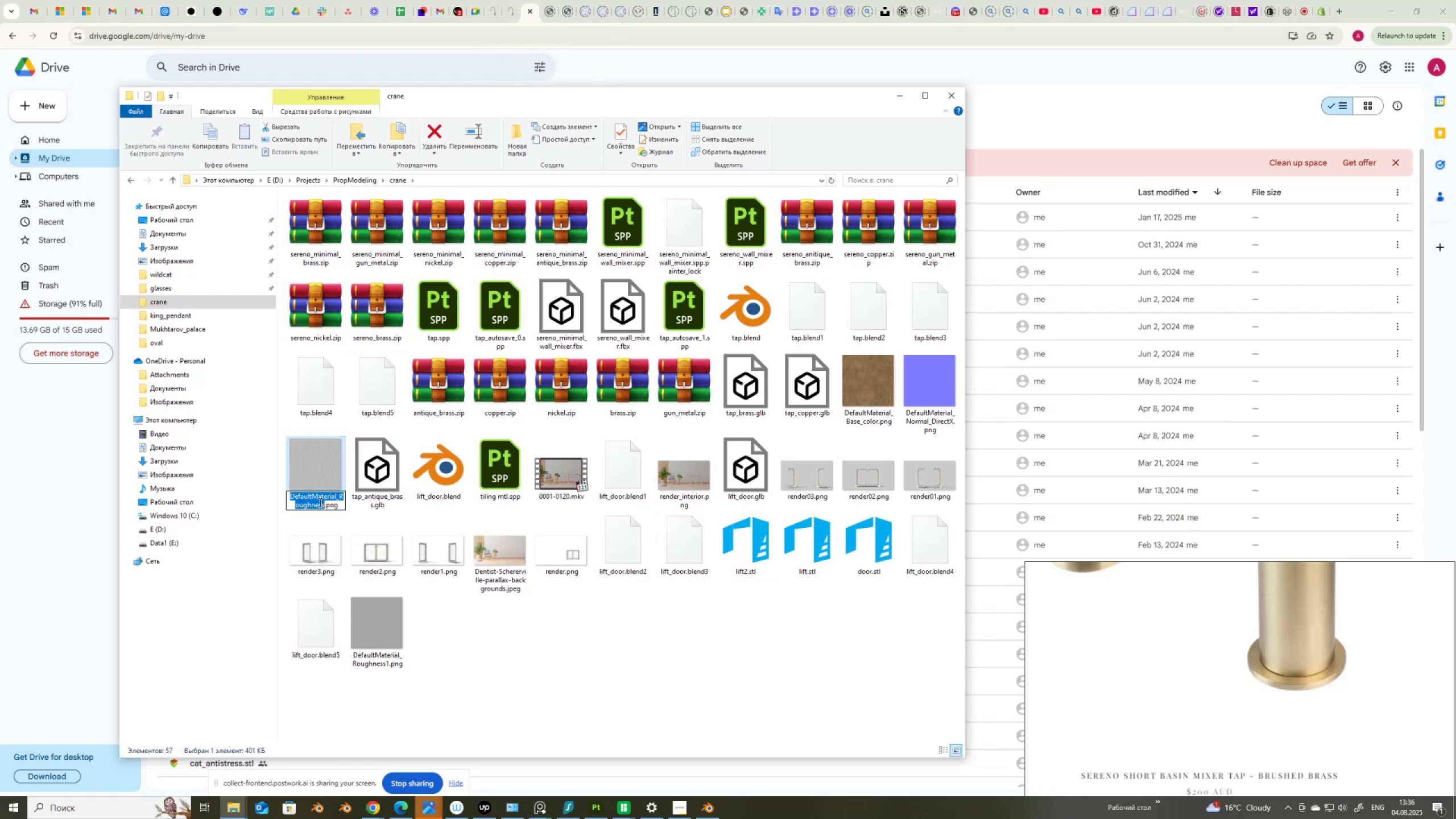 
left_click([318, 502])
 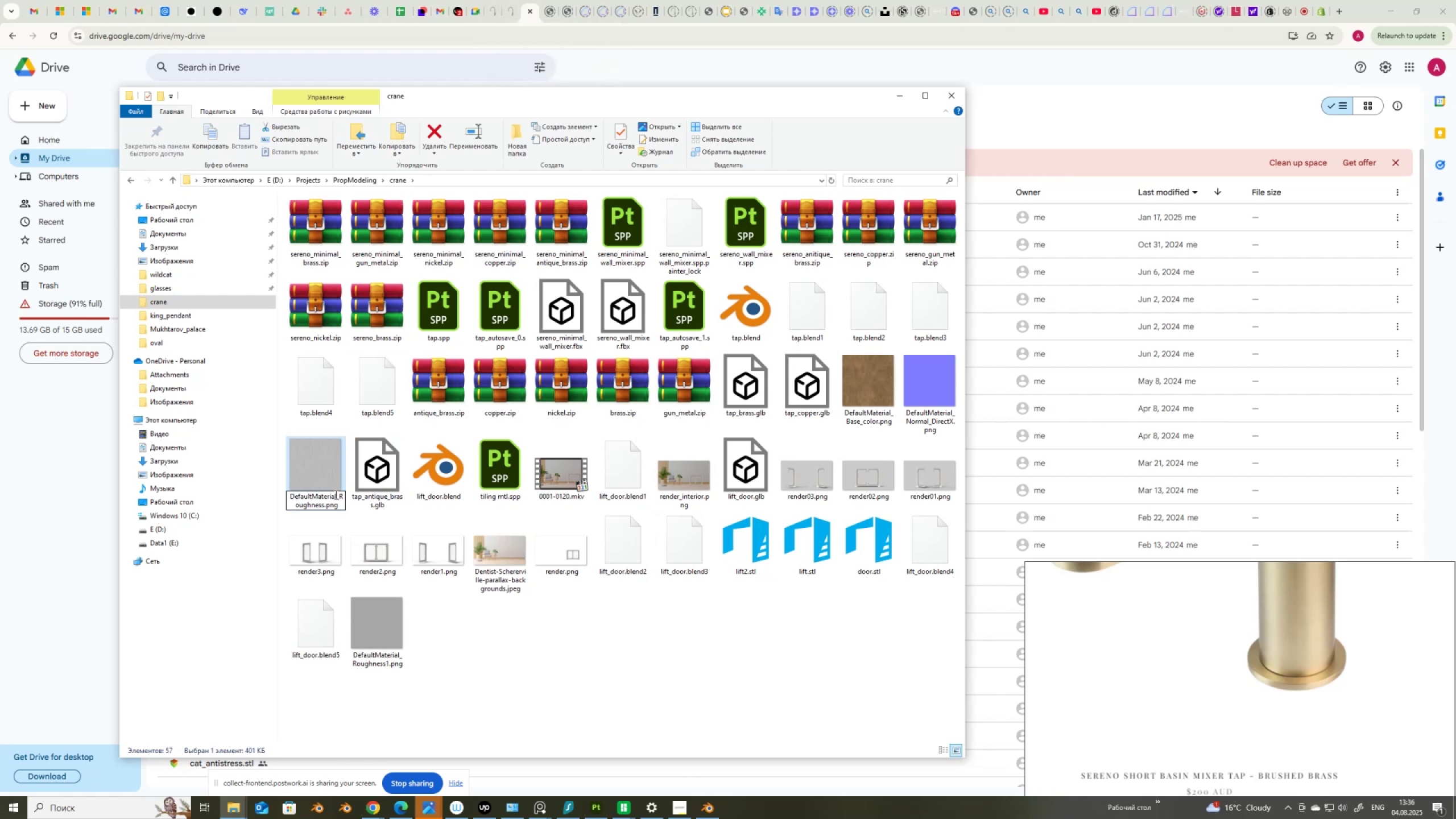 
left_click_drag(start_coordinate=[335, 495], to_coordinate=[282, 493])
 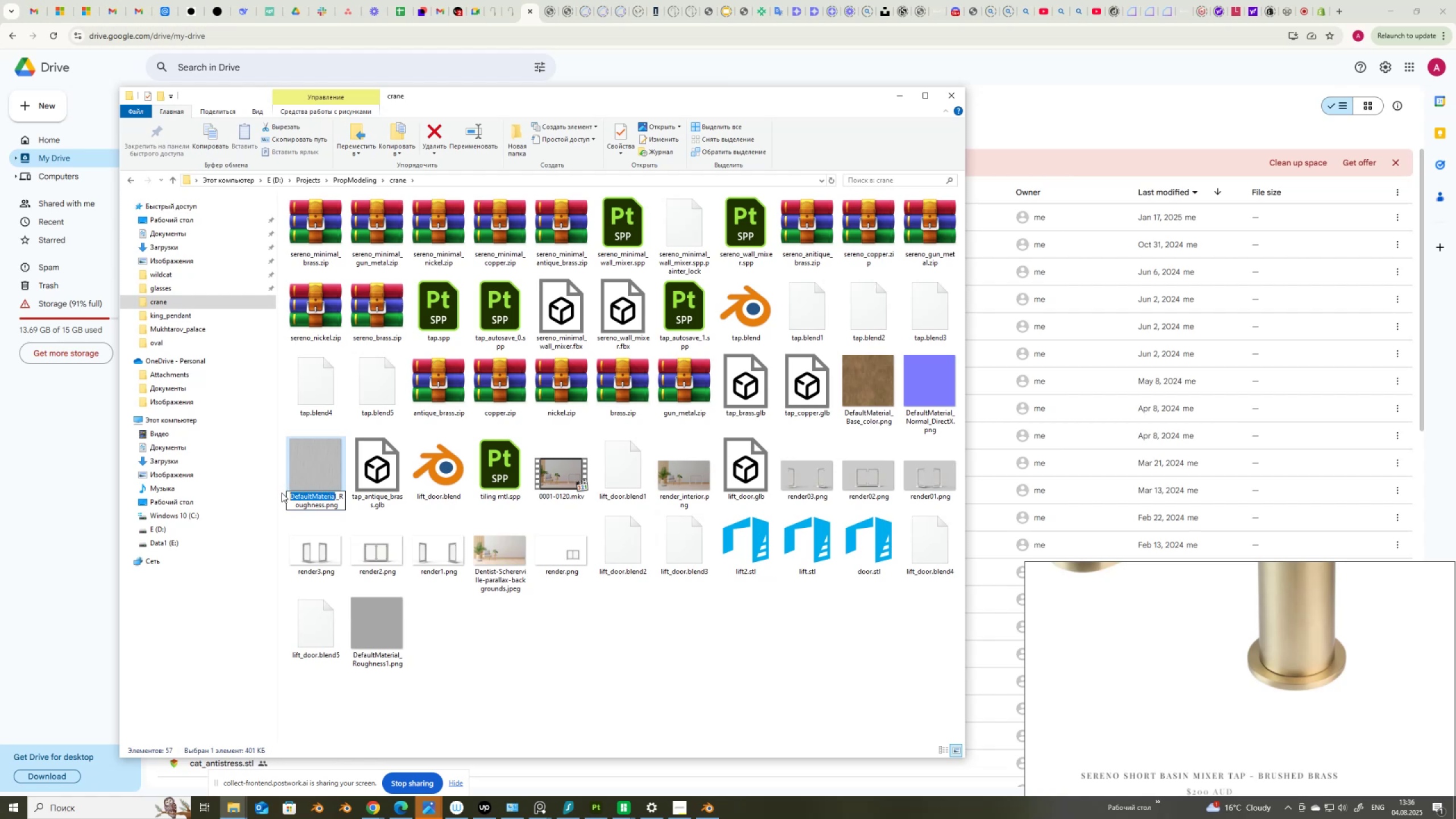 
hold_key(key=ShiftLeft, duration=0.3)
 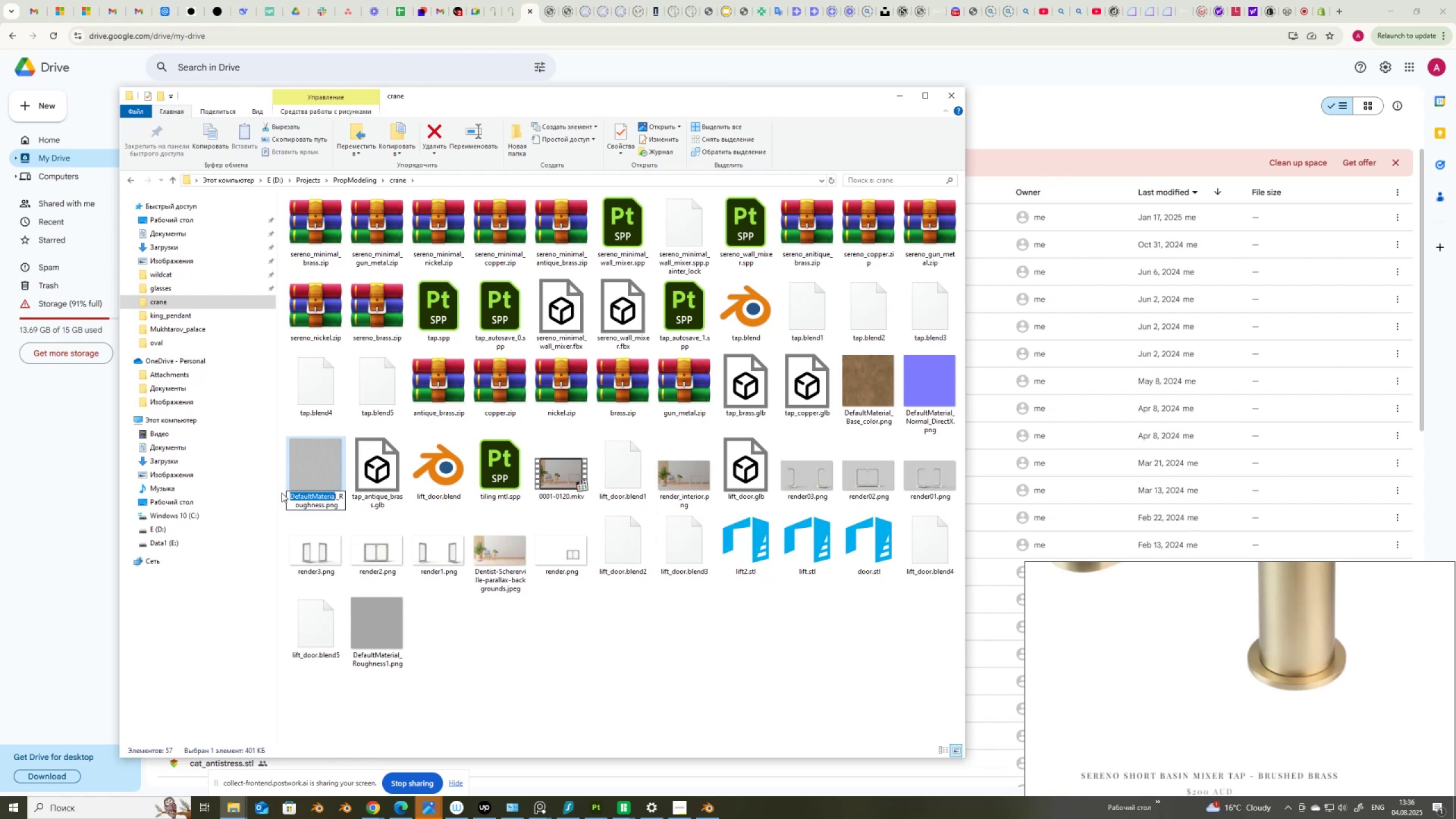 
type(bry)
key(Backspace)
type(ushed[Delete])
 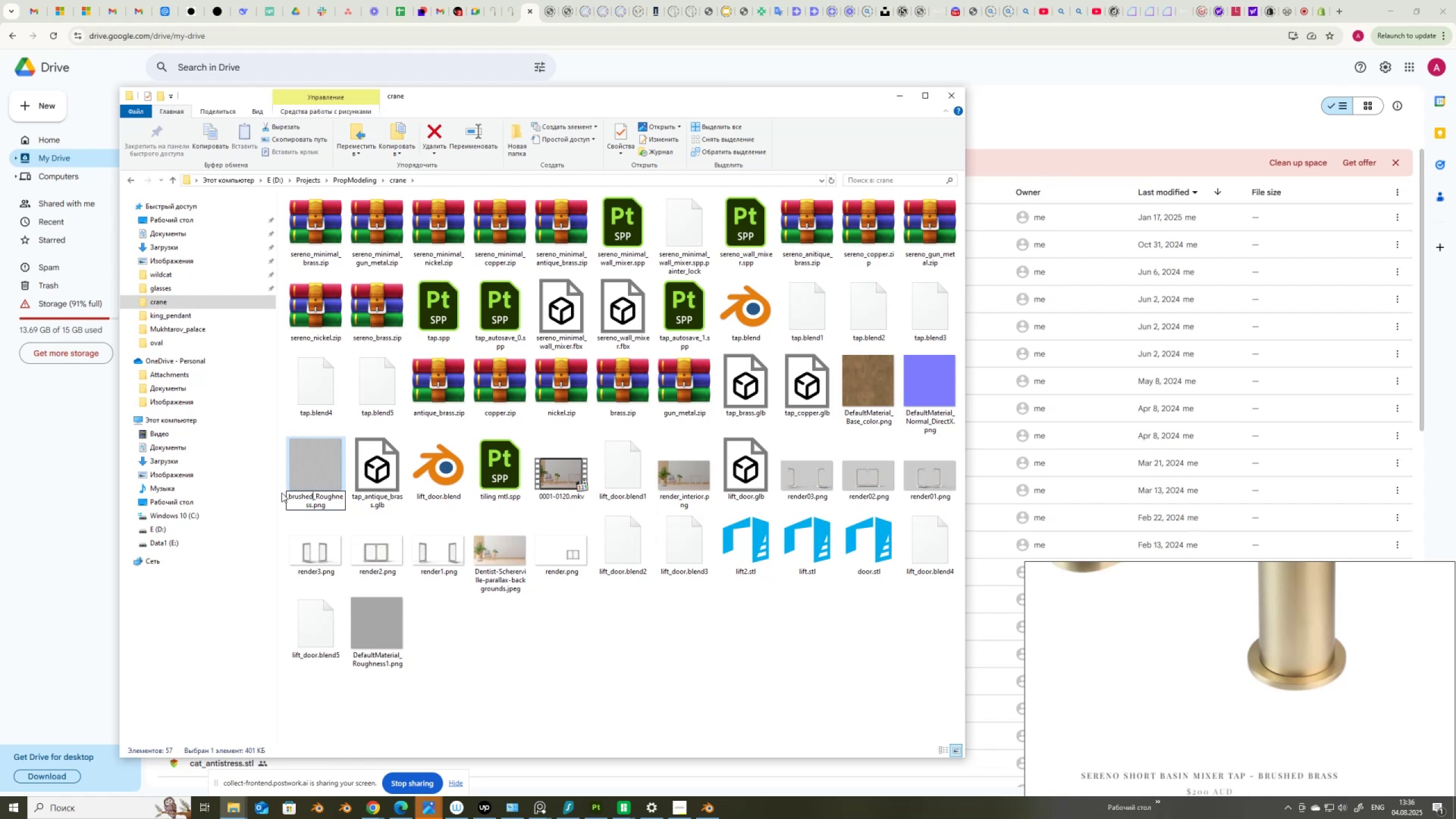 
type(_Metal)
 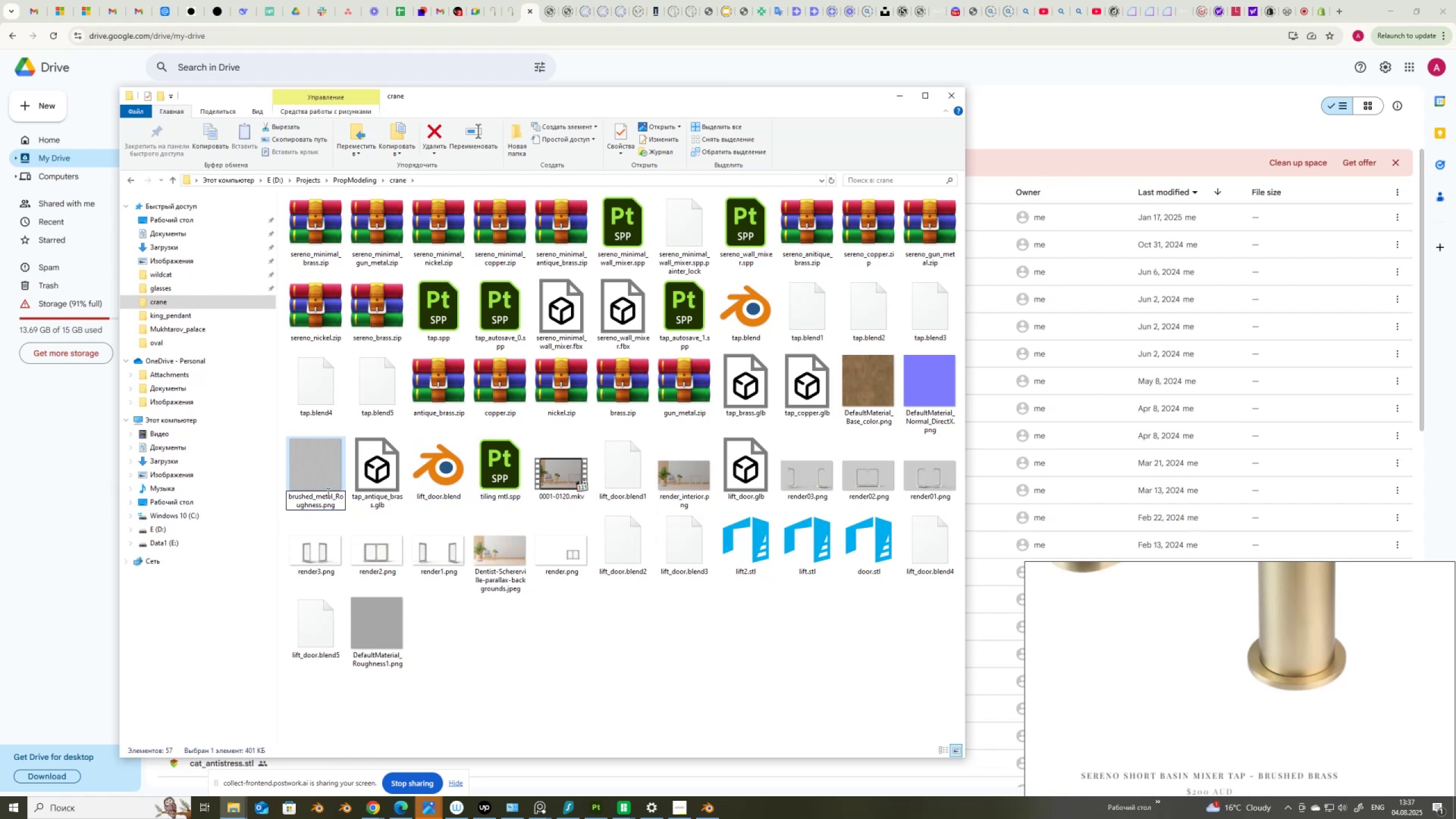 
left_click_drag(start_coordinate=[335, 498], to_coordinate=[284, 495])
 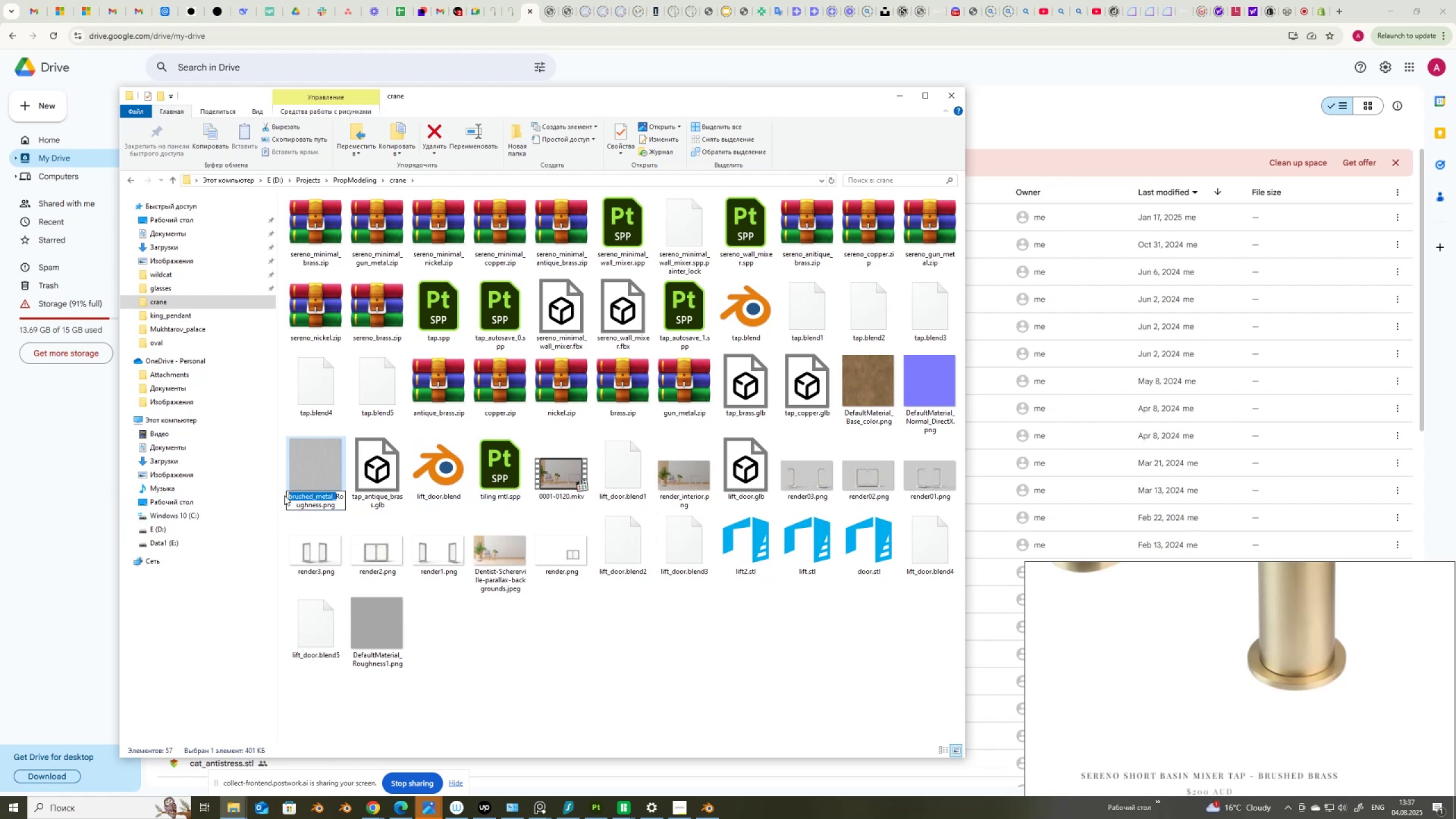 
key(Control+C)
 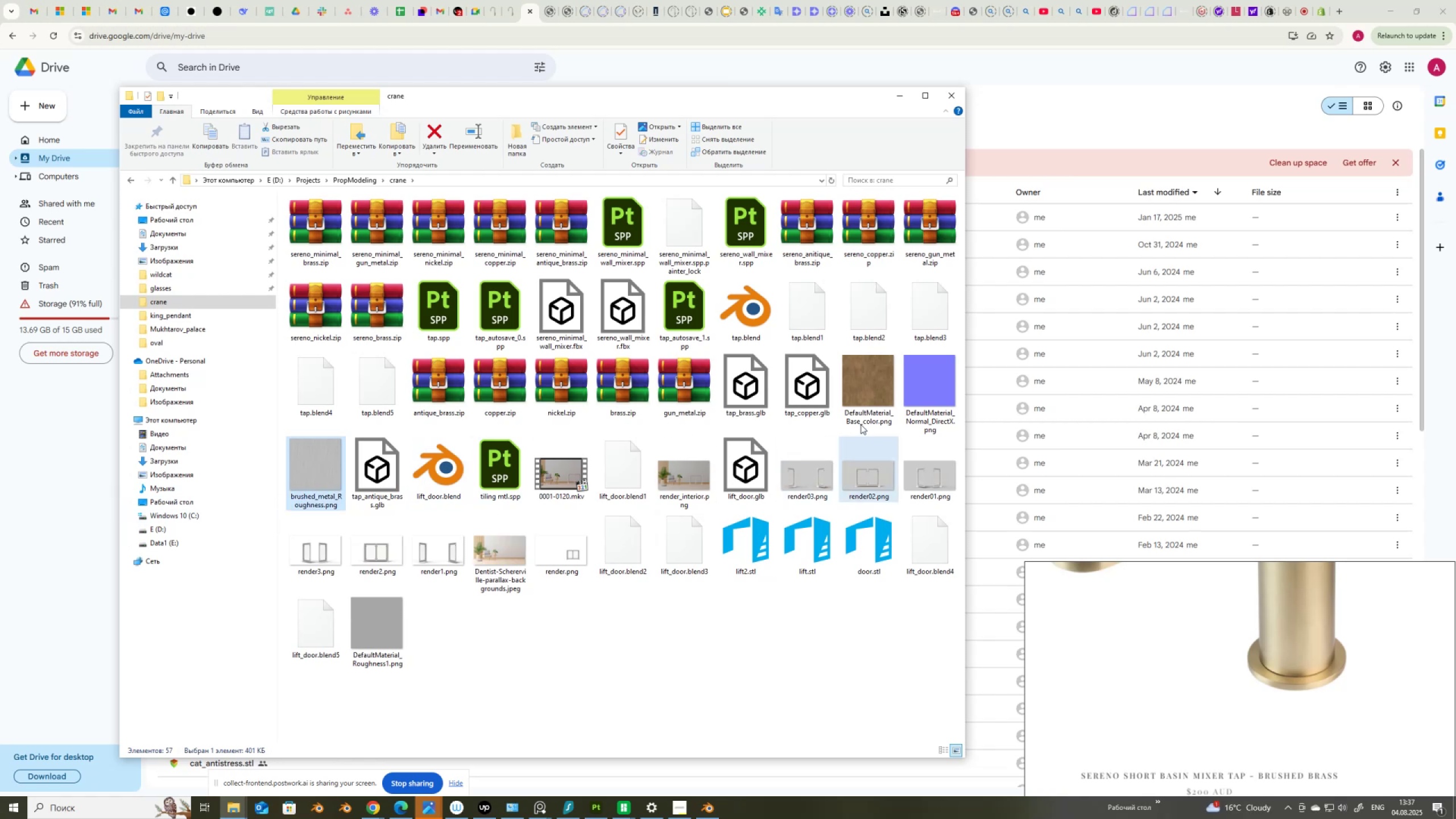 
double_click([862, 419])
 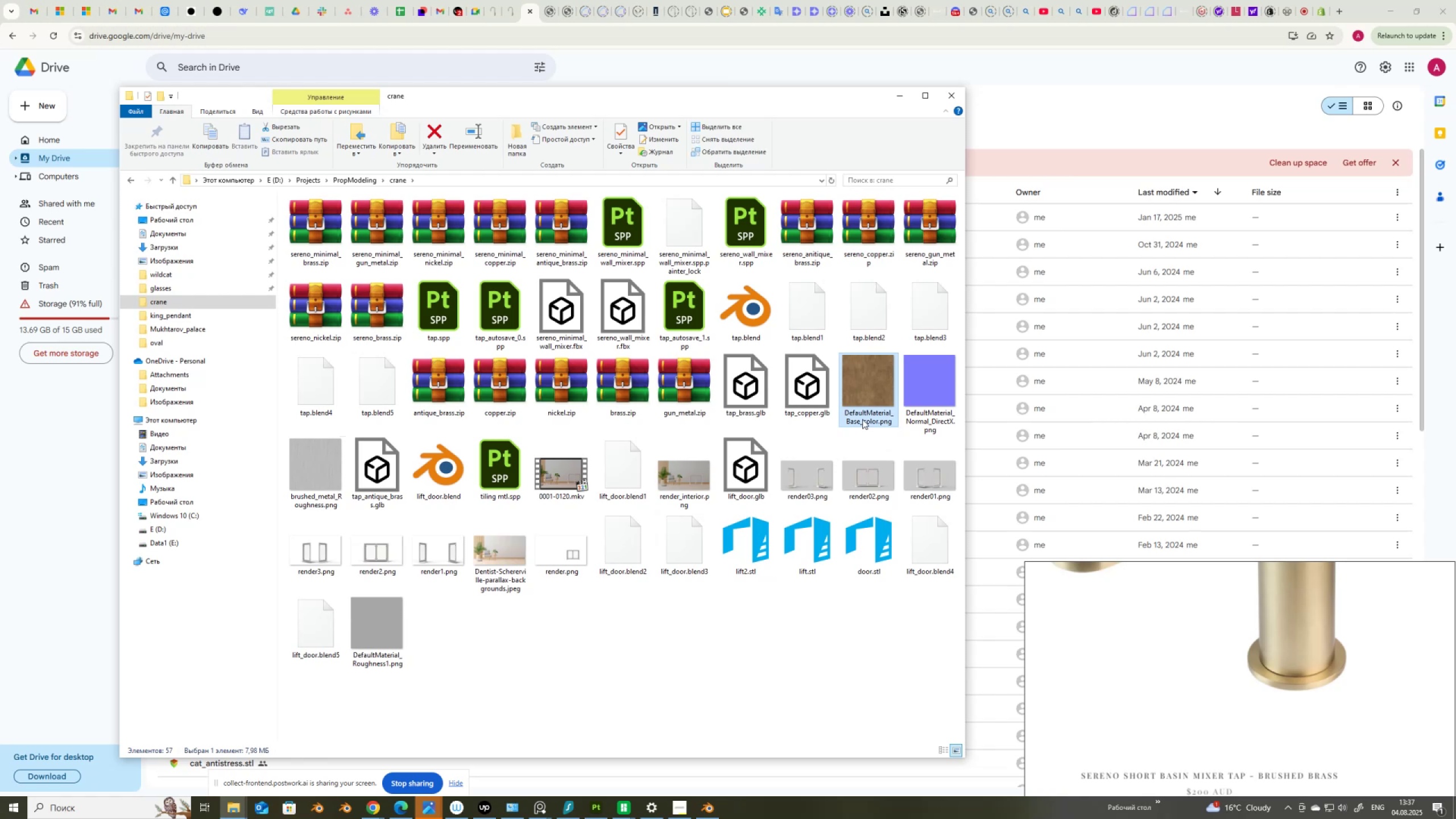 
left_click([862, 419])
 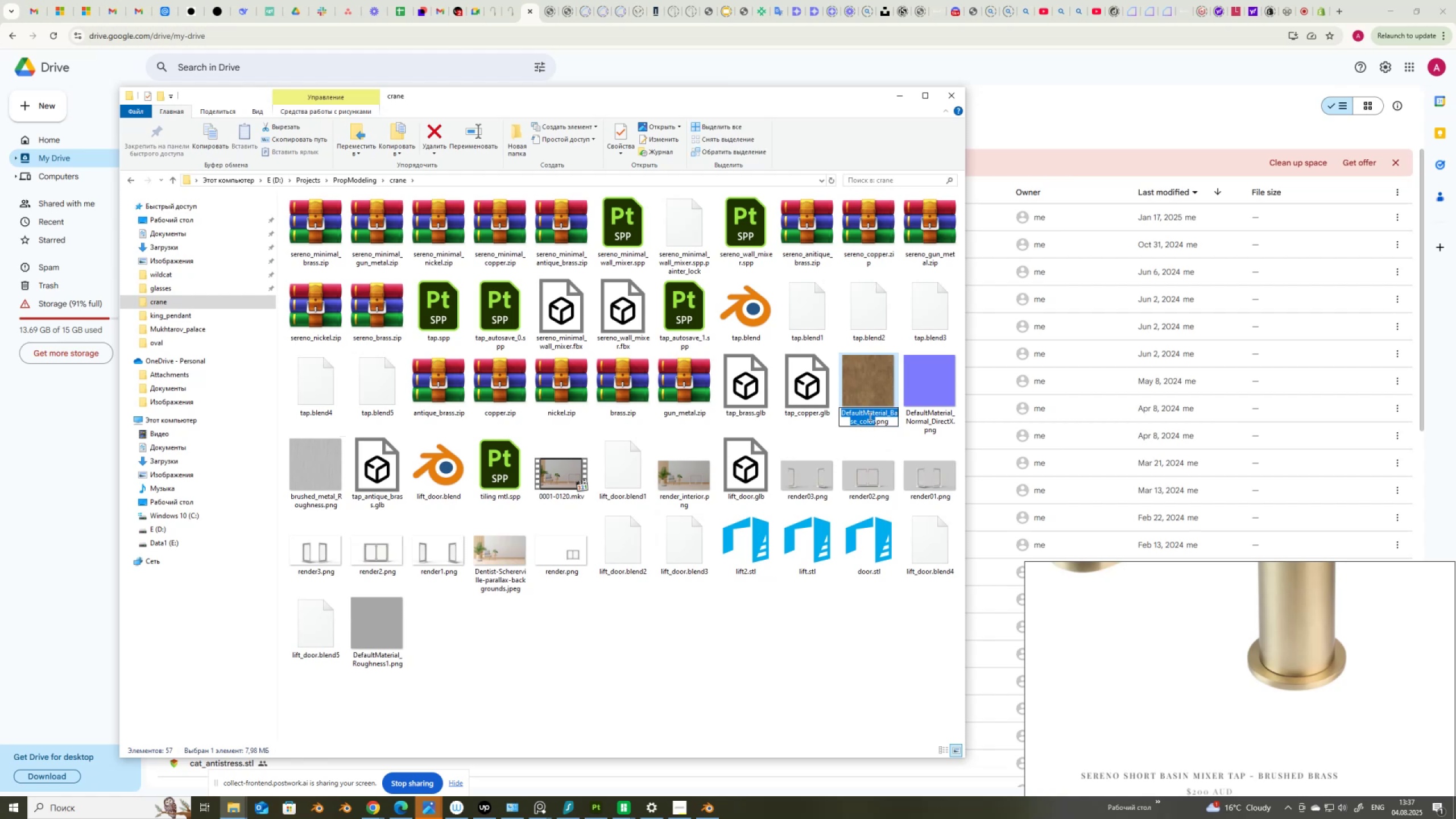 
left_click_drag(start_coordinate=[891, 411], to_coordinate=[827, 415])
 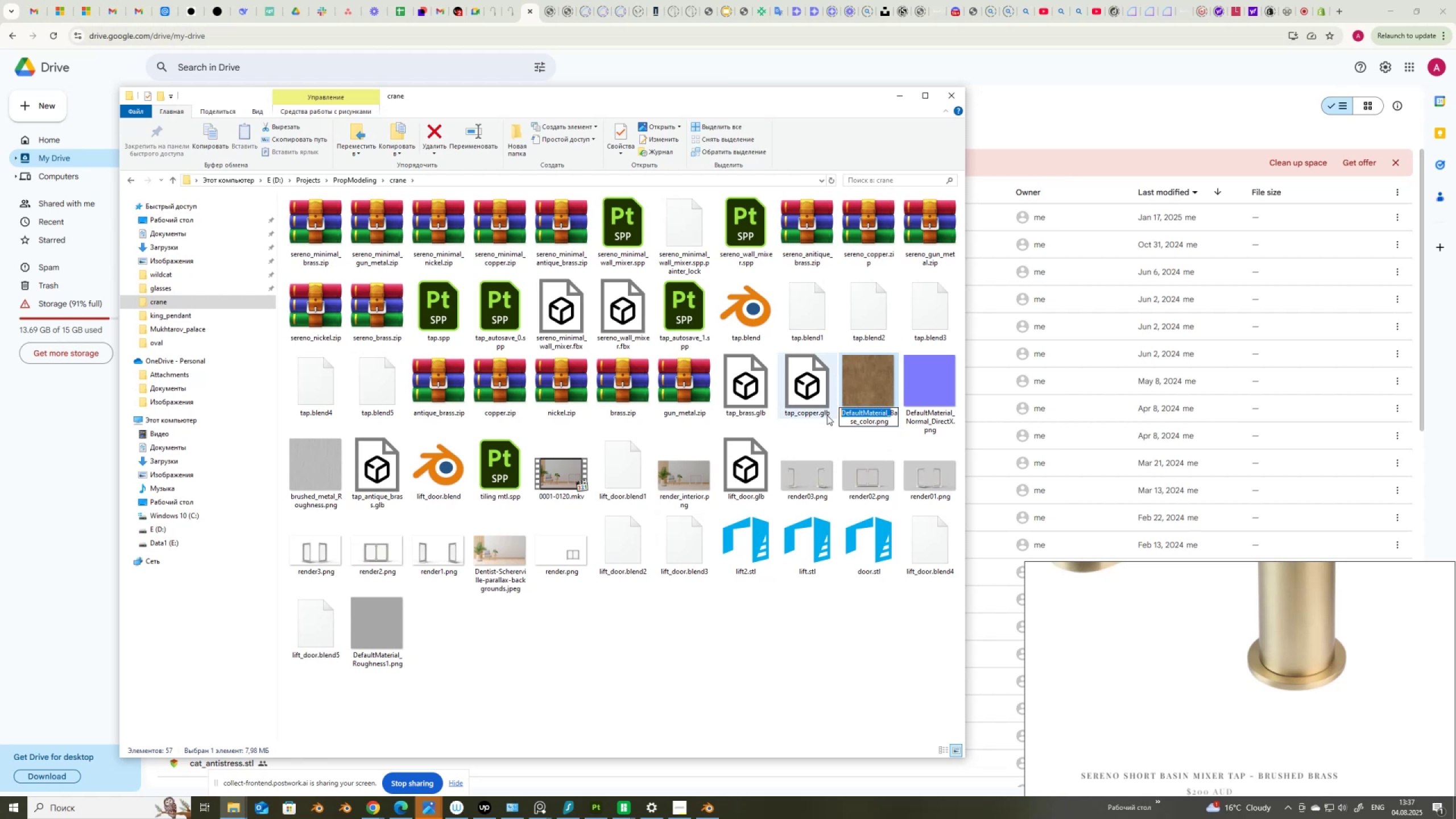 
key(Control+V)
 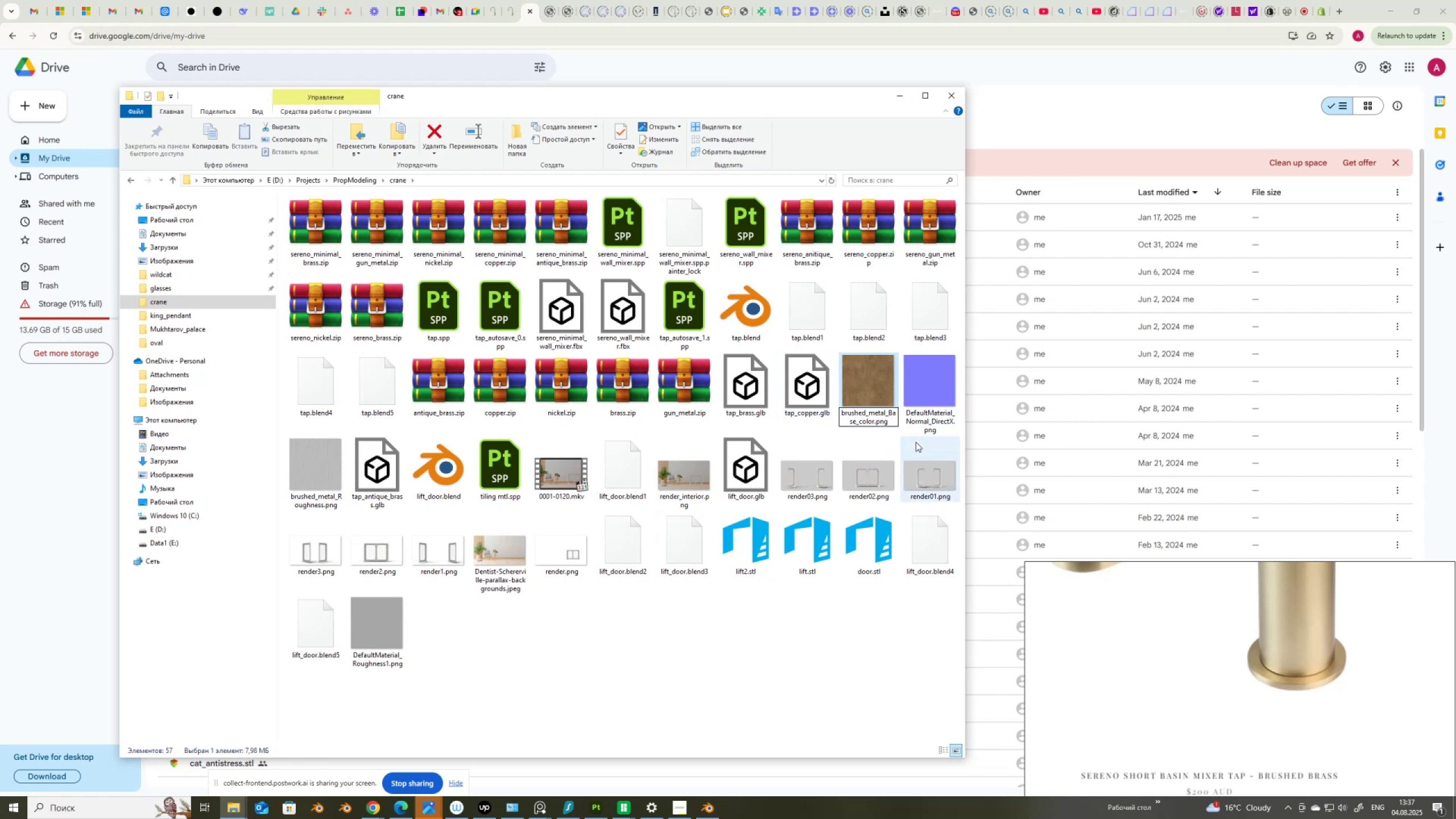 
key(NumpadEnter)
 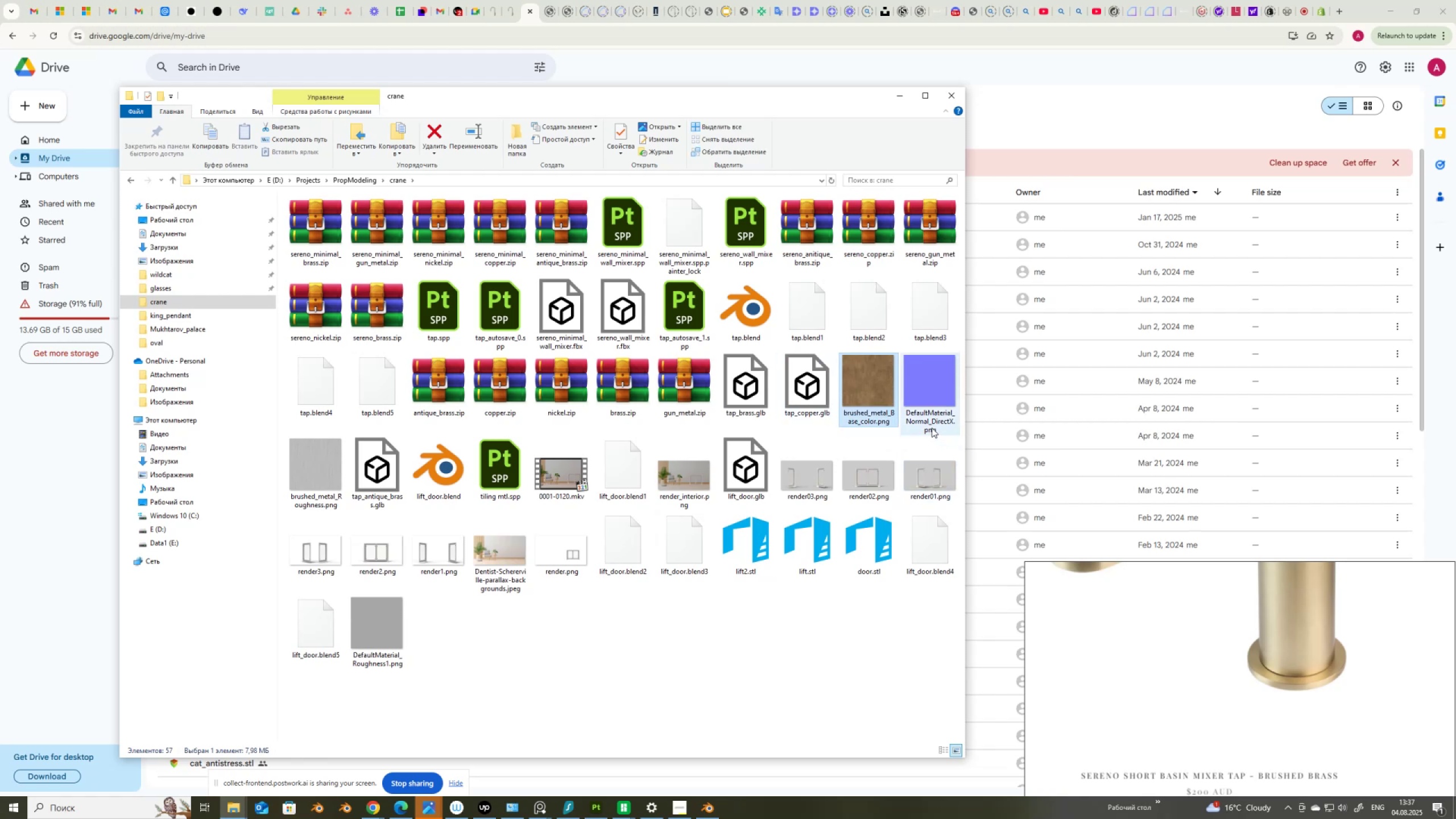 
left_click([930, 425])
 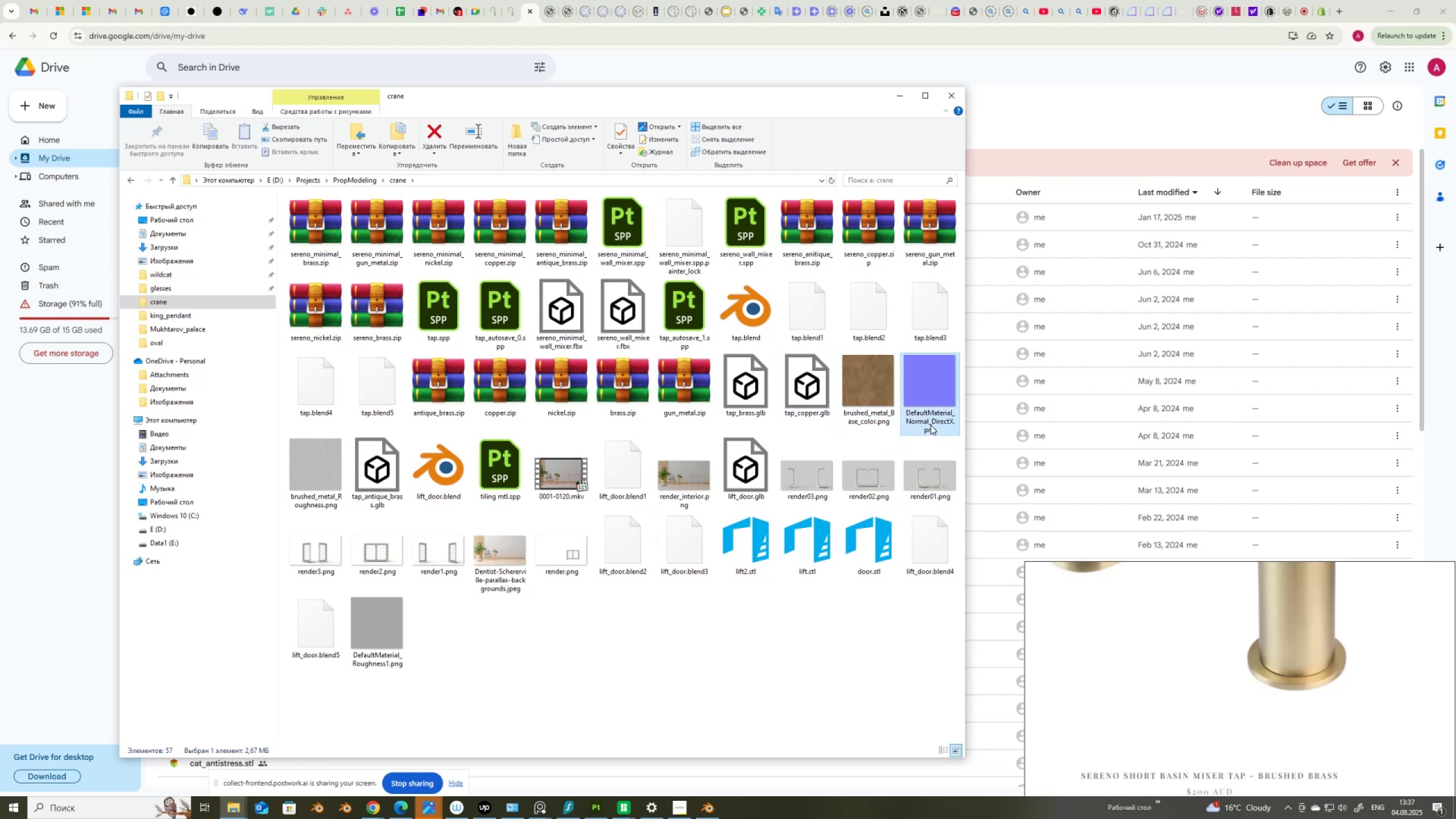 
left_click([930, 425])
 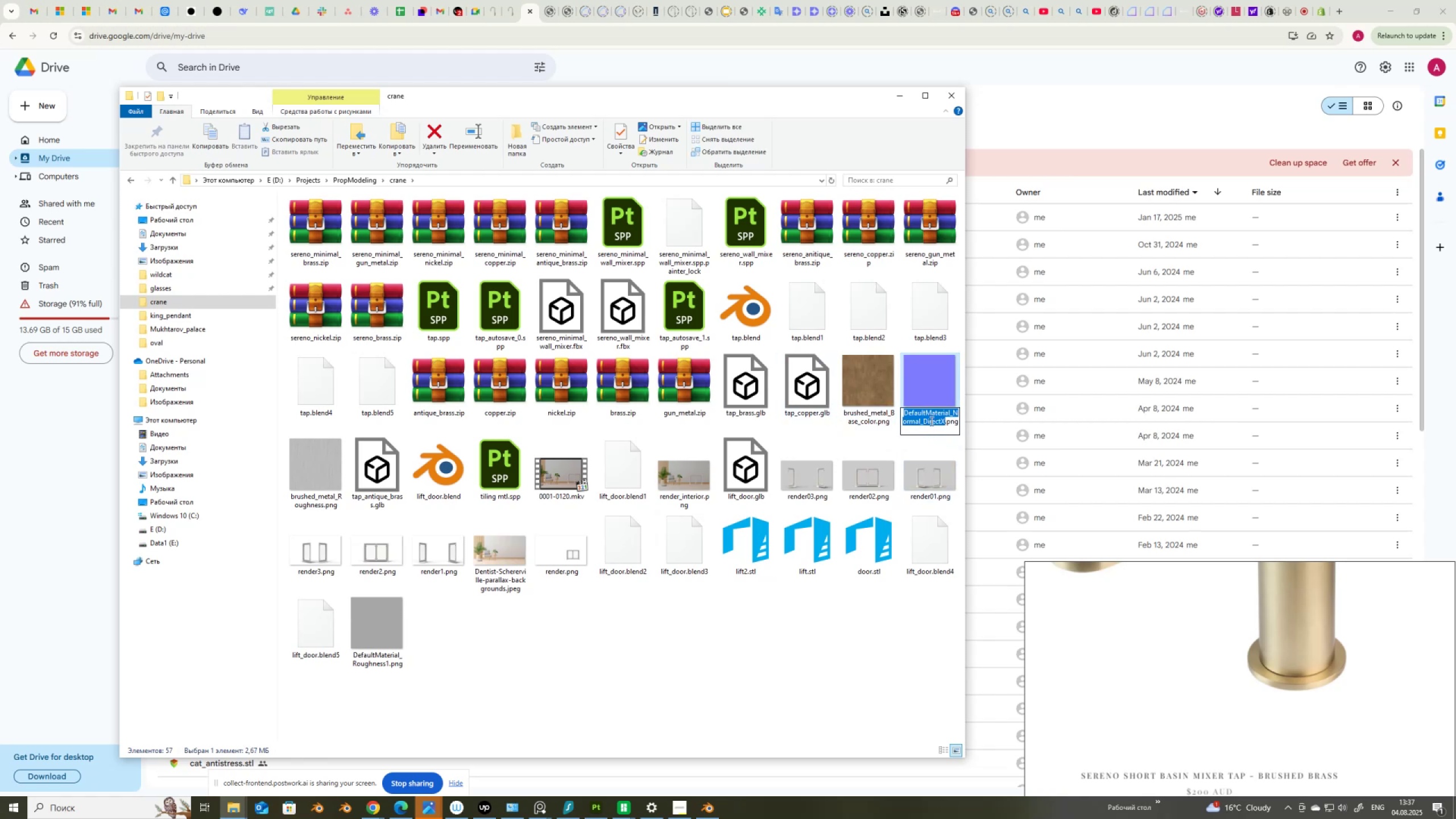 
left_click_drag(start_coordinate=[923, 421], to_coordinate=[883, 416])
 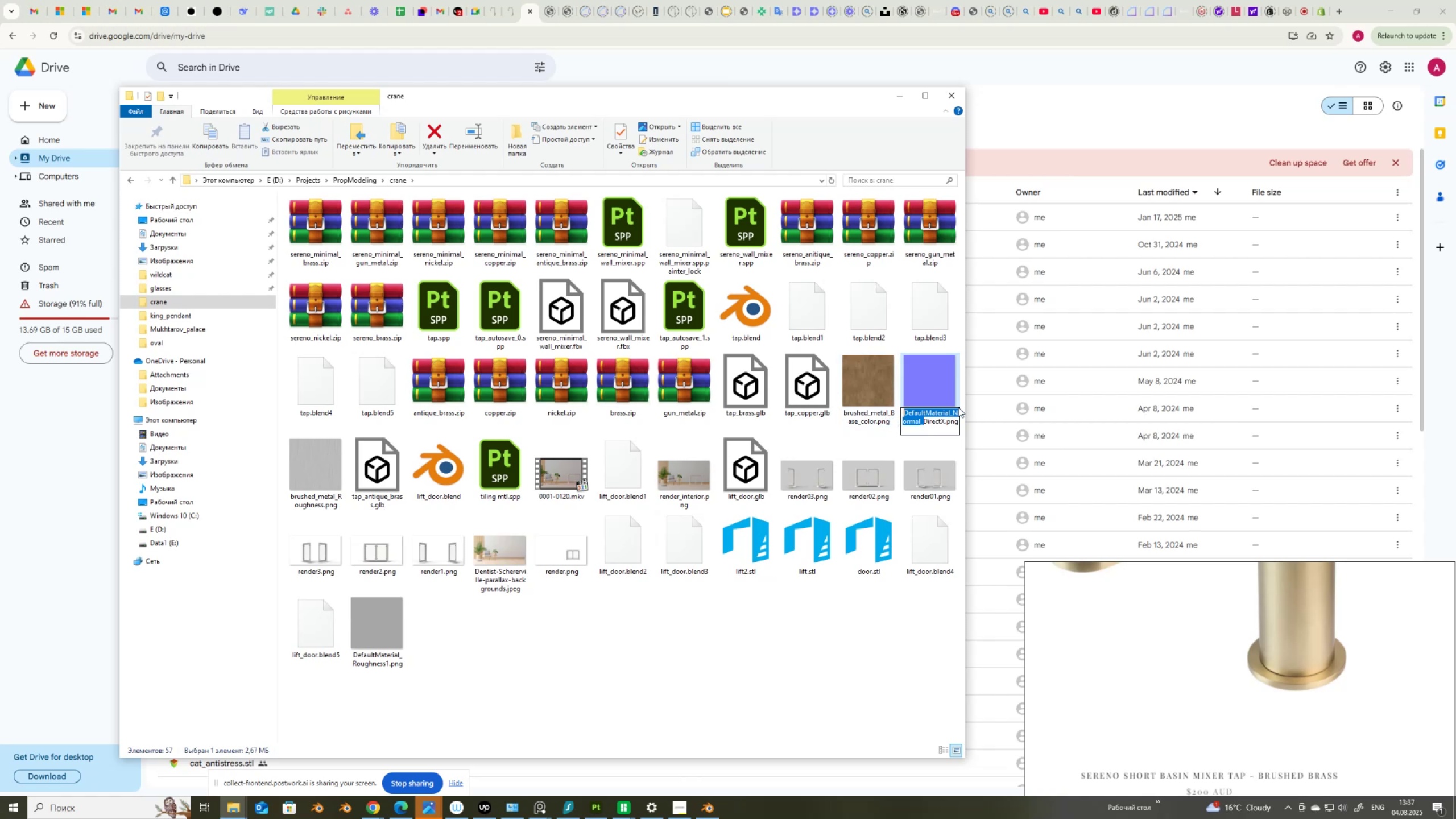 
left_click([948, 412])
 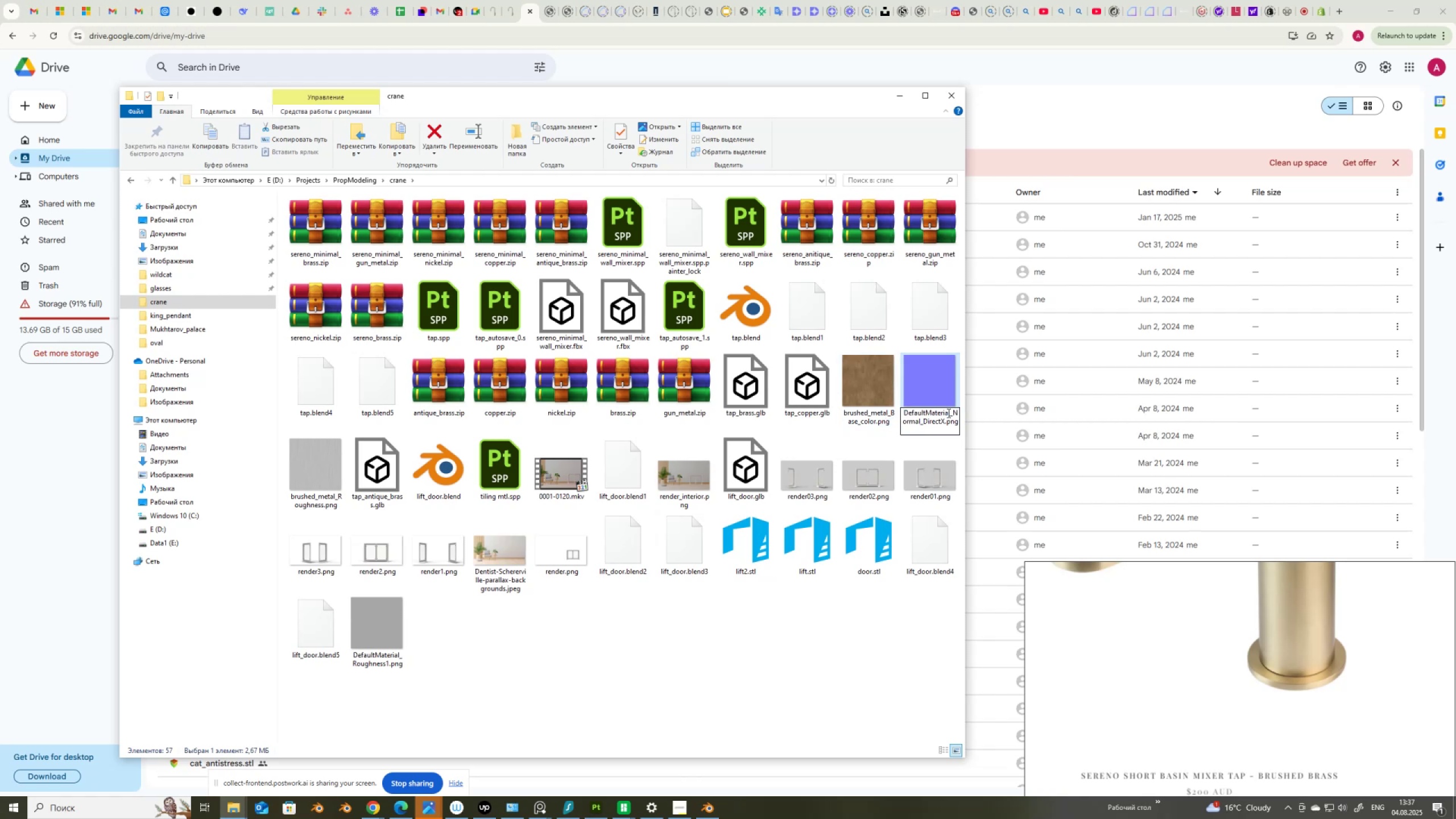 
left_click_drag(start_coordinate=[948, 413], to_coordinate=[881, 411])
 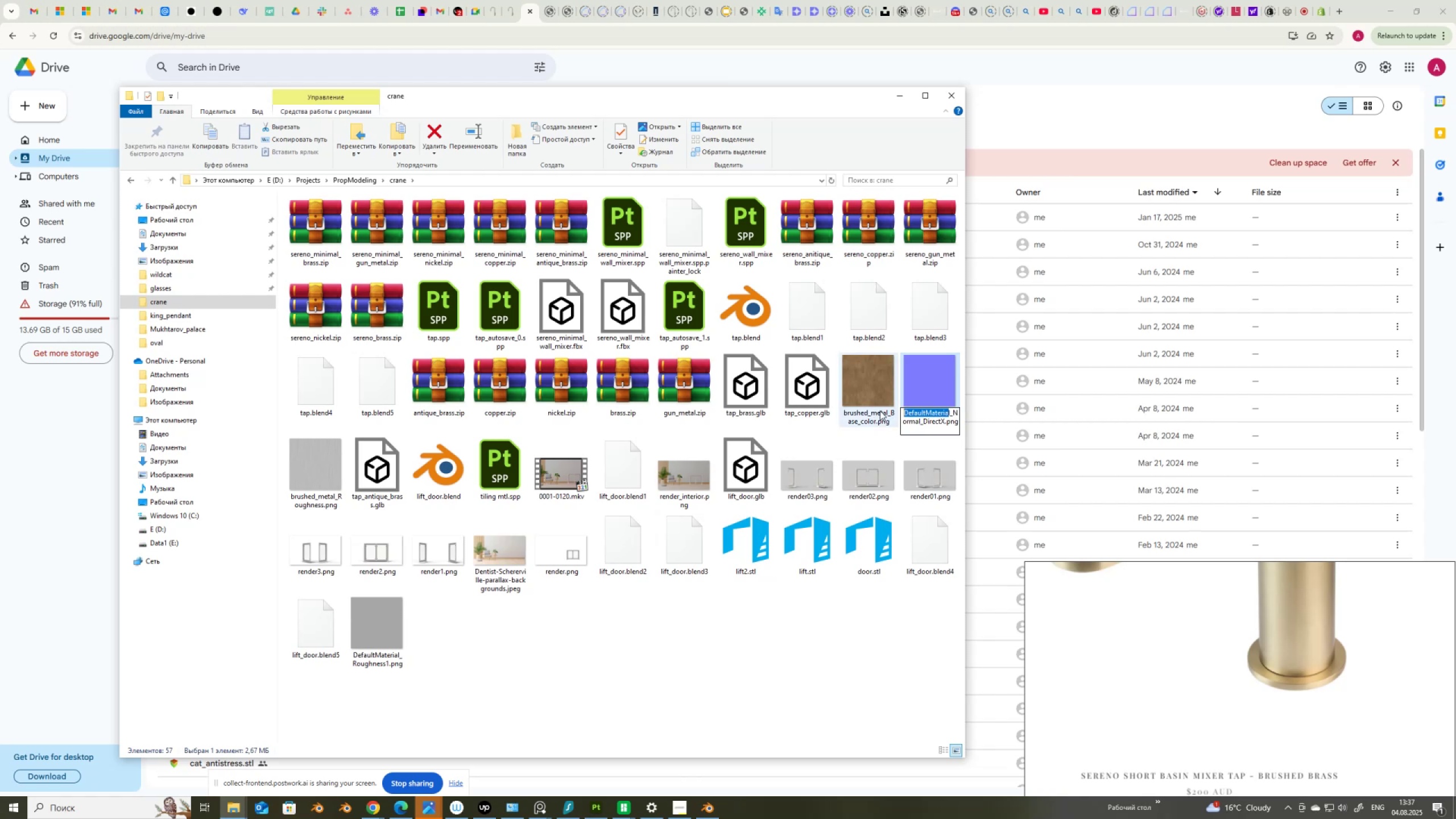 
hold_key(key=ControlLeft, duration=0.43)
 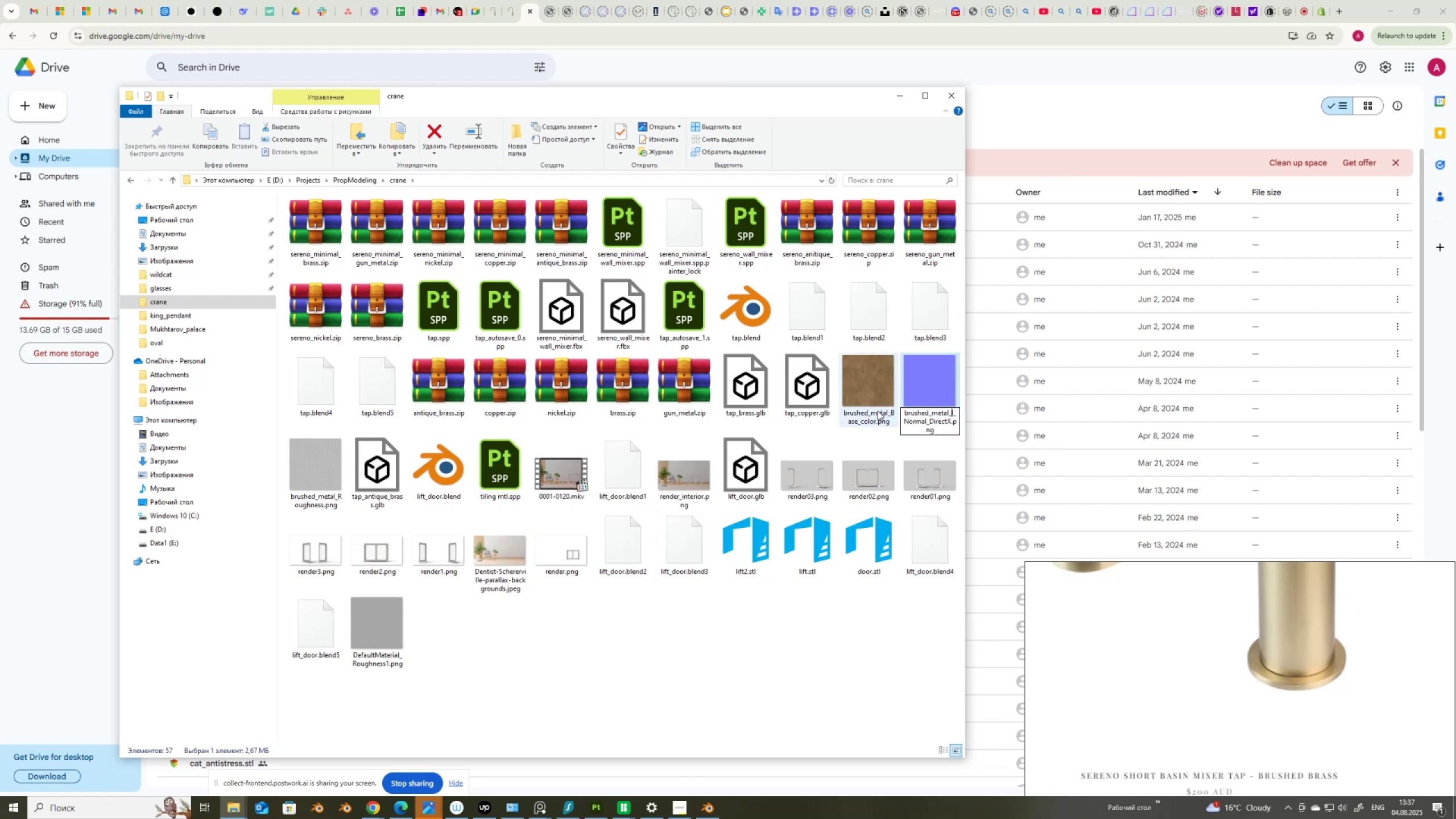 
key(V)
 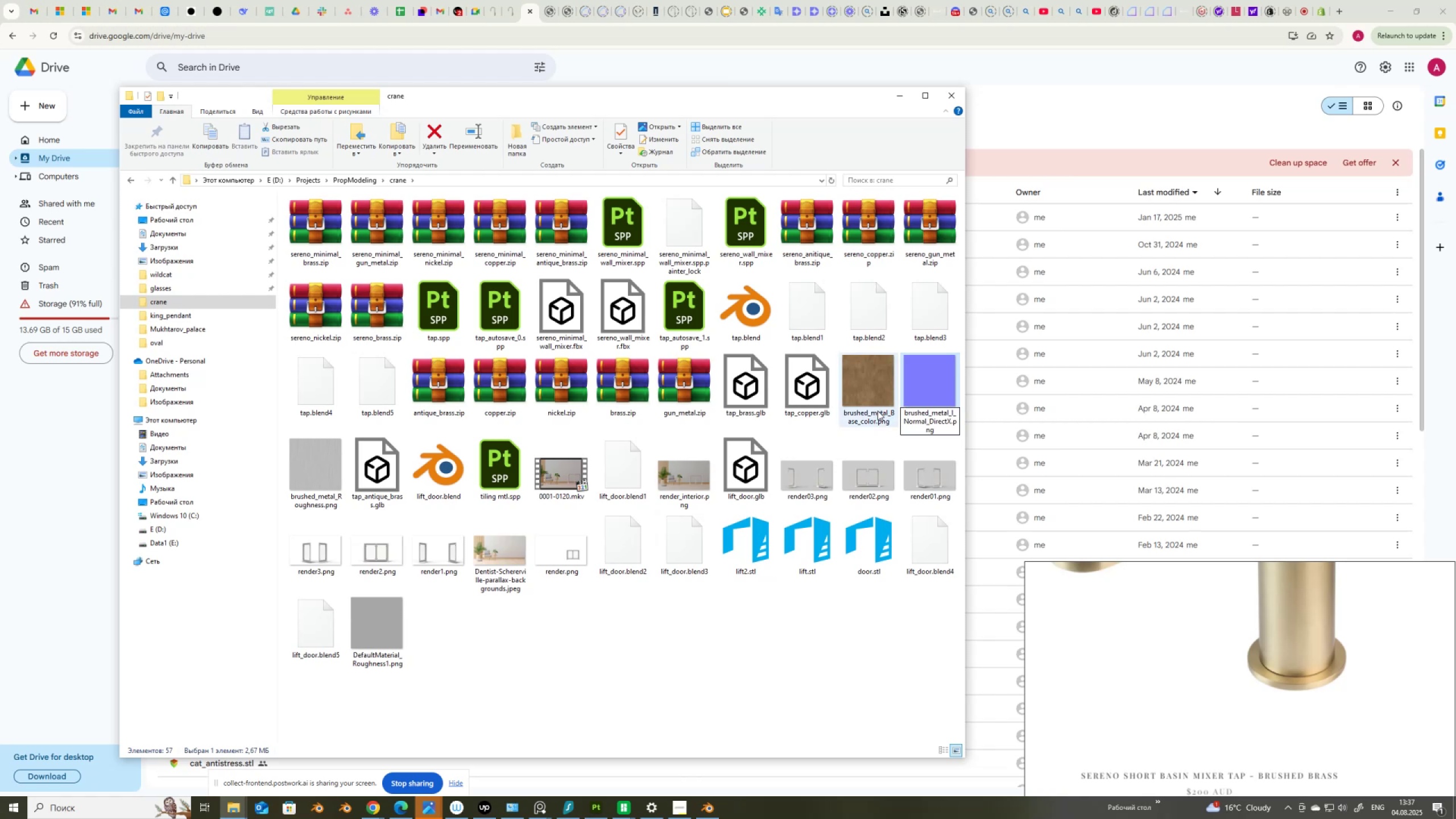 
key(Delete)
 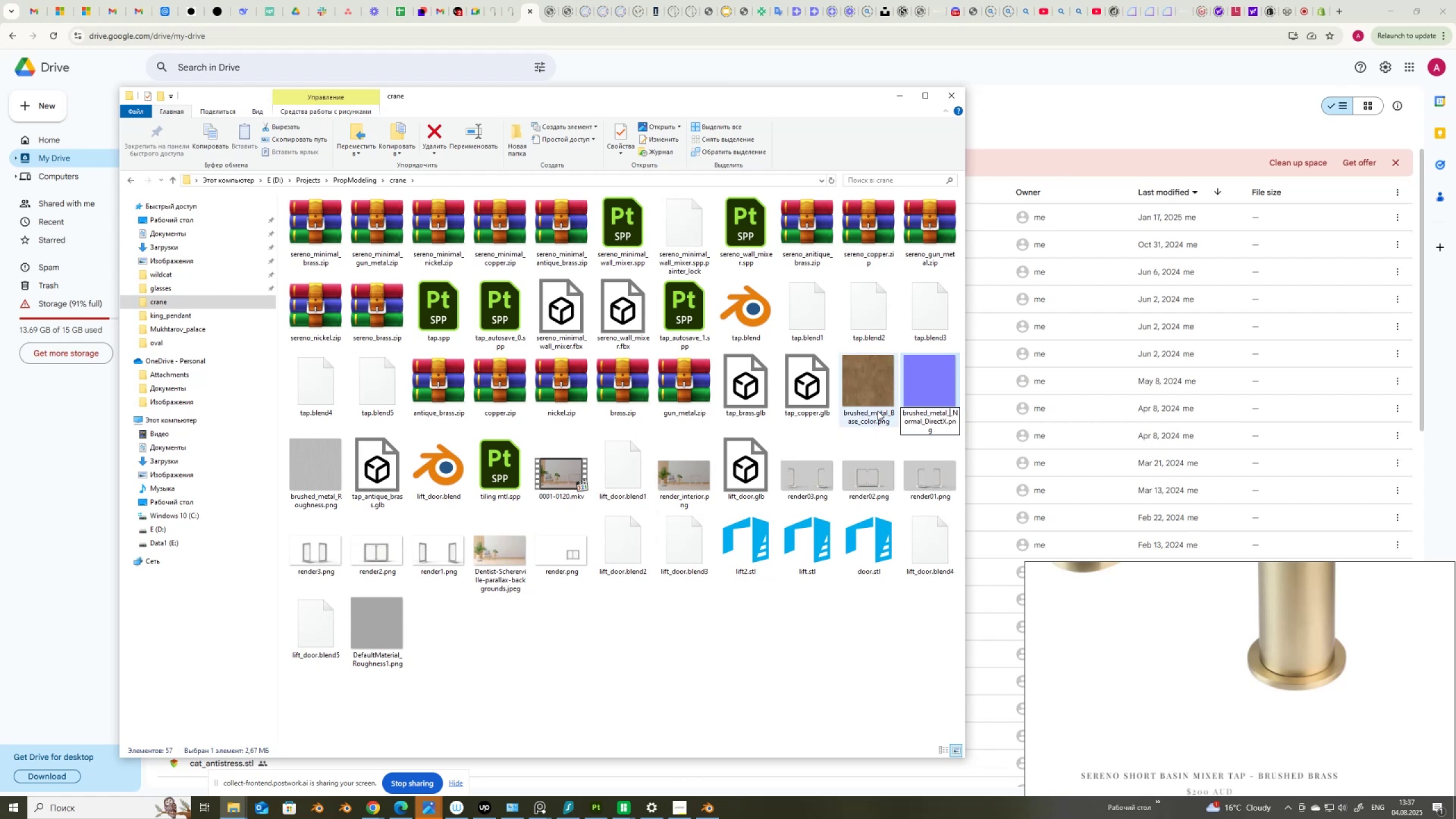 
key(Delete)
 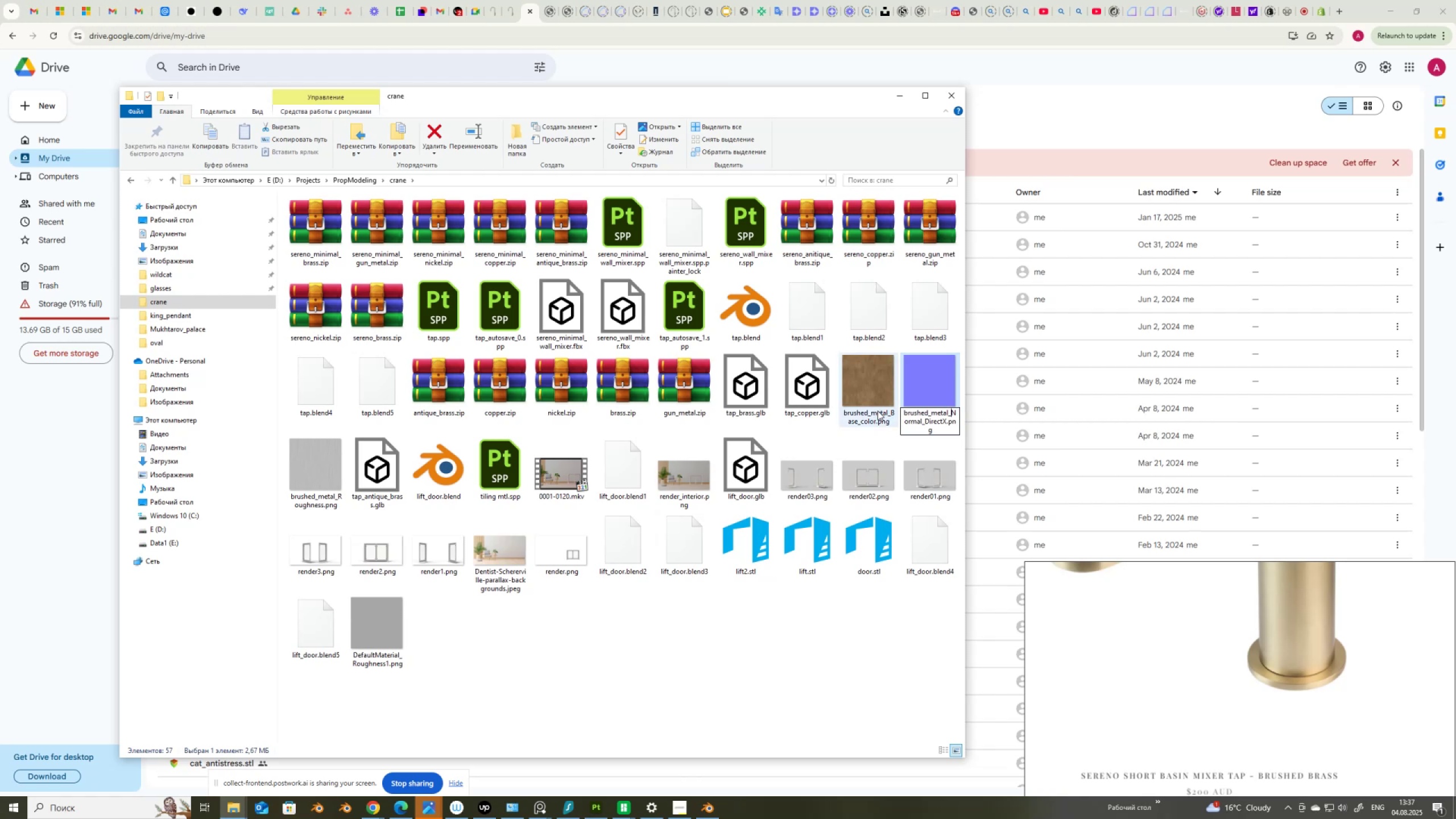 
key(Enter)
 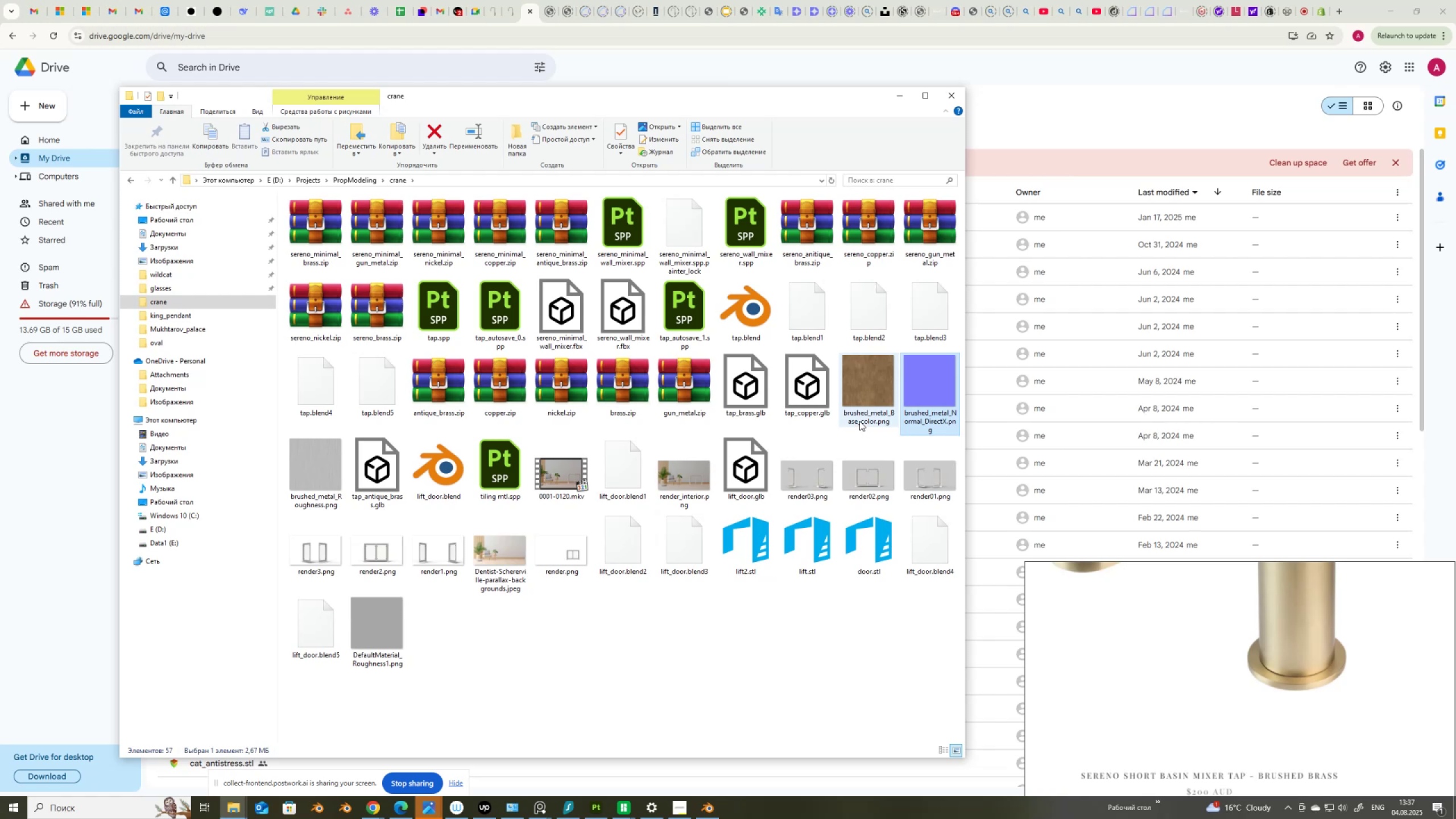 
left_click([863, 380])
 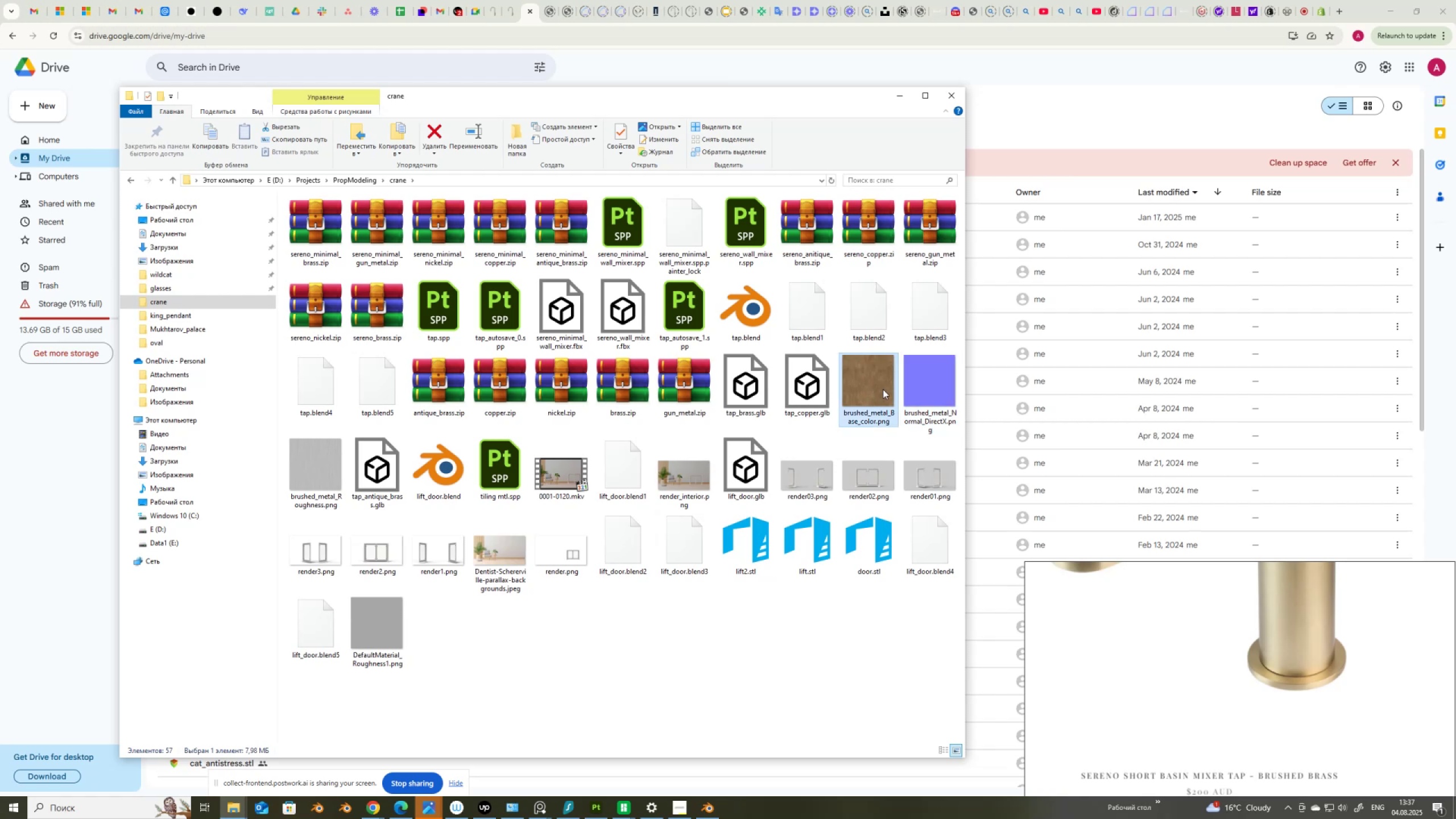 
hold_key(key=ShiftLeft, duration=1.22)
left_click([913, 385])
 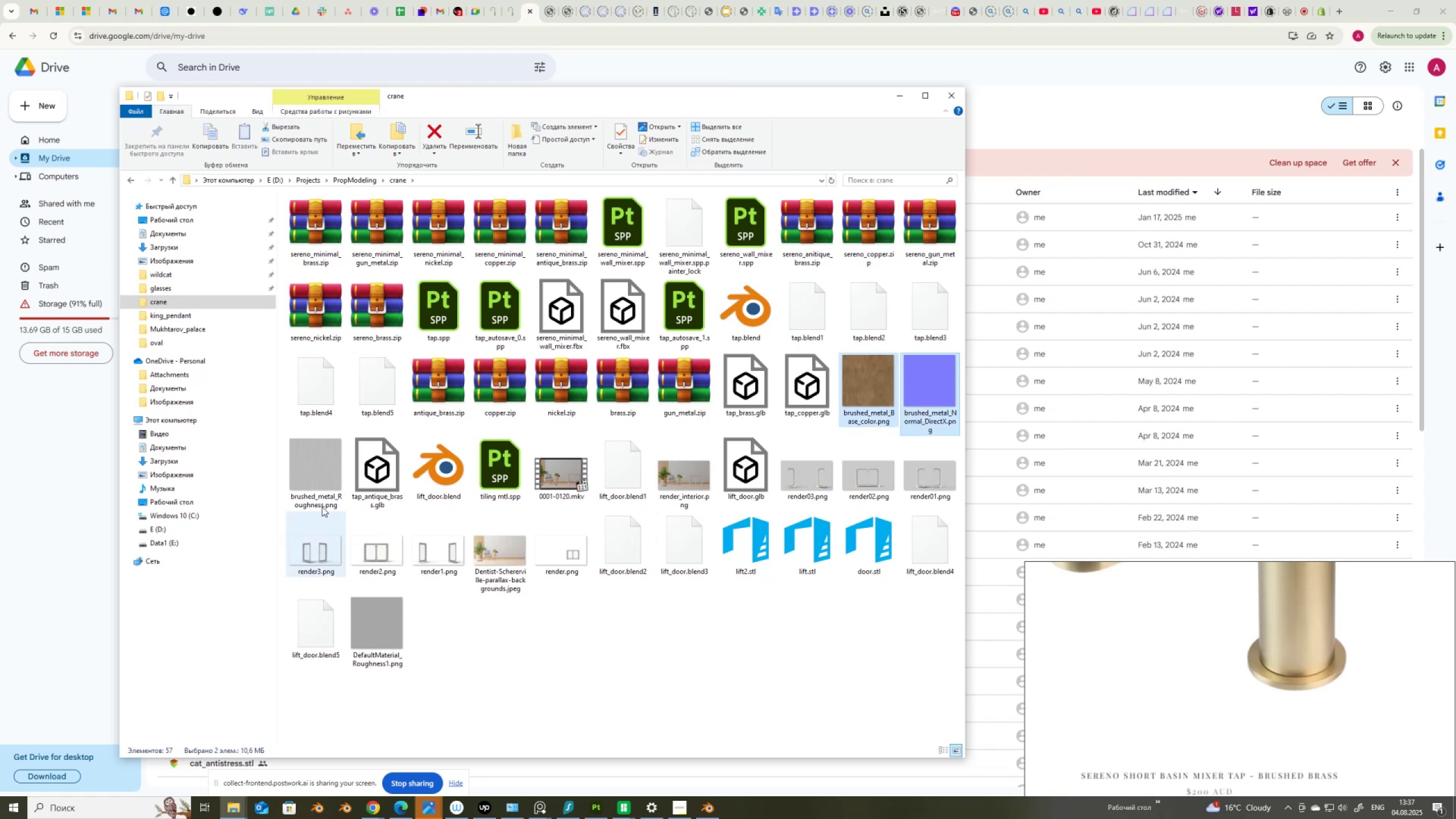 
left_click([320, 499])
 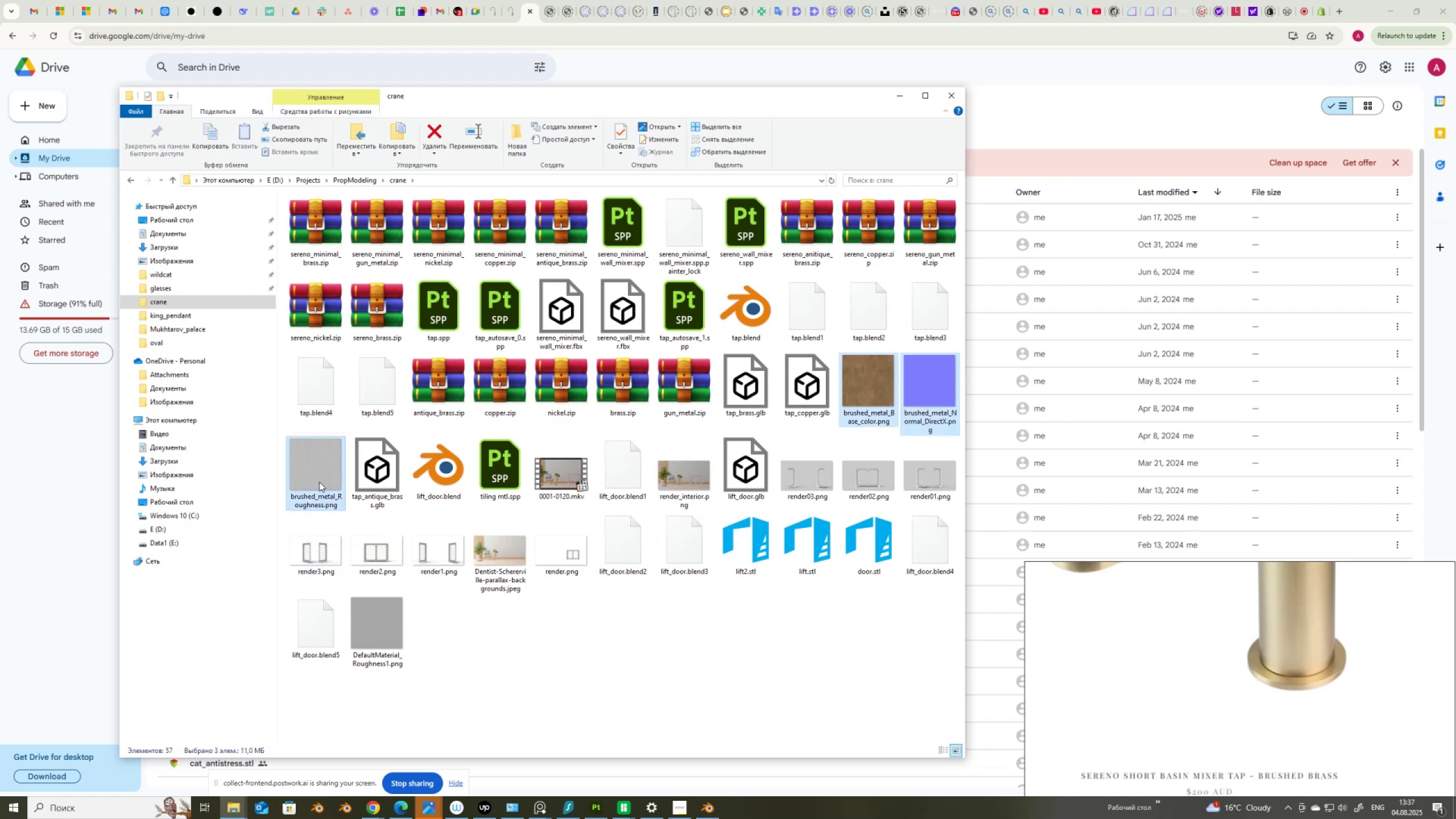 
left_click_drag(start_coordinate=[318, 479], to_coordinate=[1089, 371])
 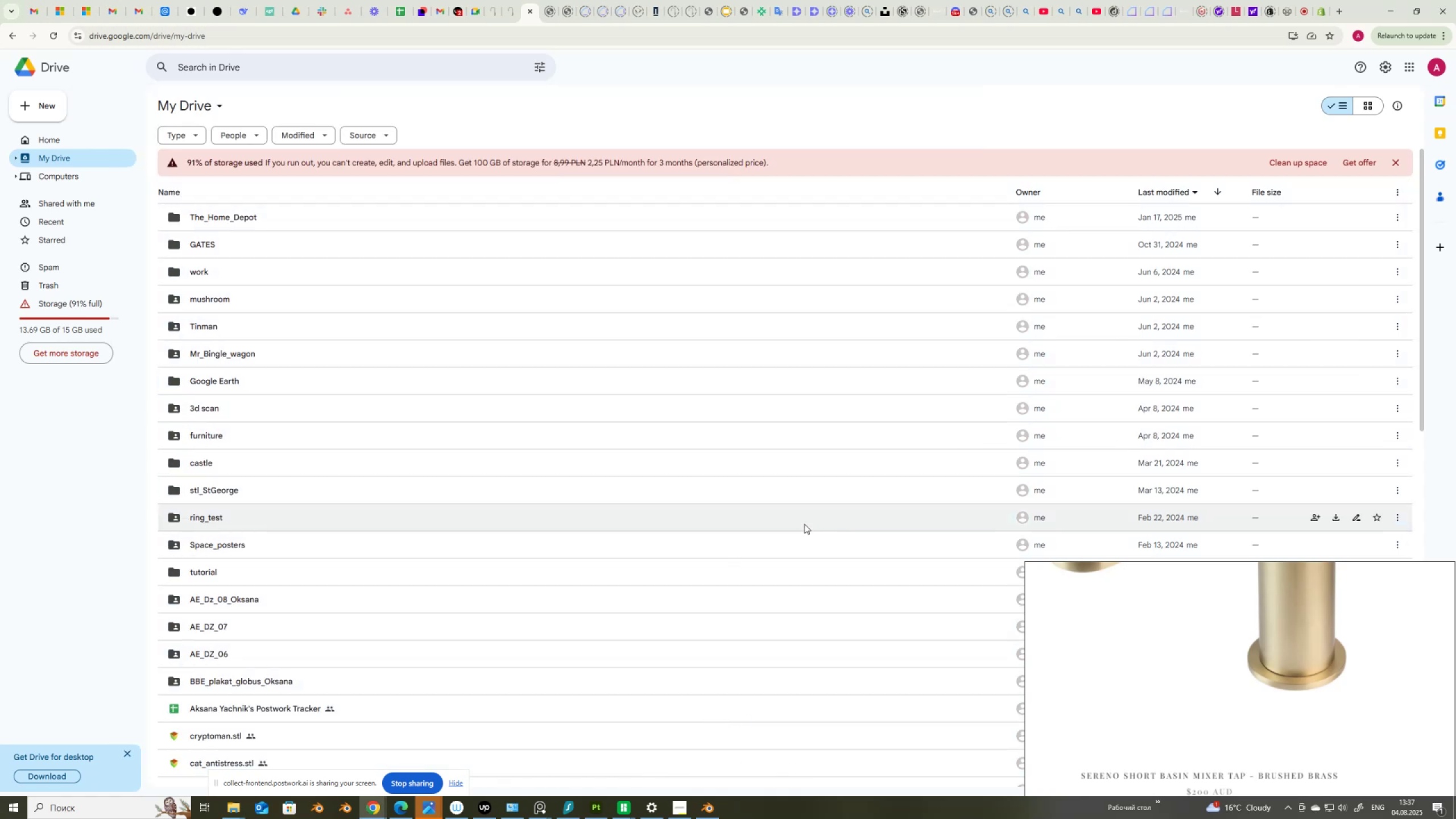 
scroll: coordinate [772, 605], scroll_direction: down, amount: 14.0
 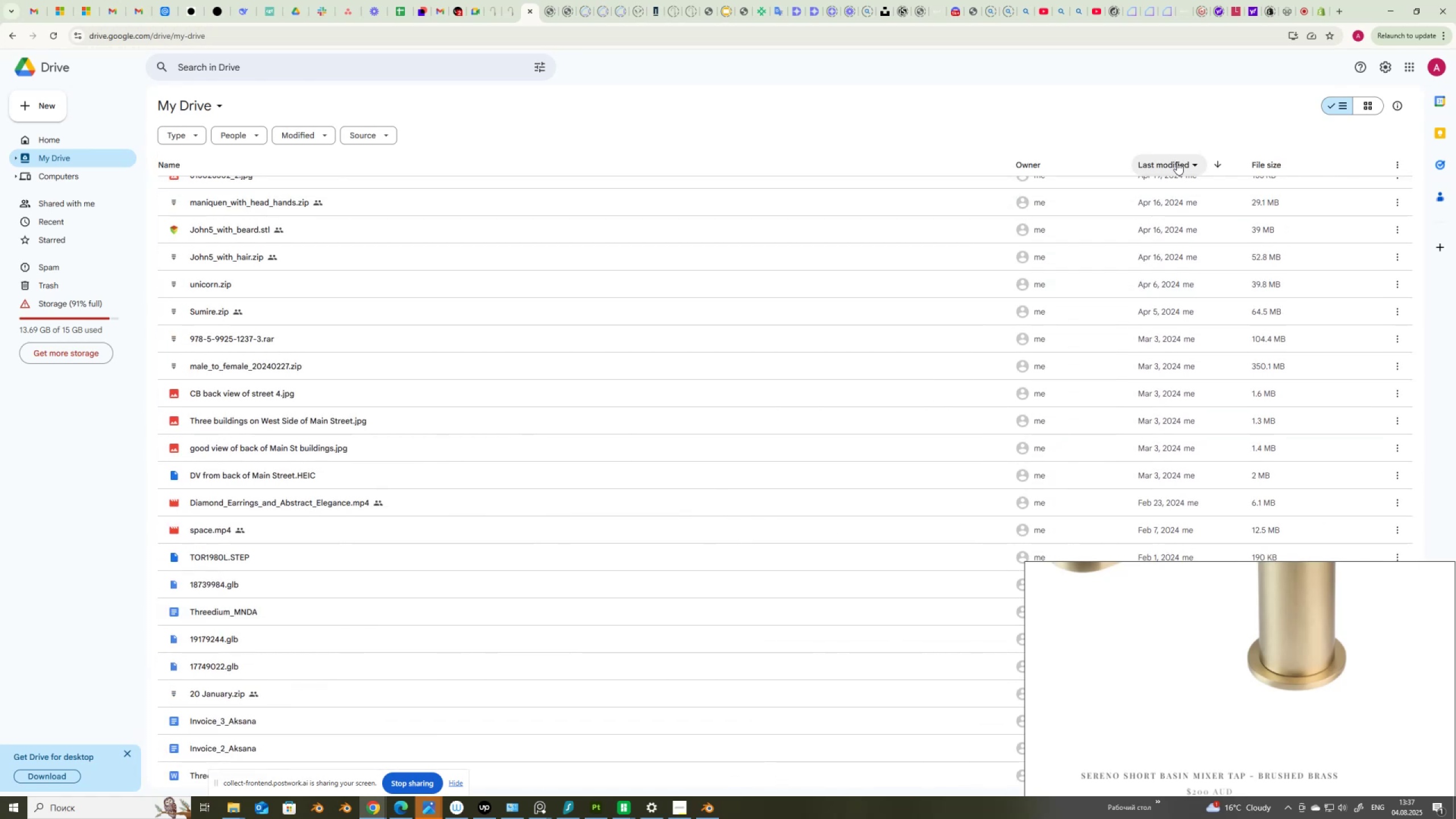 
left_click([1177, 163])
 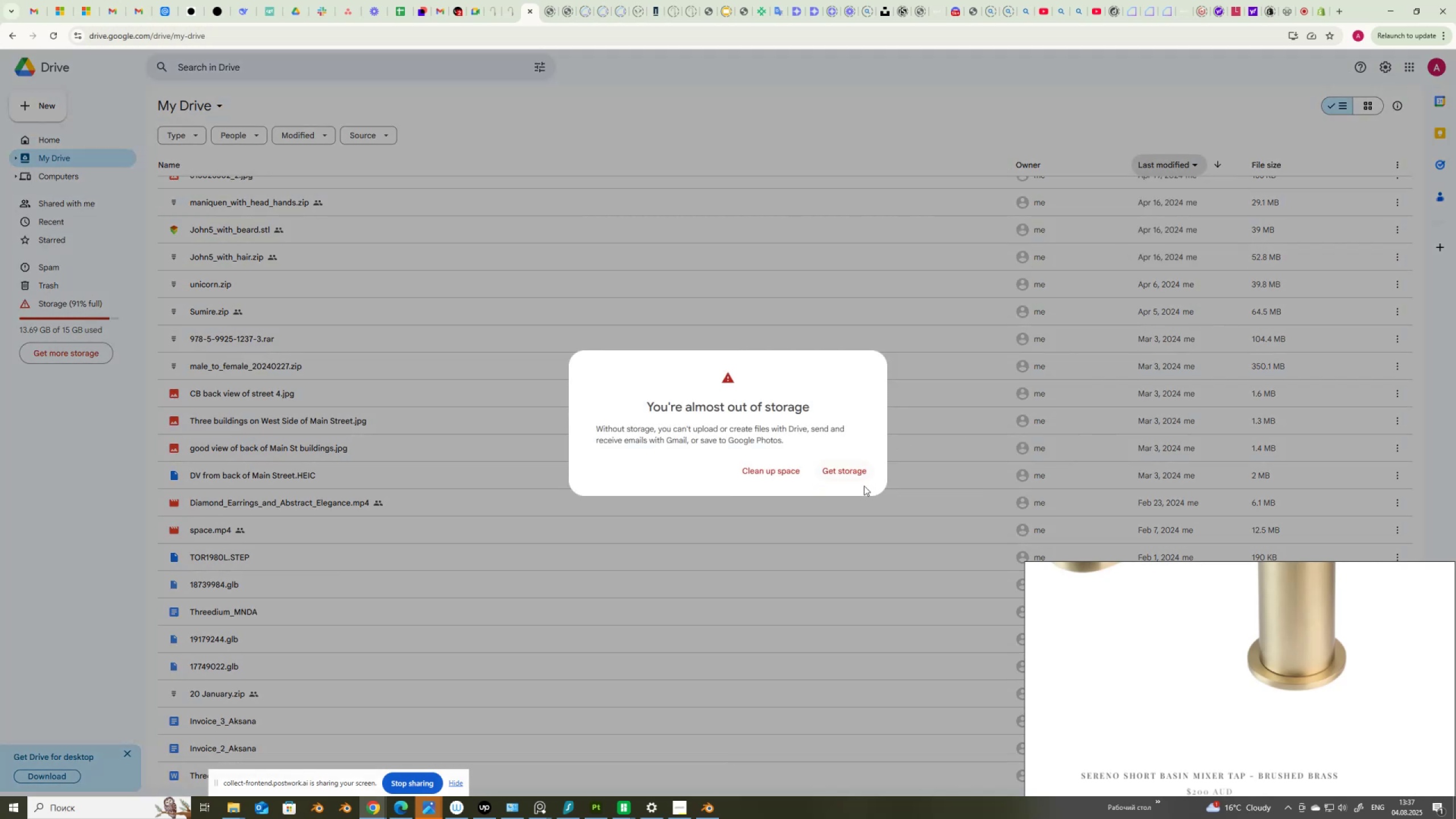 
wait(6.63)
 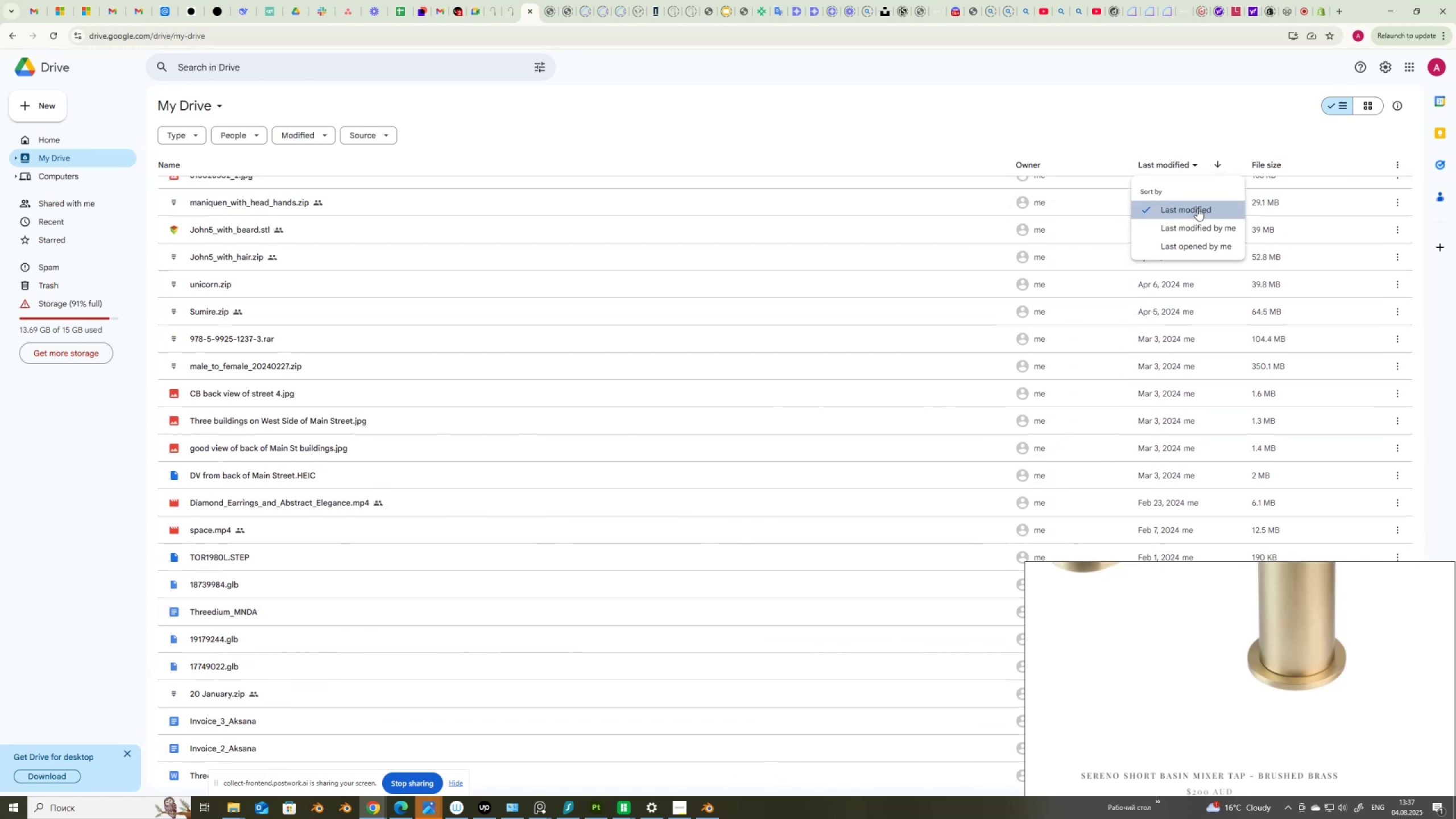 
left_click([782, 471])
 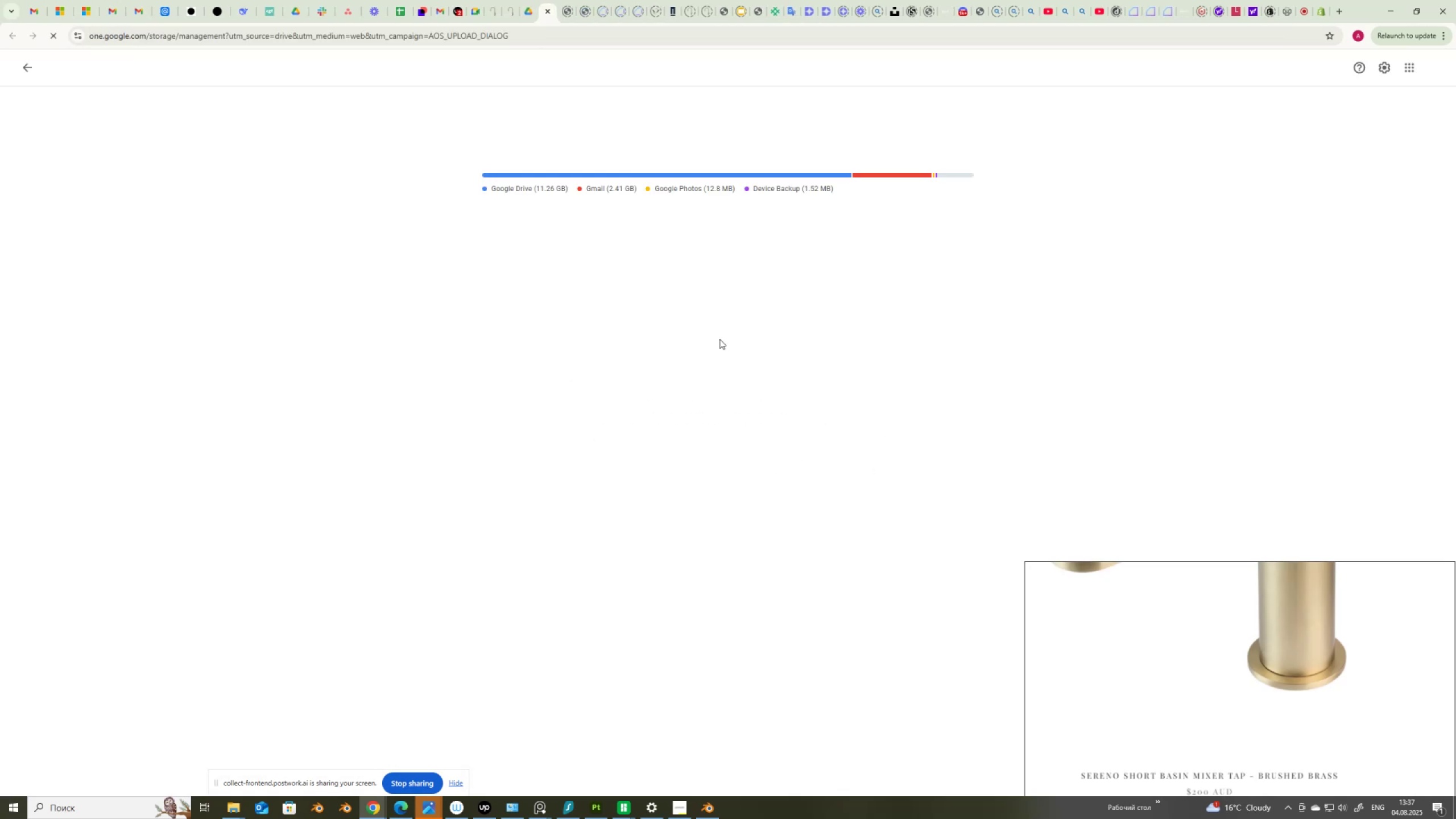 
mouse_move([550, 7])
 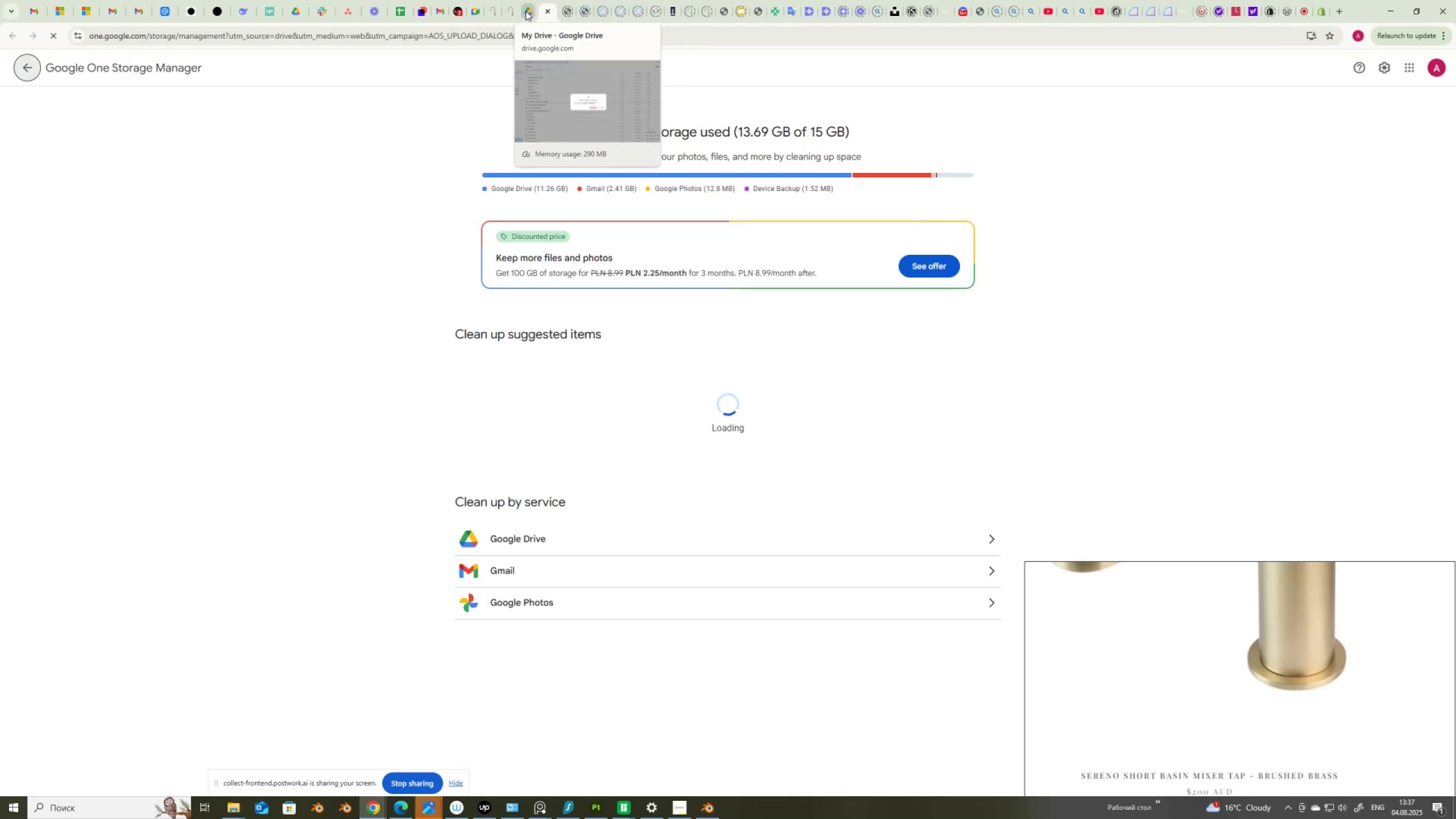 
left_click([526, 11])
 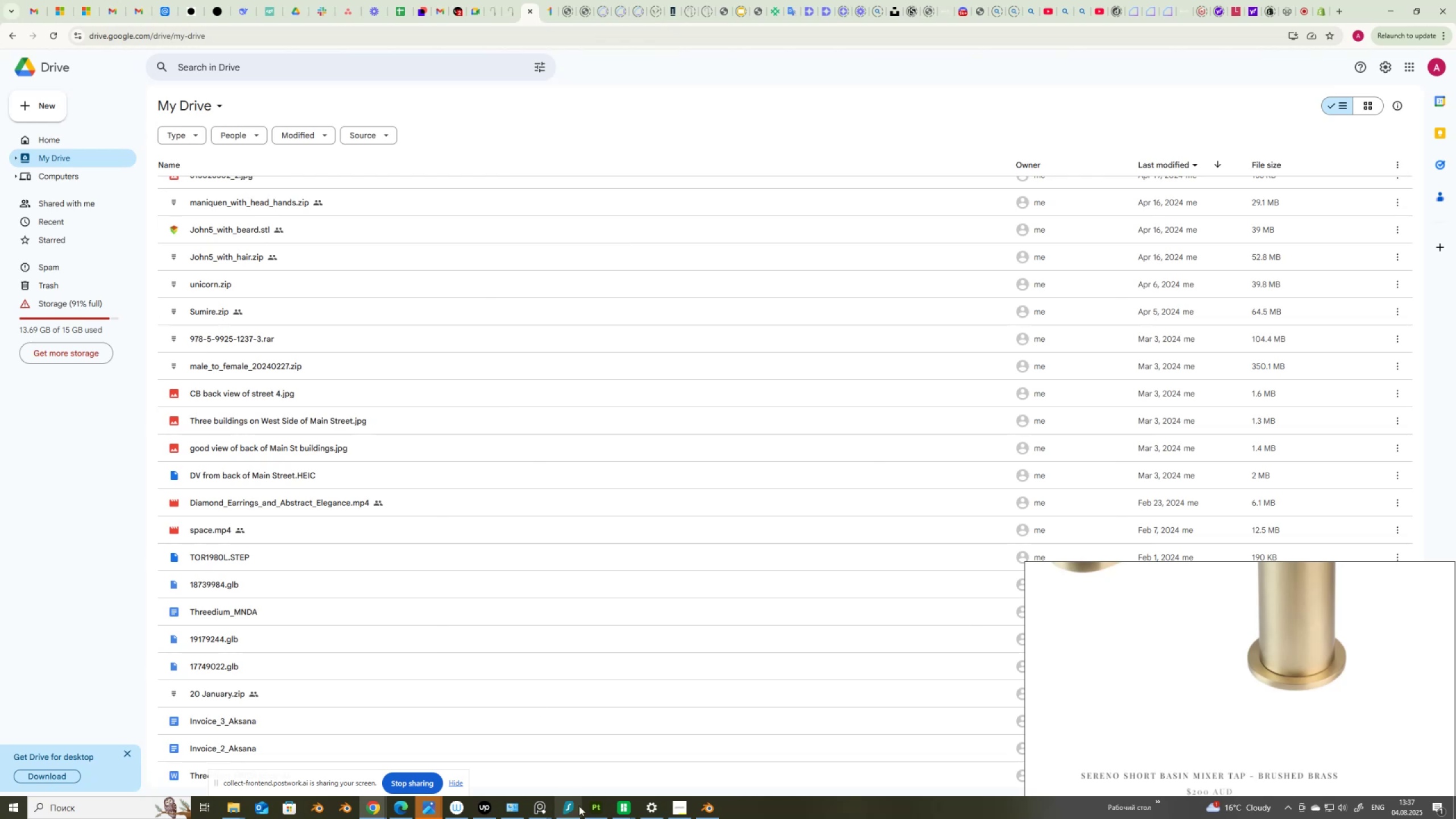 
scroll: coordinate [632, 446], scroll_direction: up, amount: 47.0
 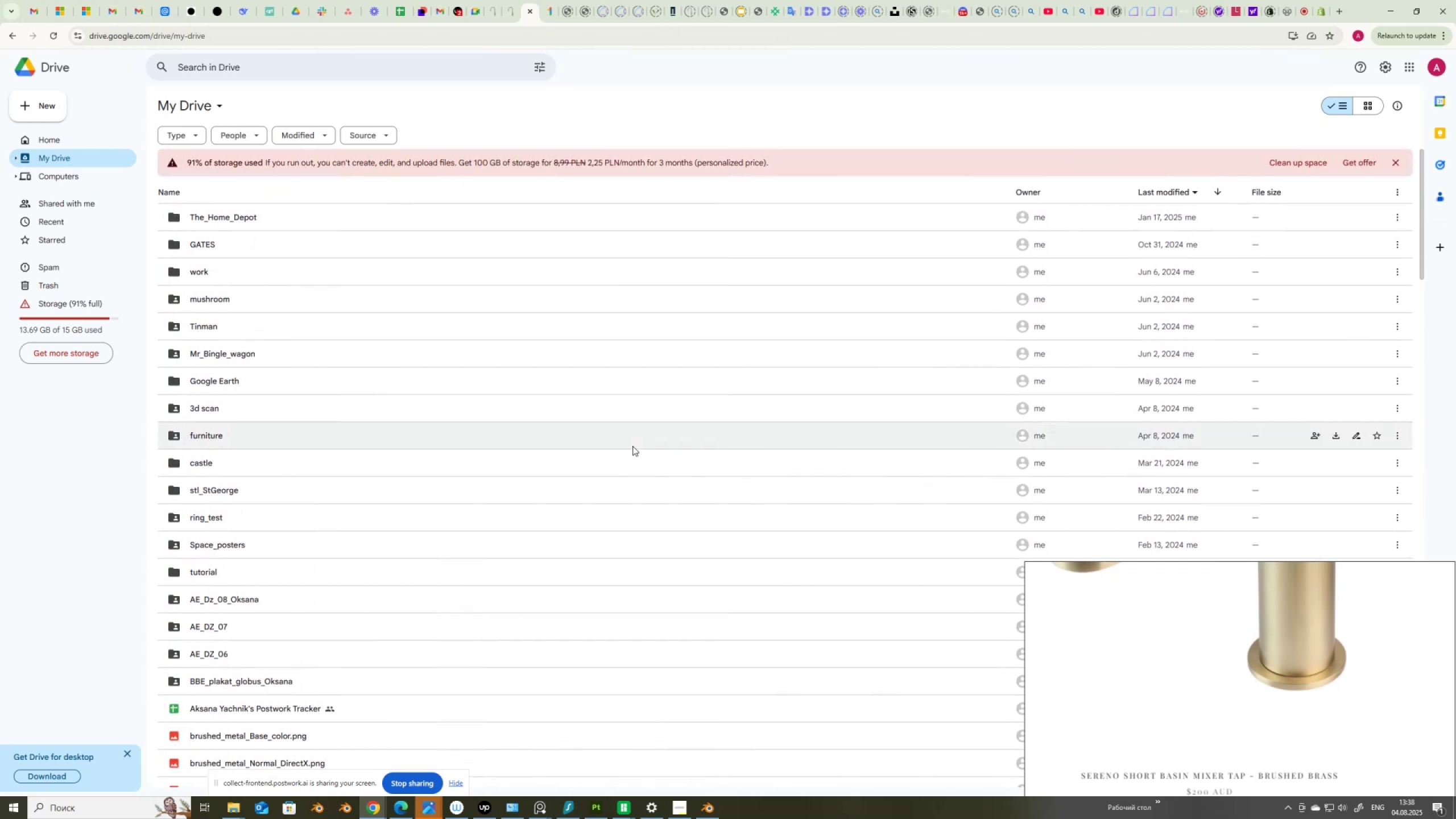 
scroll: coordinate [632, 446], scroll_direction: down, amount: 4.0
 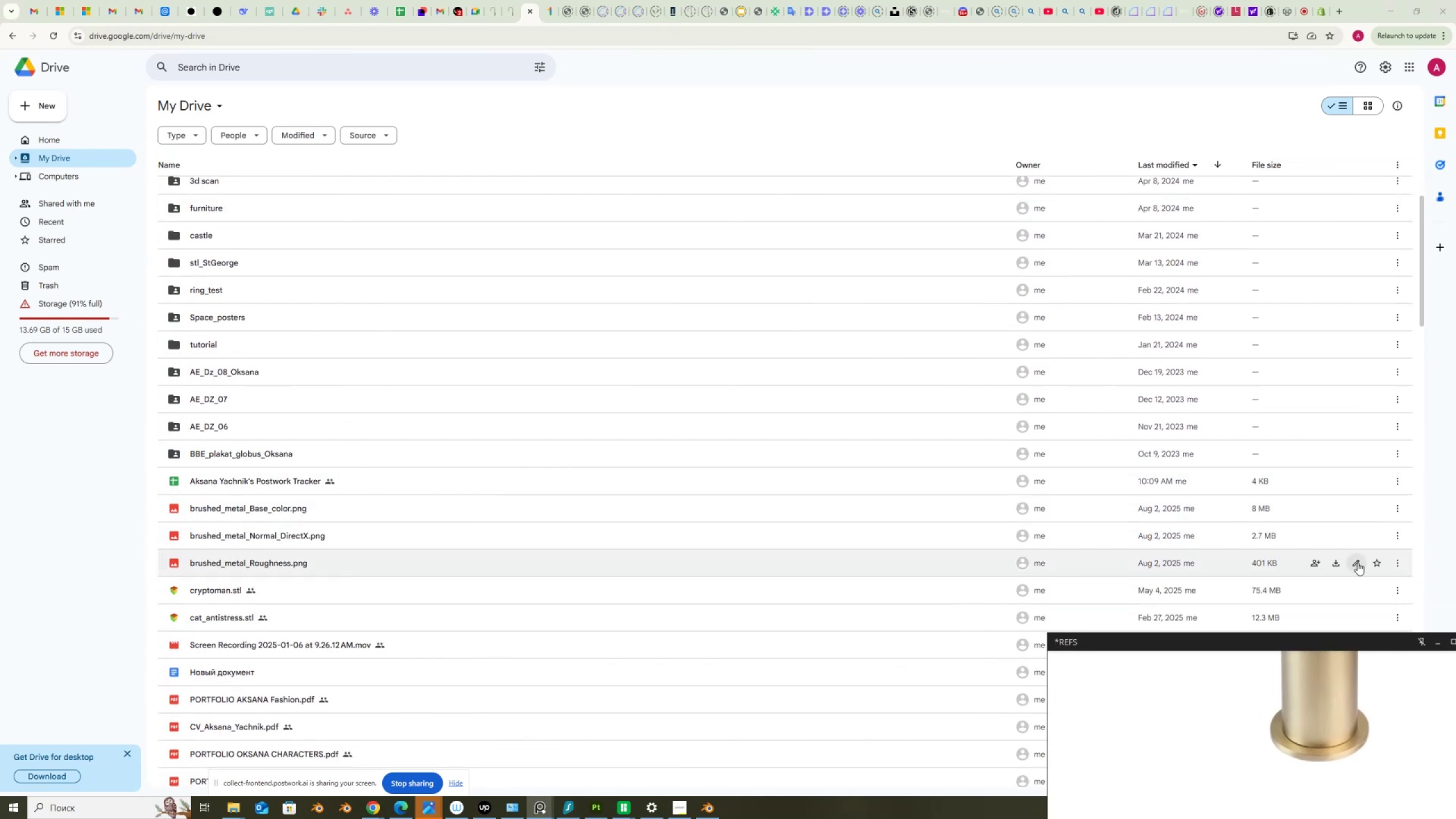 
wait(7.35)
 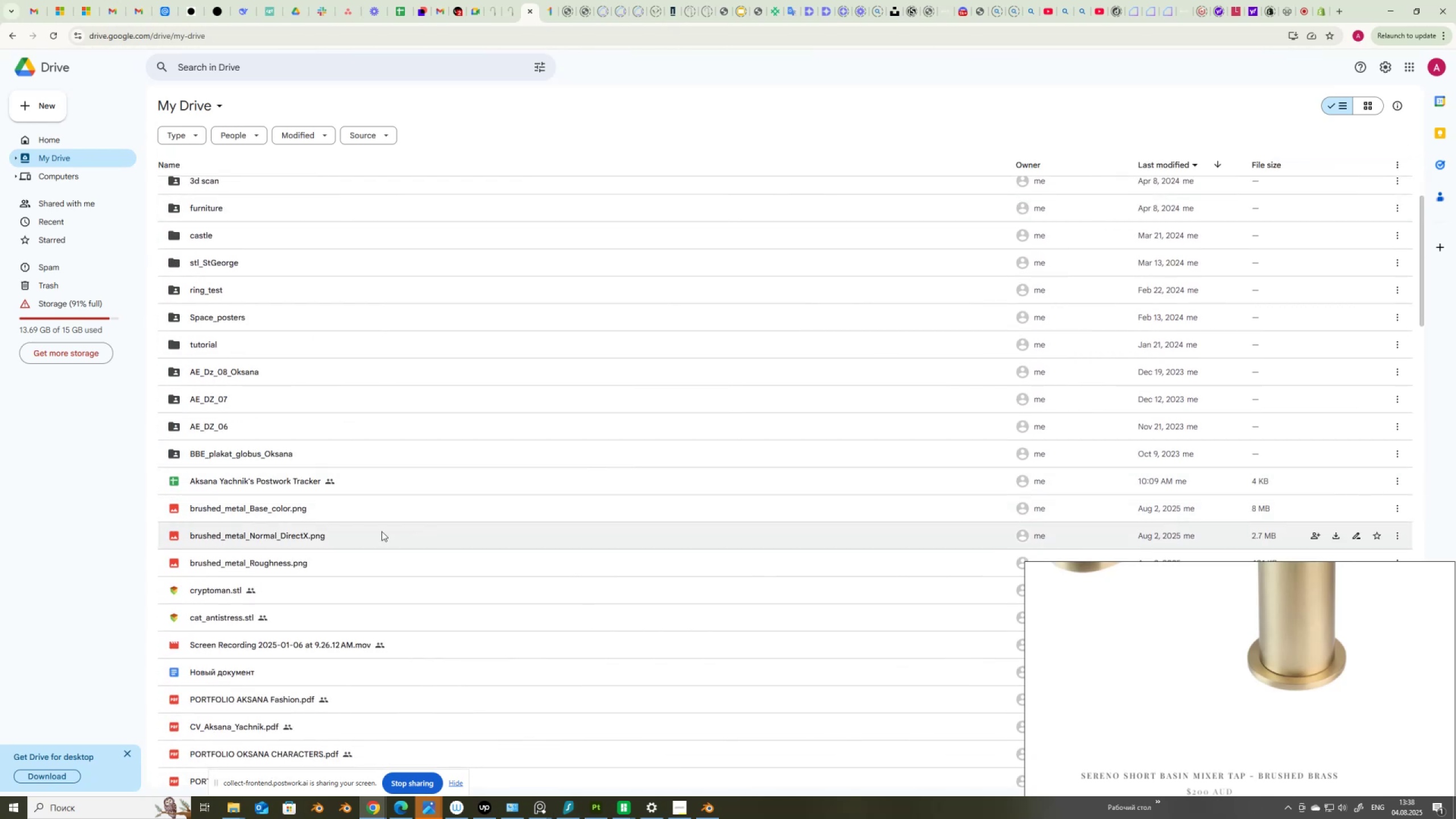 
left_click([1395, 562])
 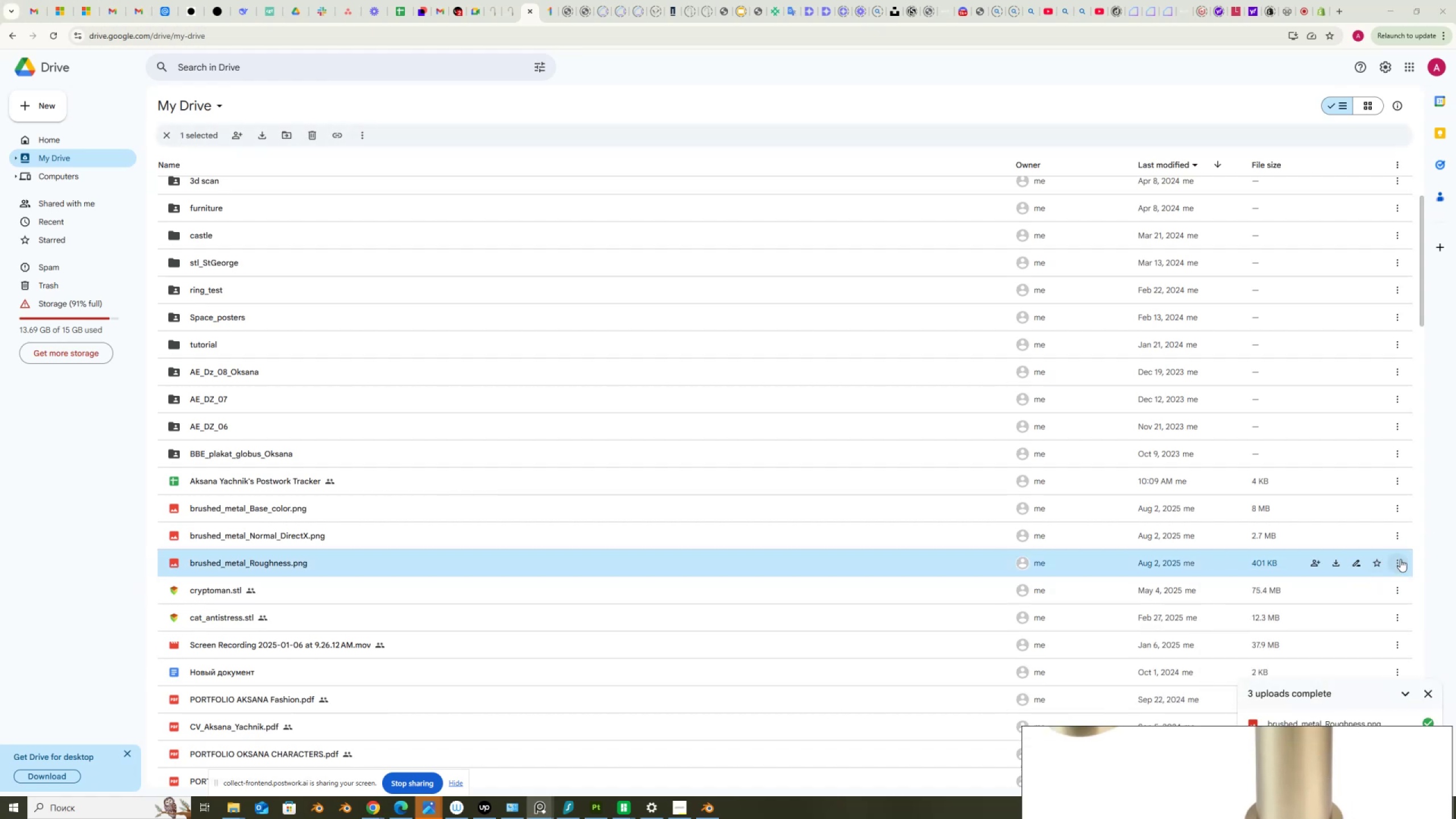 
left_click([1399, 561])
 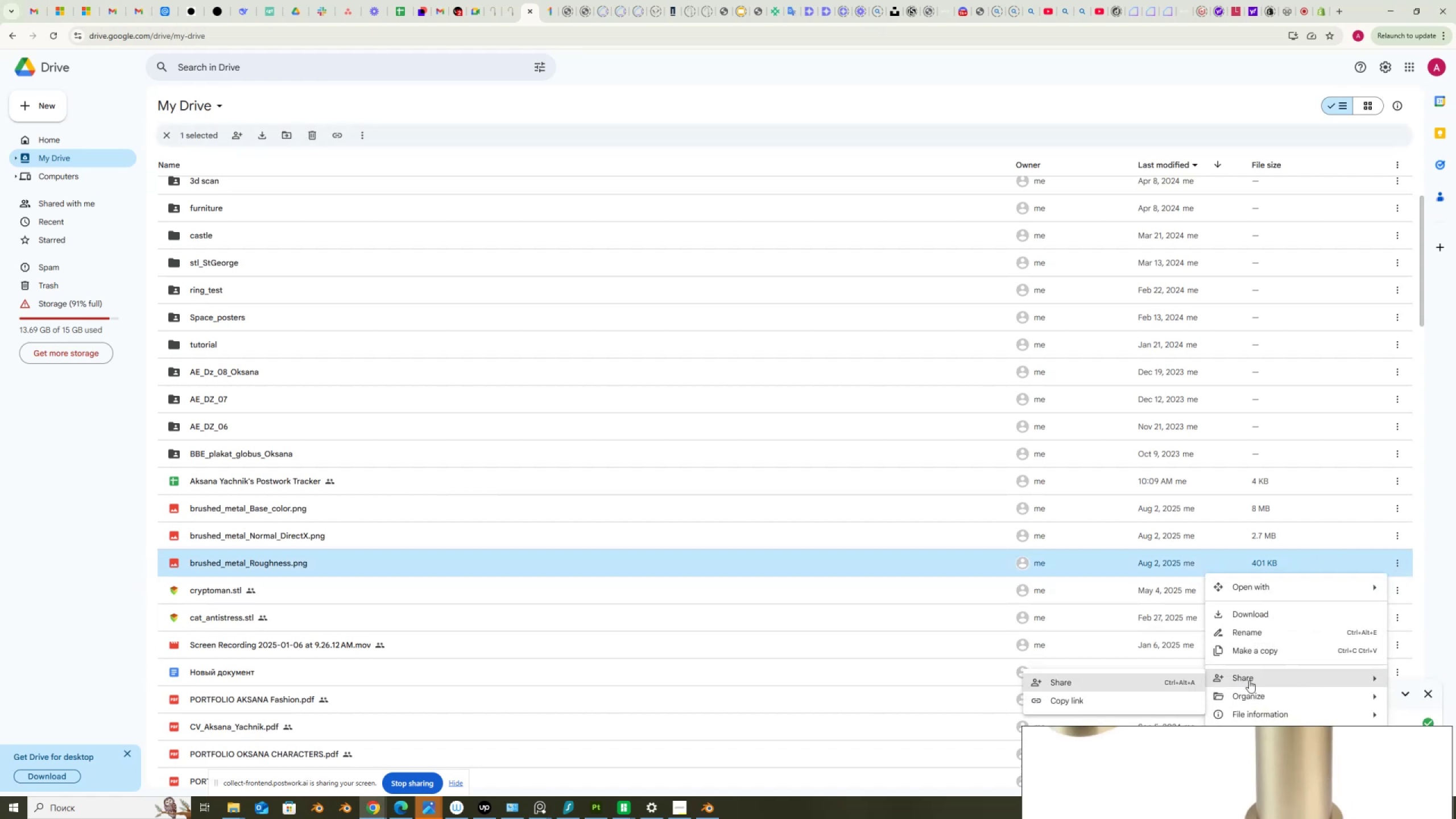 
left_click([1102, 701])
 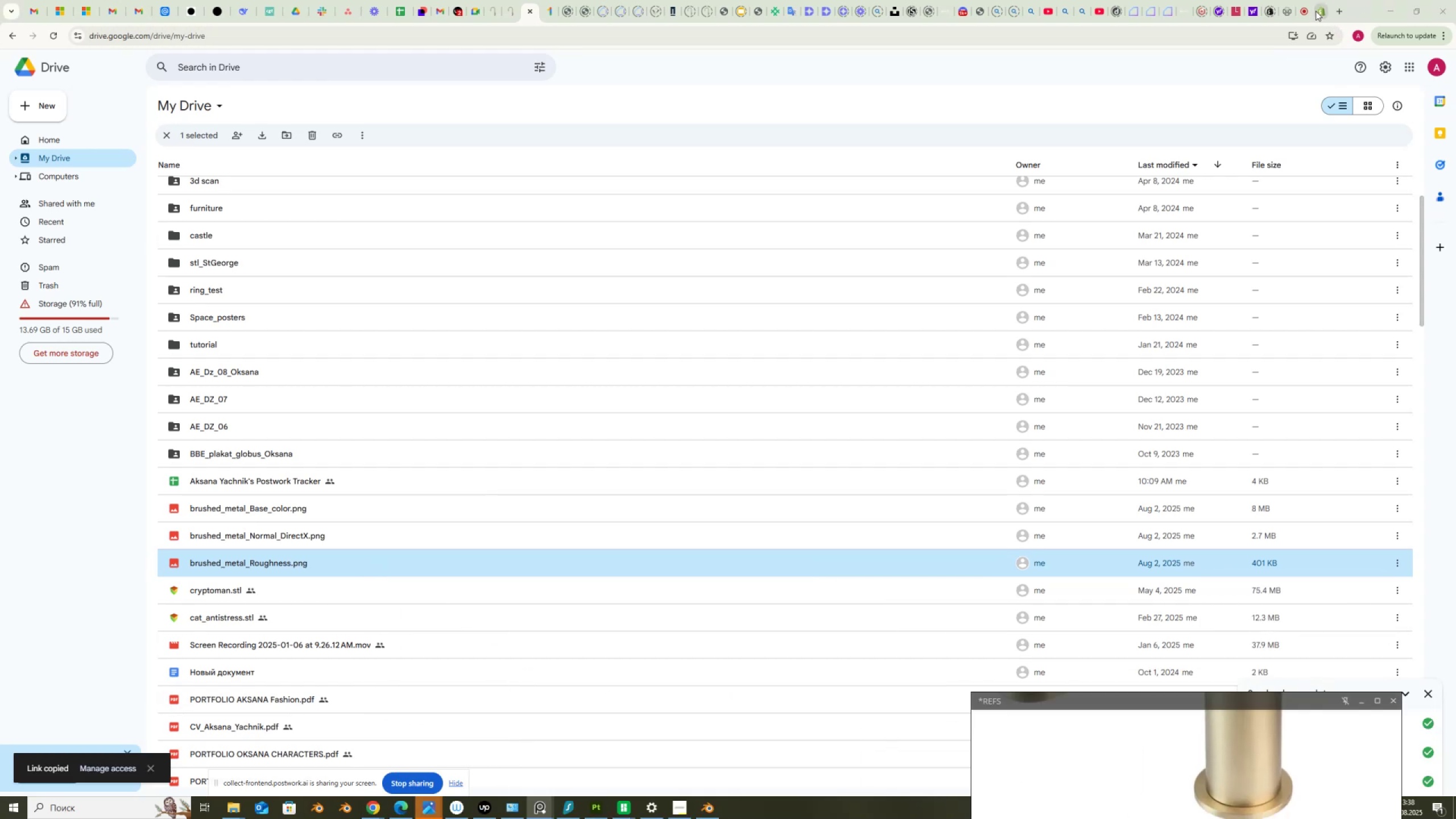 
wait(5.5)
 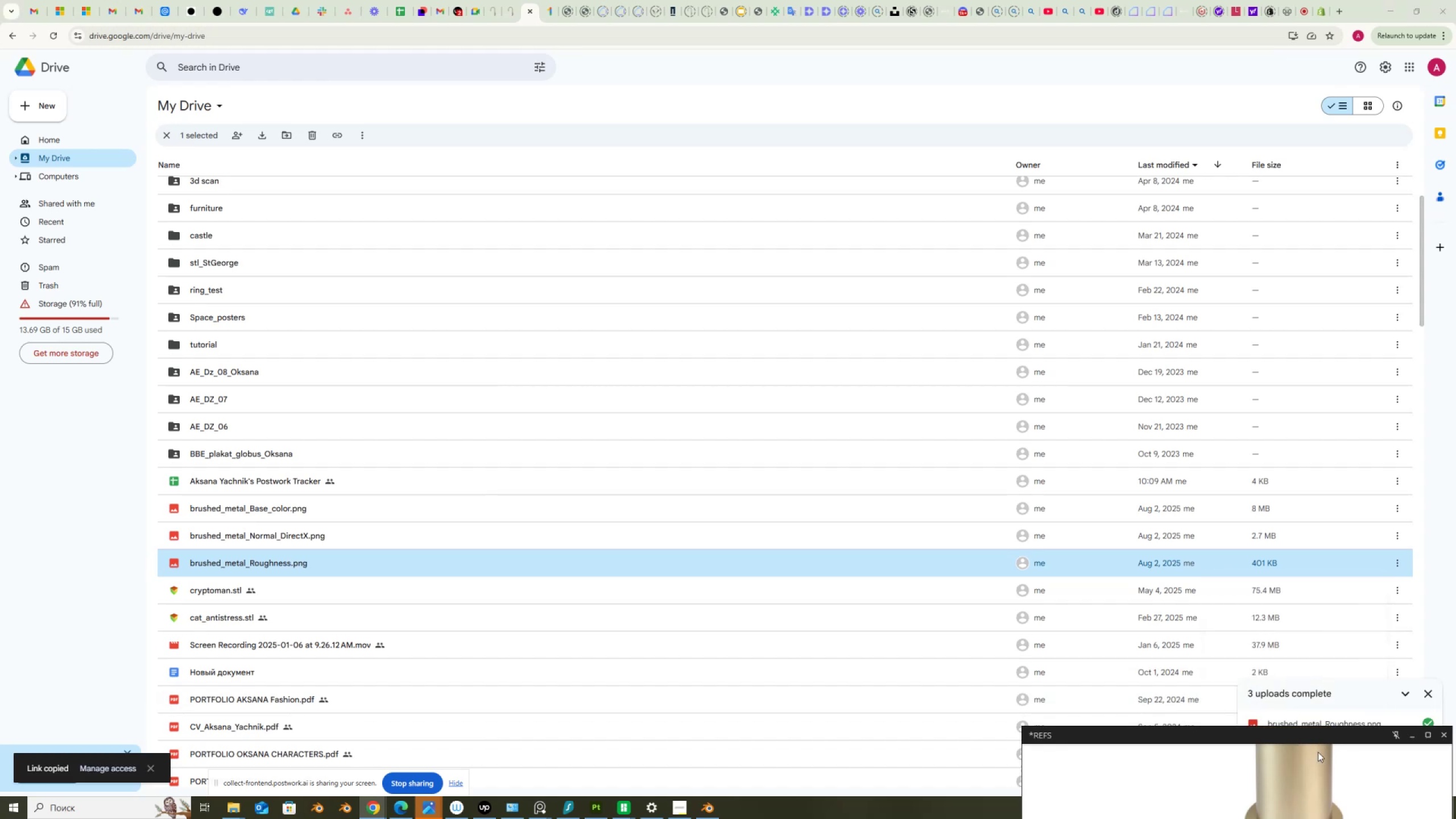 
left_click([1148, 13])
 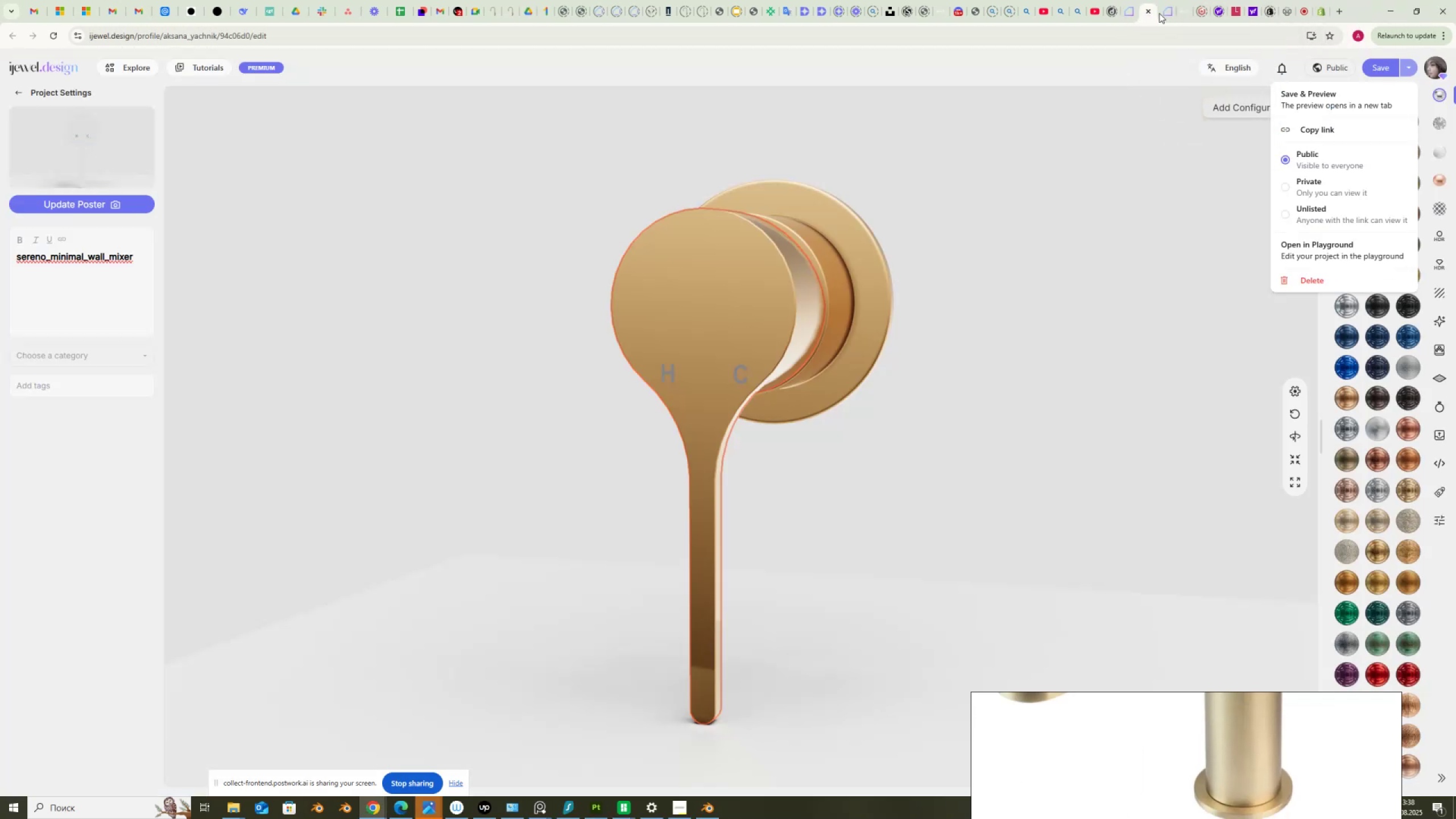 
left_click([1169, 13])
 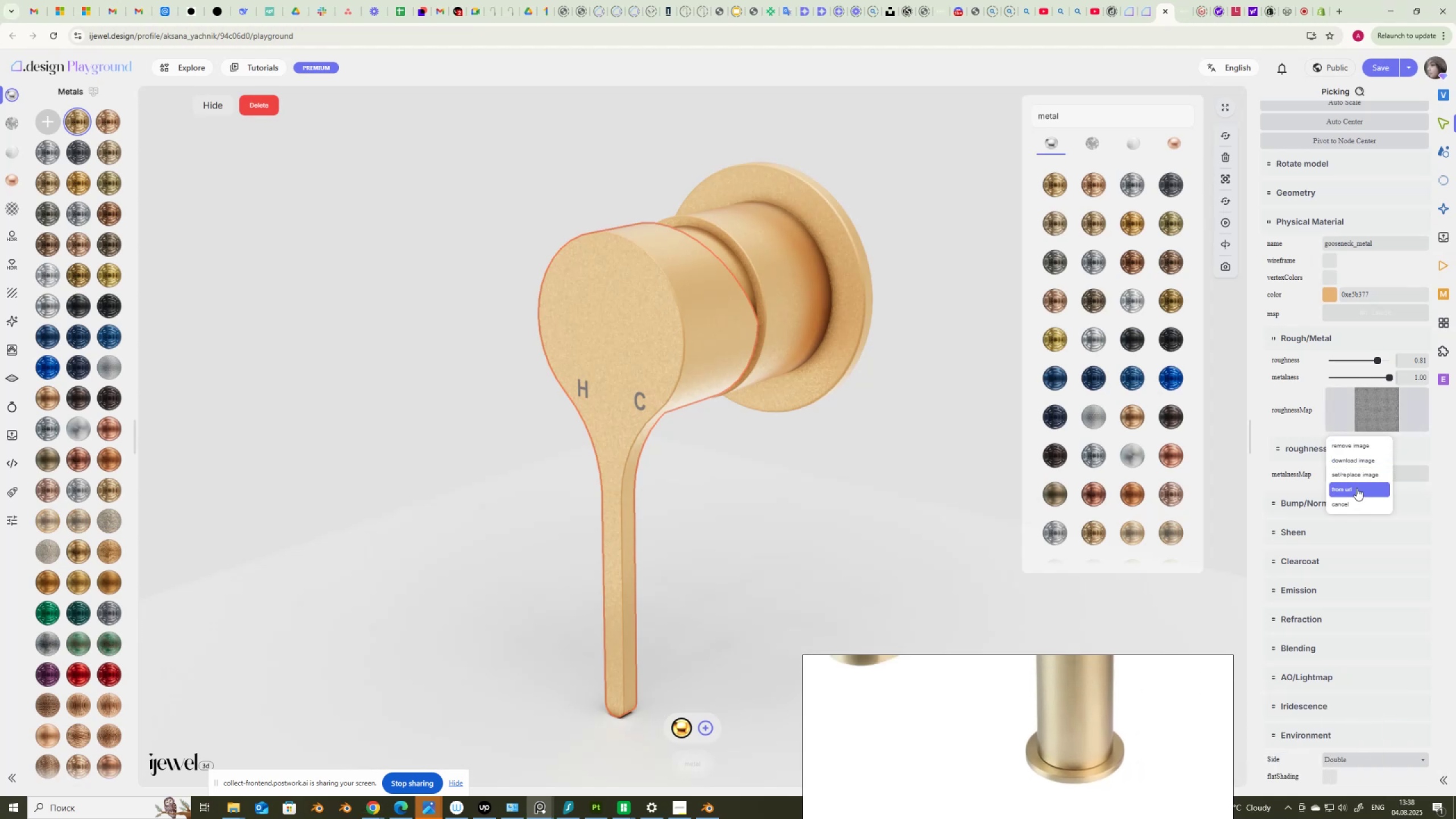 
wait(5.29)
 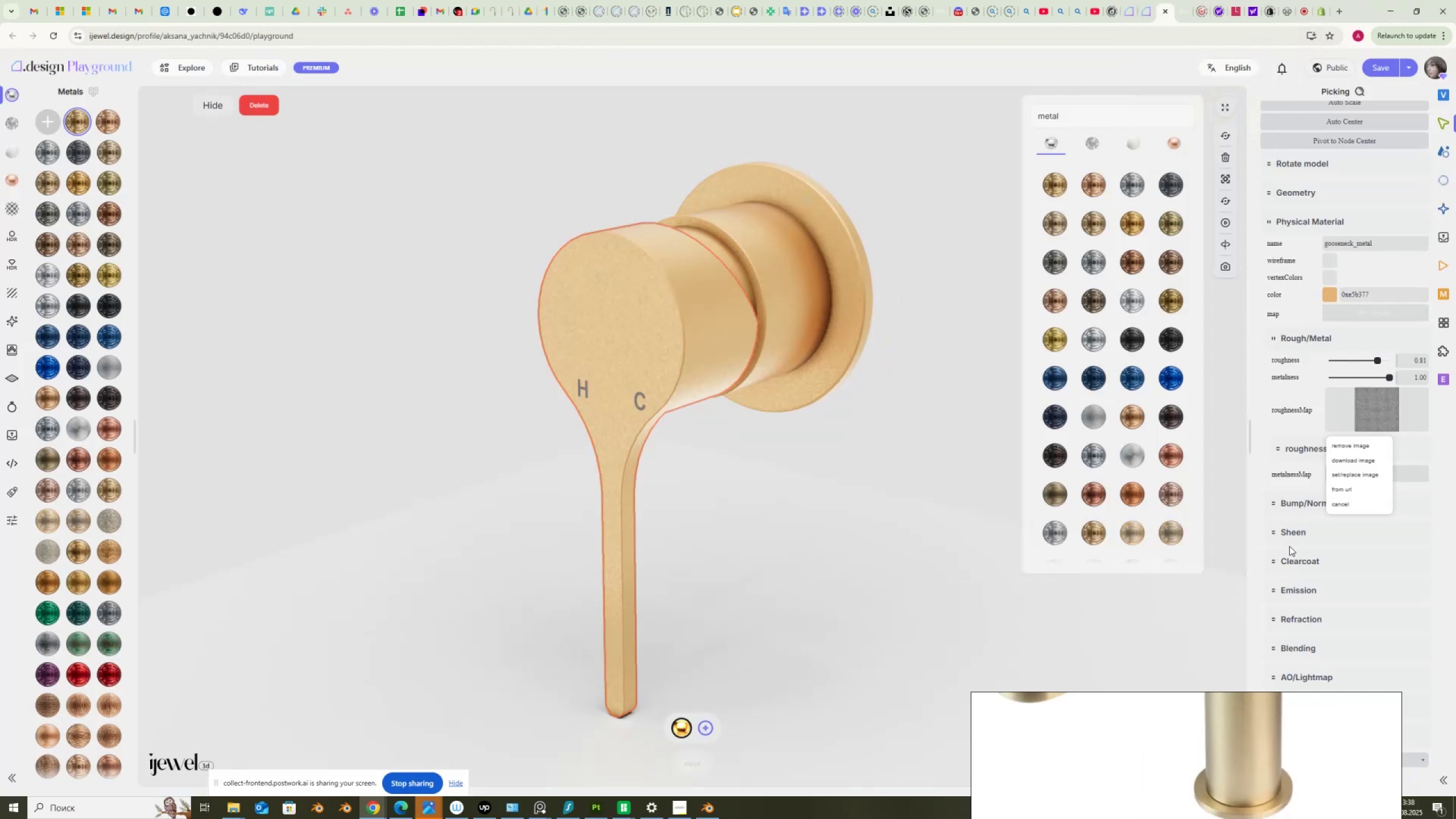 
key(Control+V)
 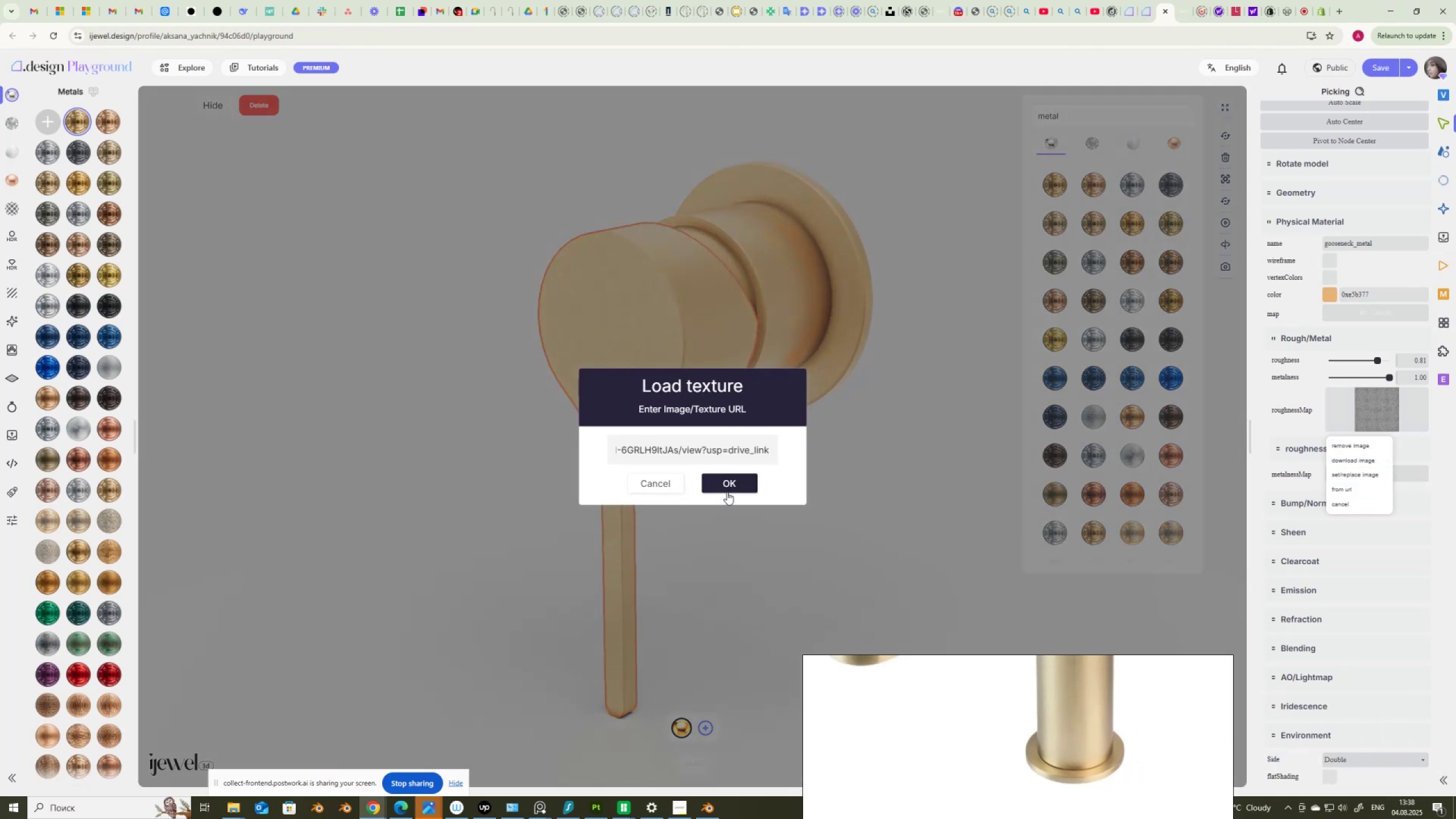 
left_click([730, 486])
 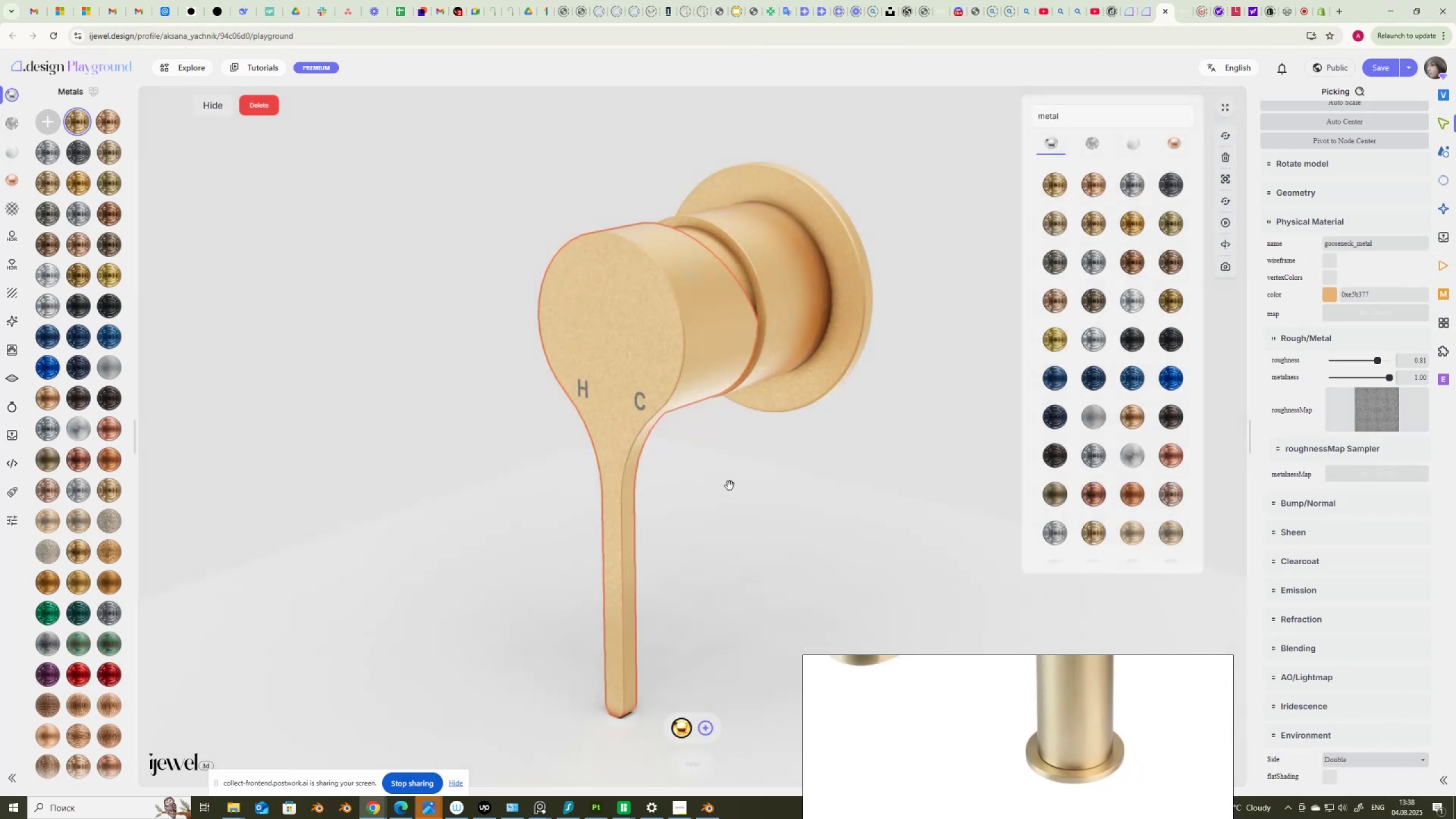 
scroll: coordinate [733, 490], scroll_direction: up, amount: 1.0
 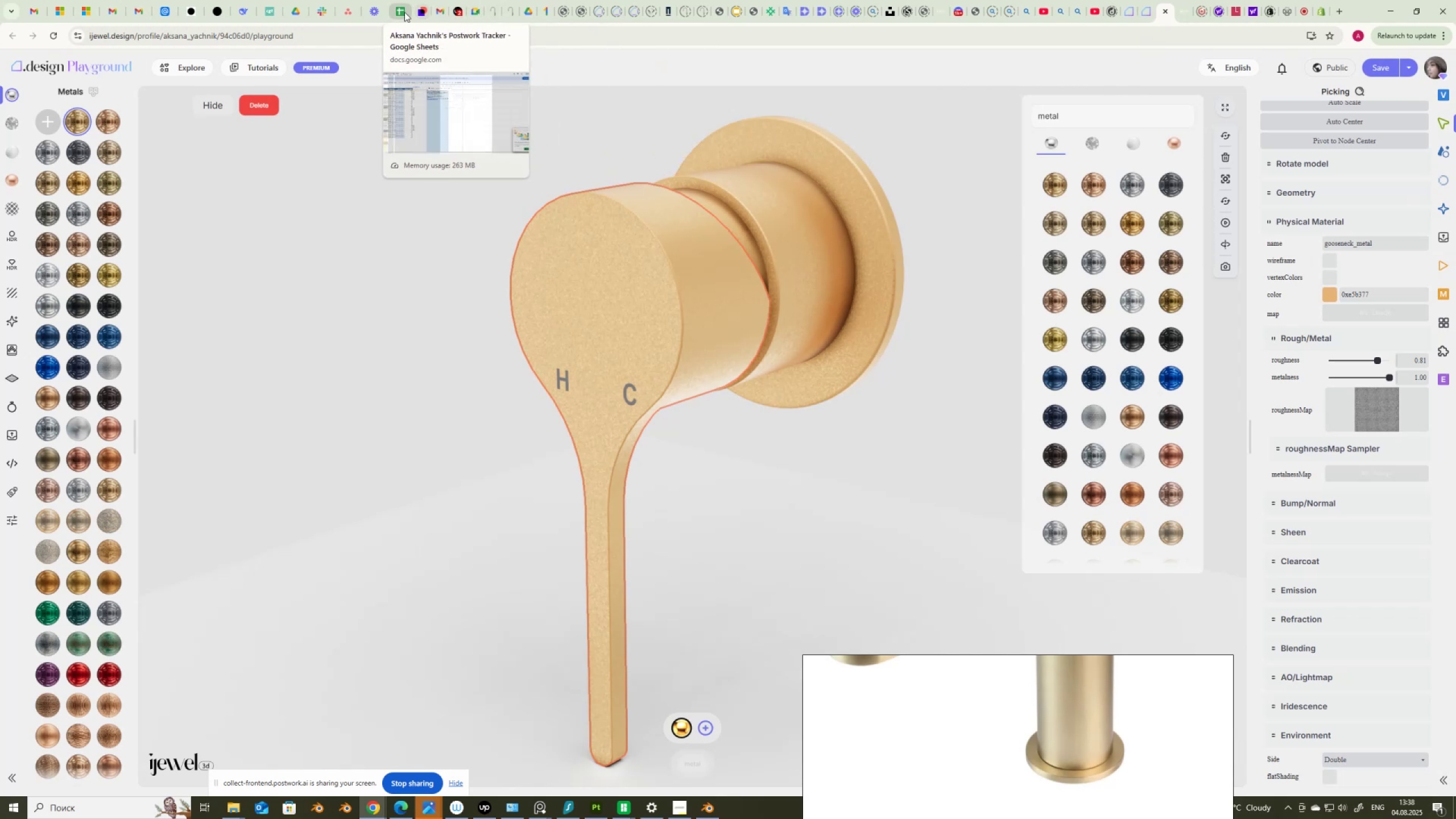 
wait(6.49)
 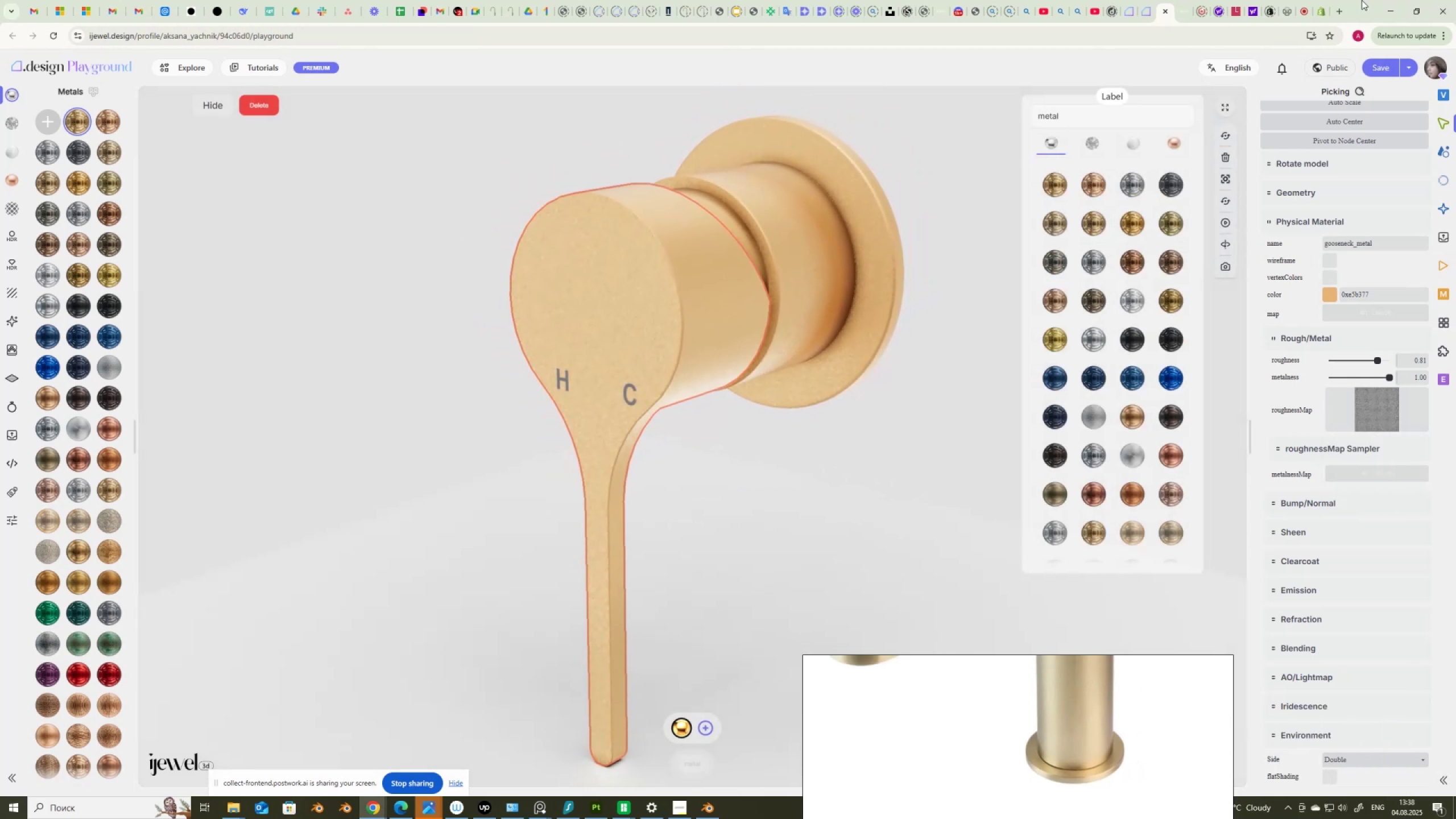 
left_click([530, 12])
 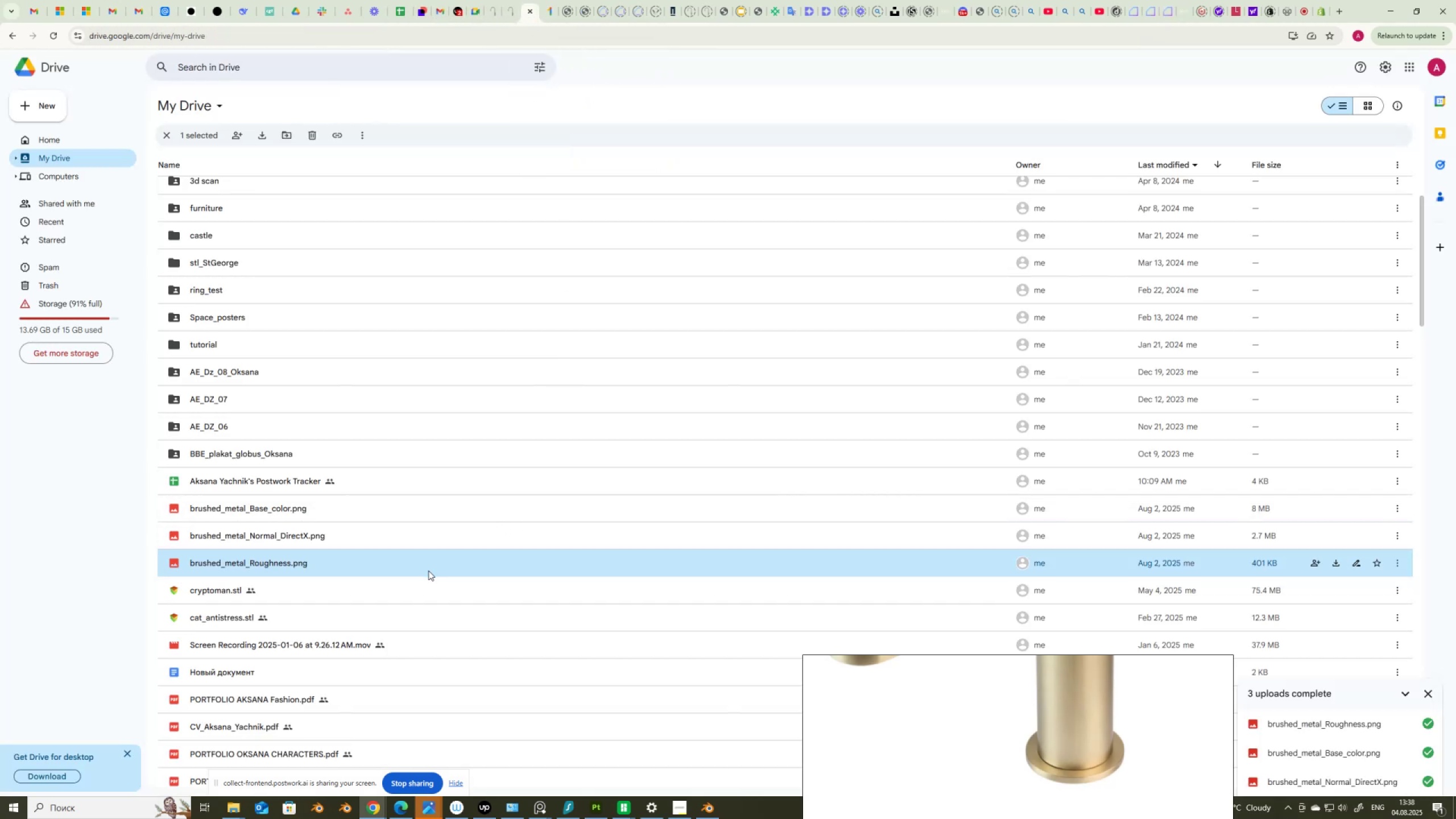 
right_click([428, 570])
 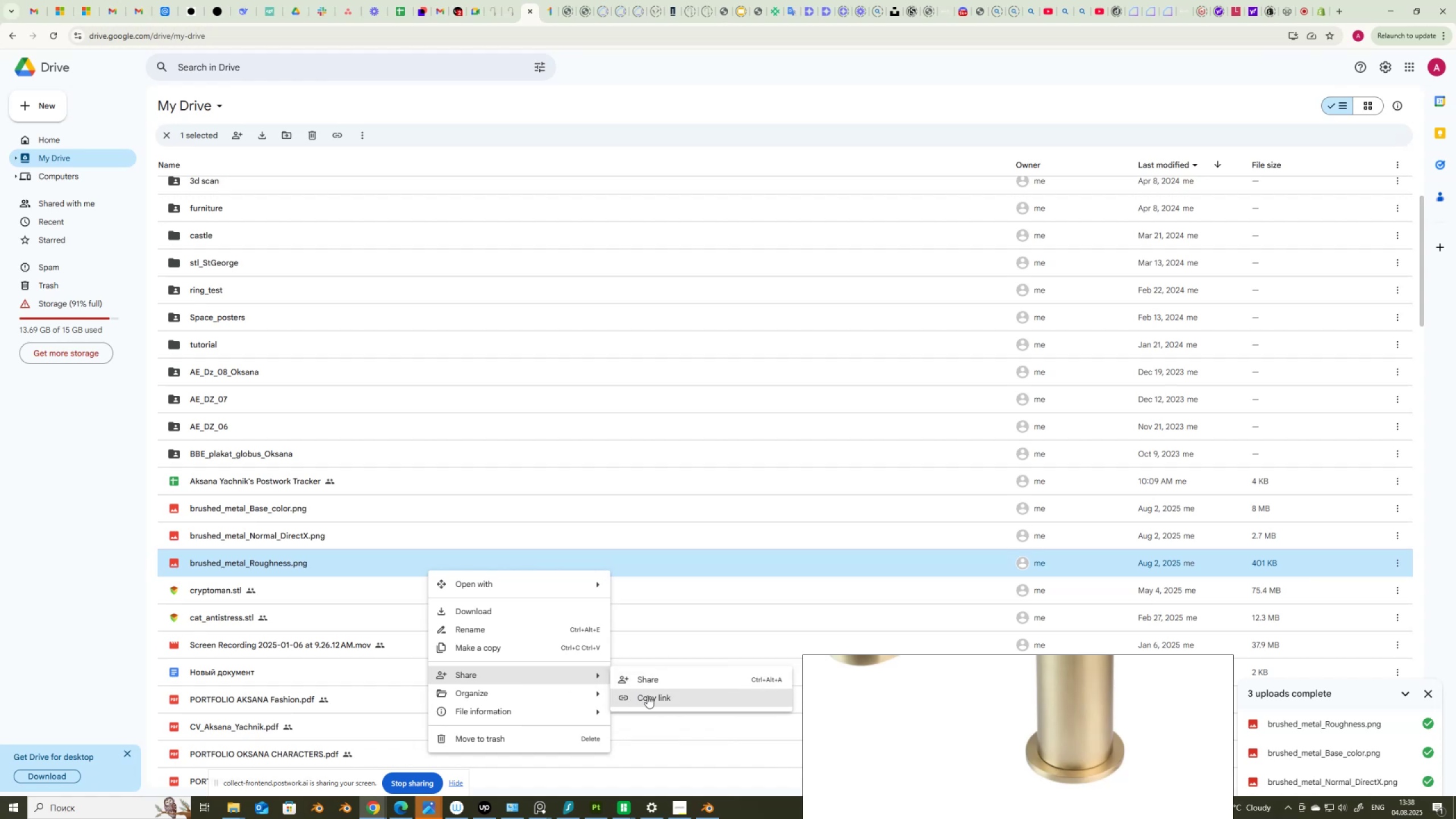 
wait(6.78)
 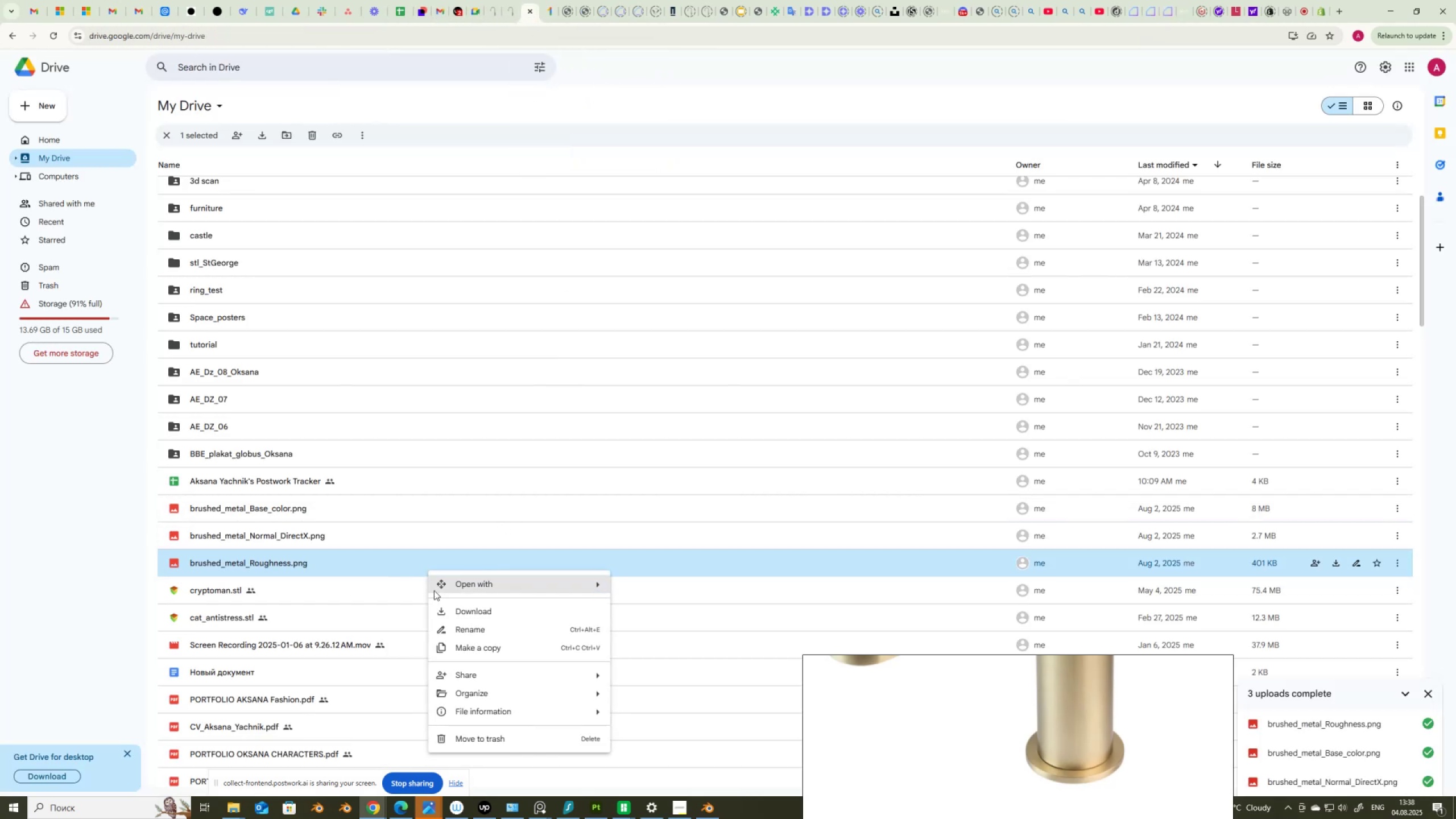 
left_click([660, 680])
 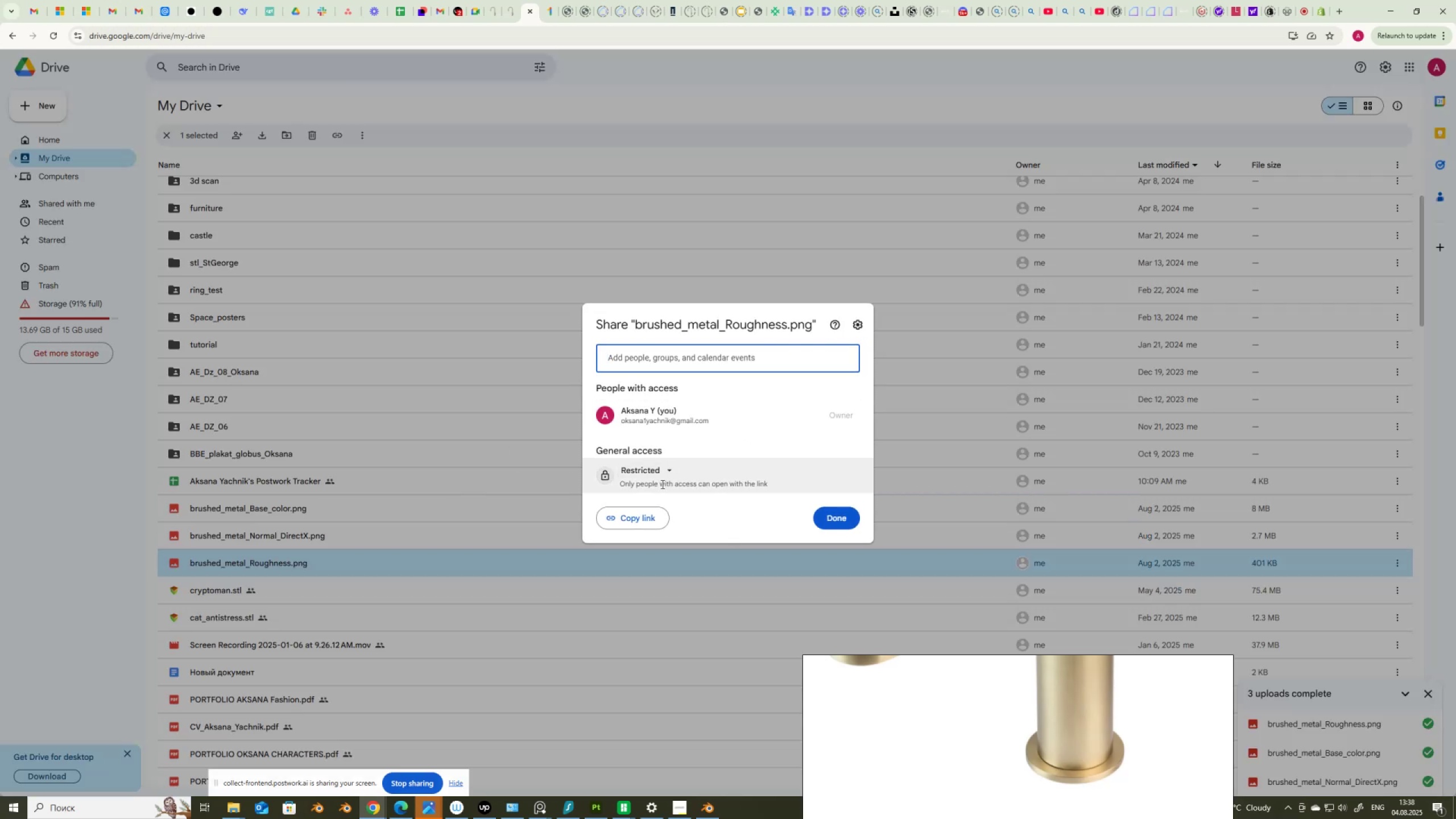 
wait(5.28)
 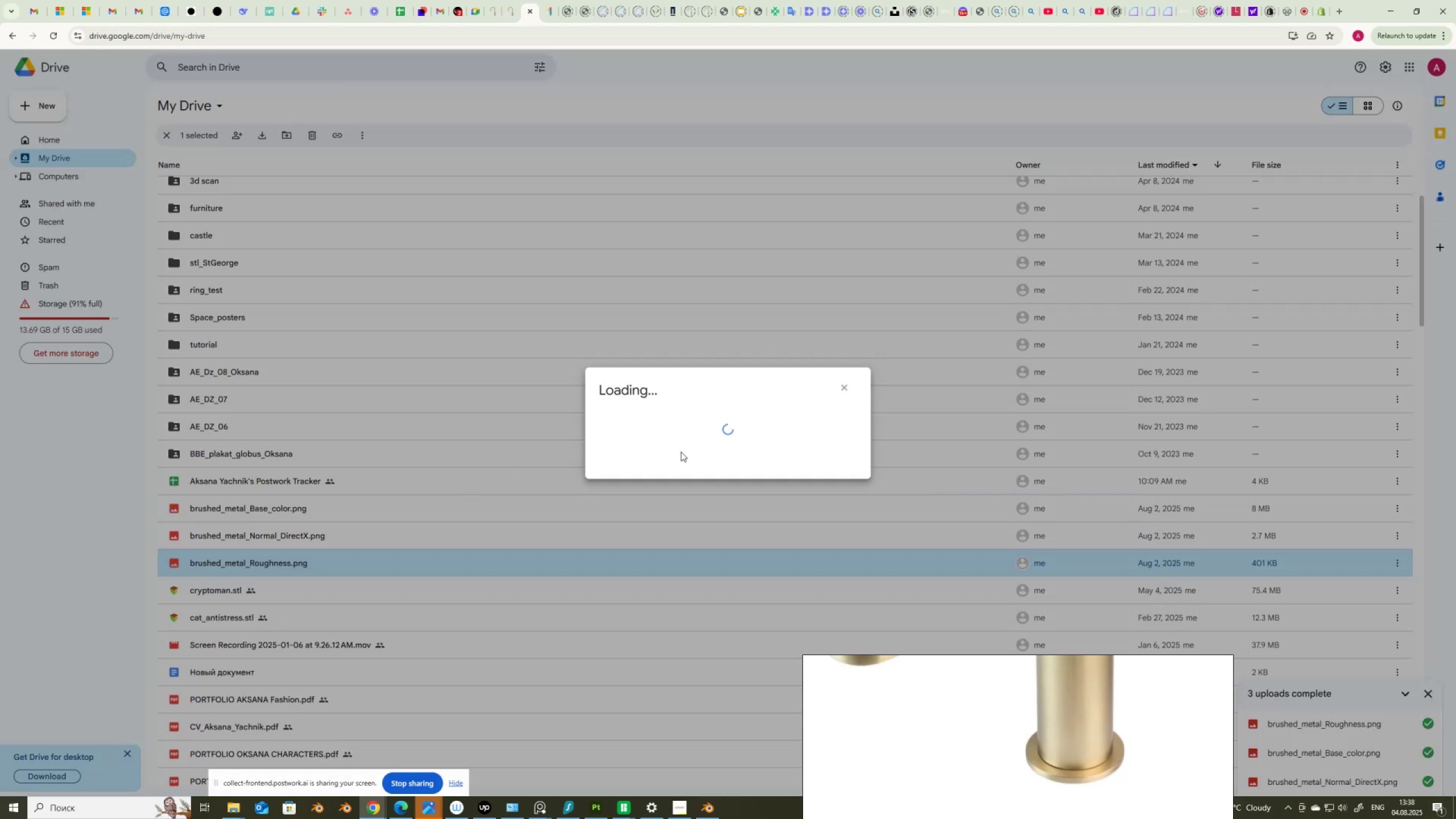 
left_click([660, 475])
 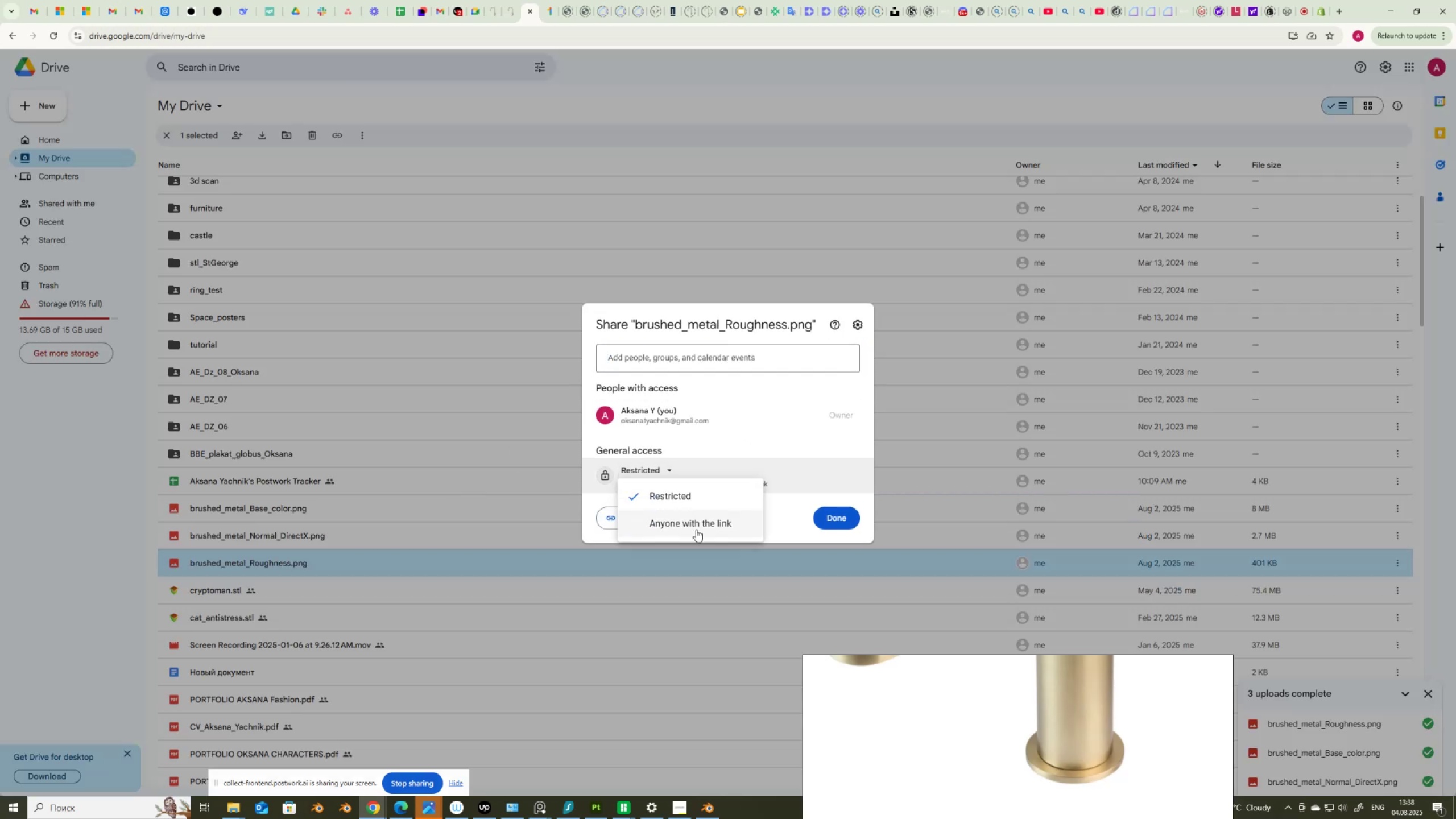 
left_click([696, 530])
 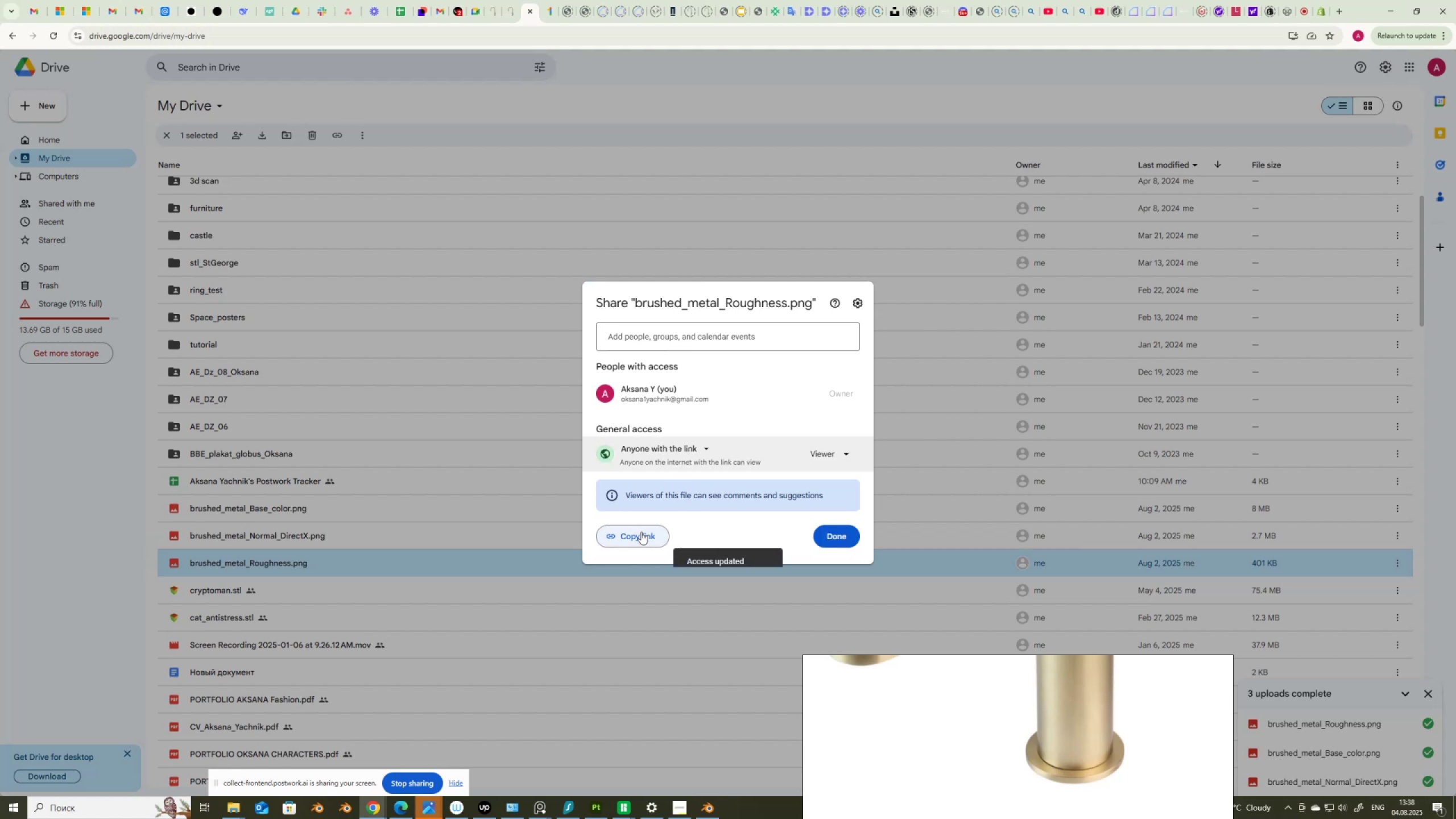 
left_click([642, 536])
 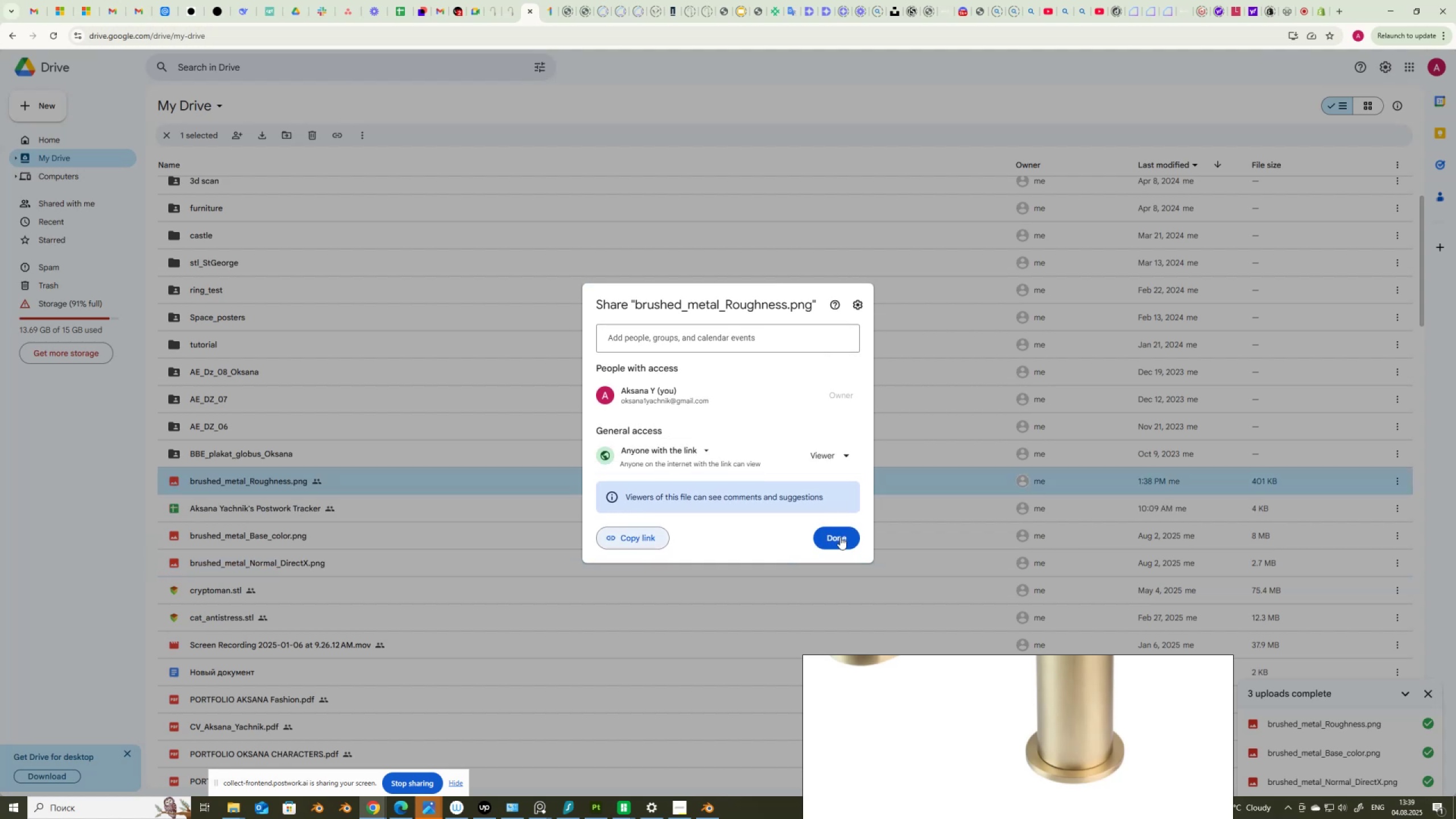 
left_click([840, 537])
 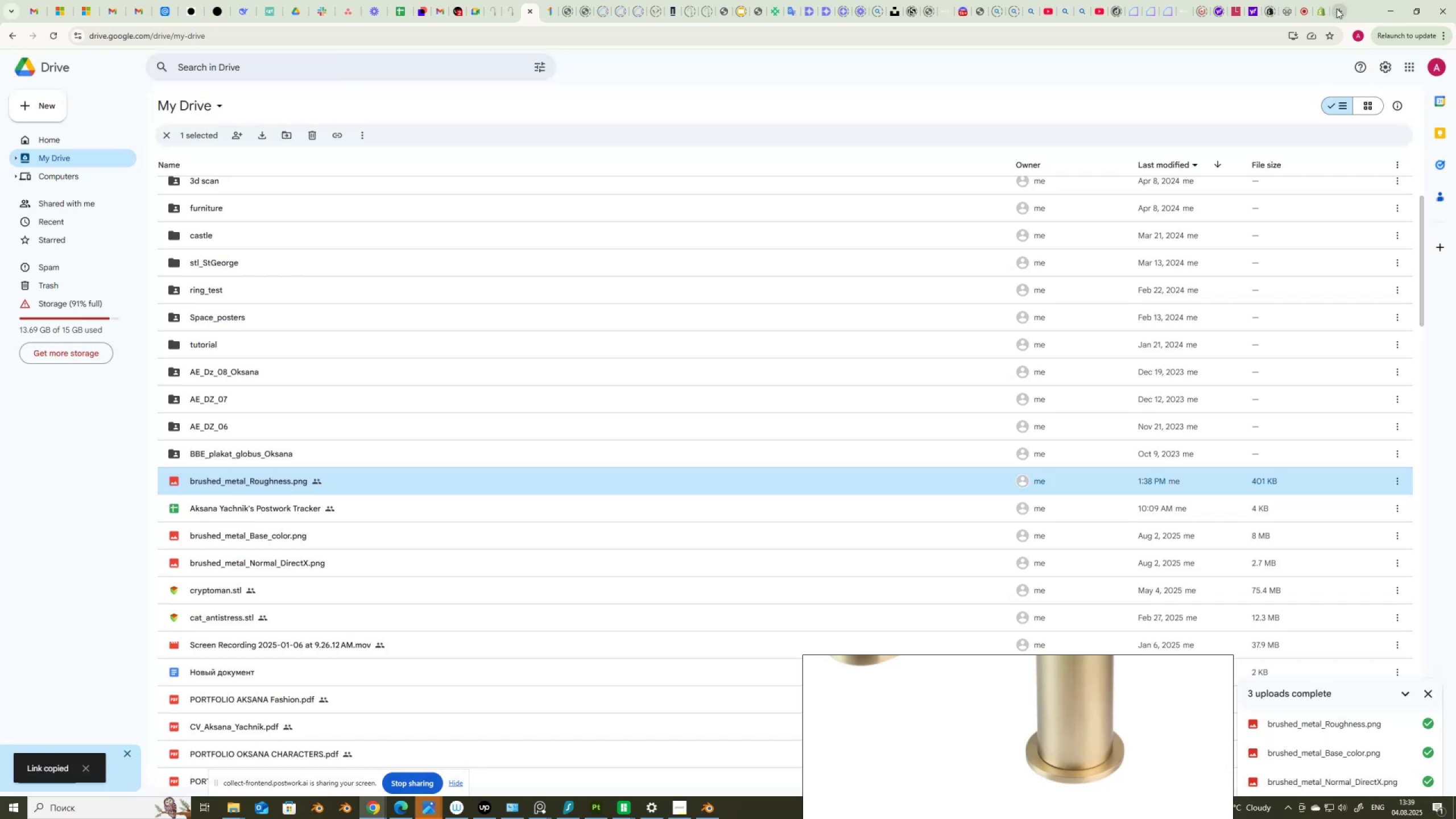 
mouse_move([1284, 12])
 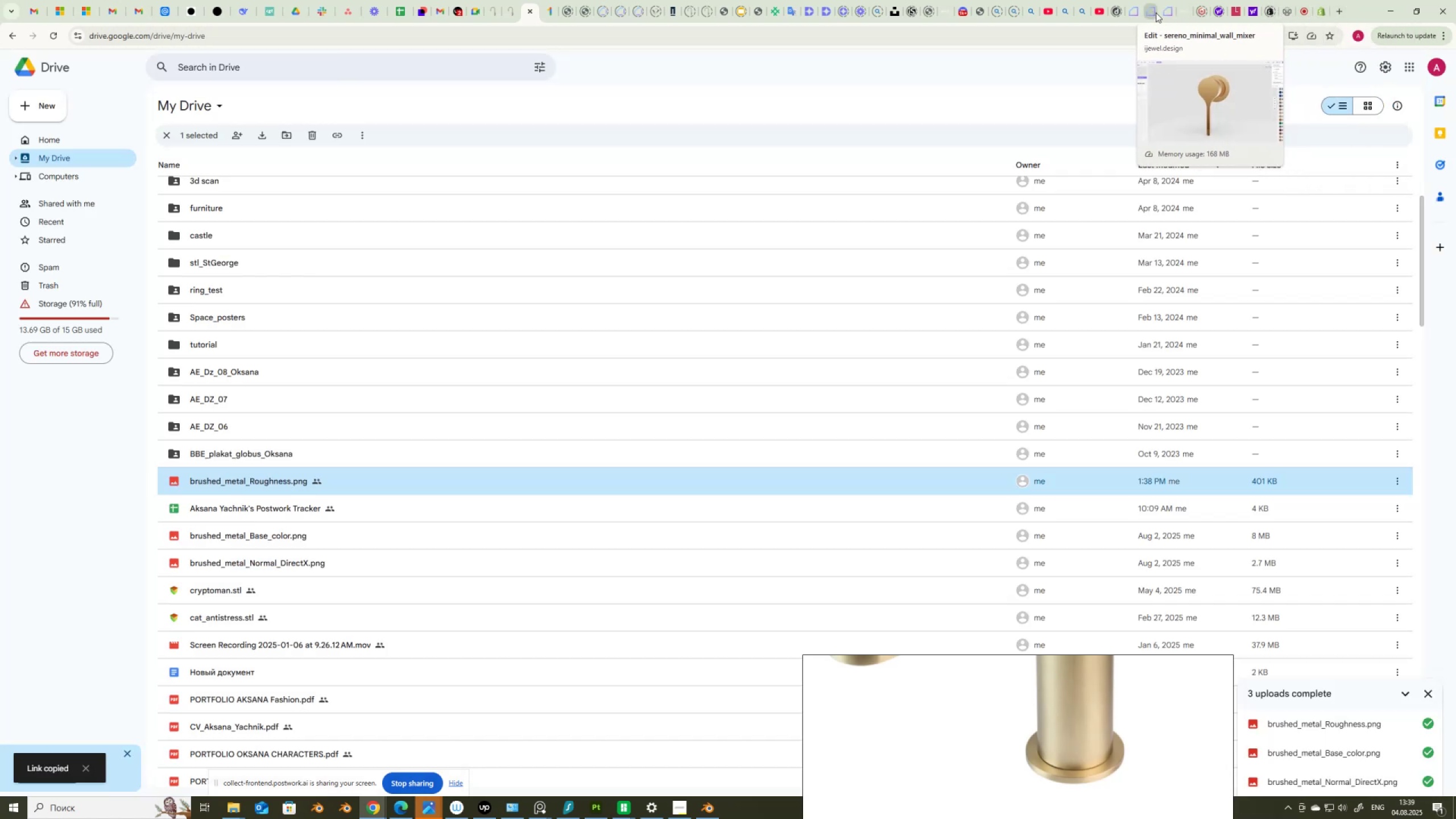 
left_click([1165, 13])
 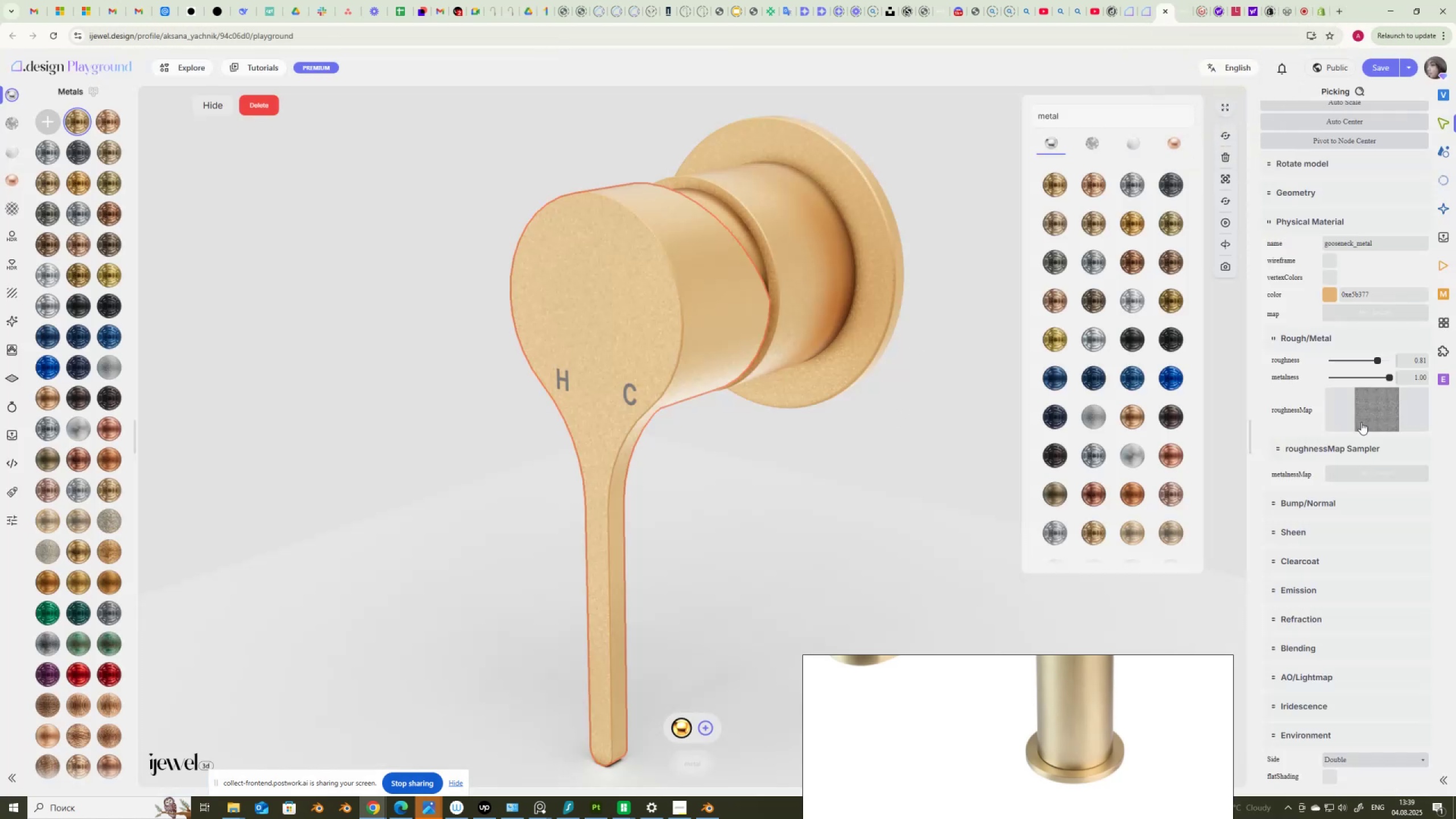 
left_click([1367, 415])
 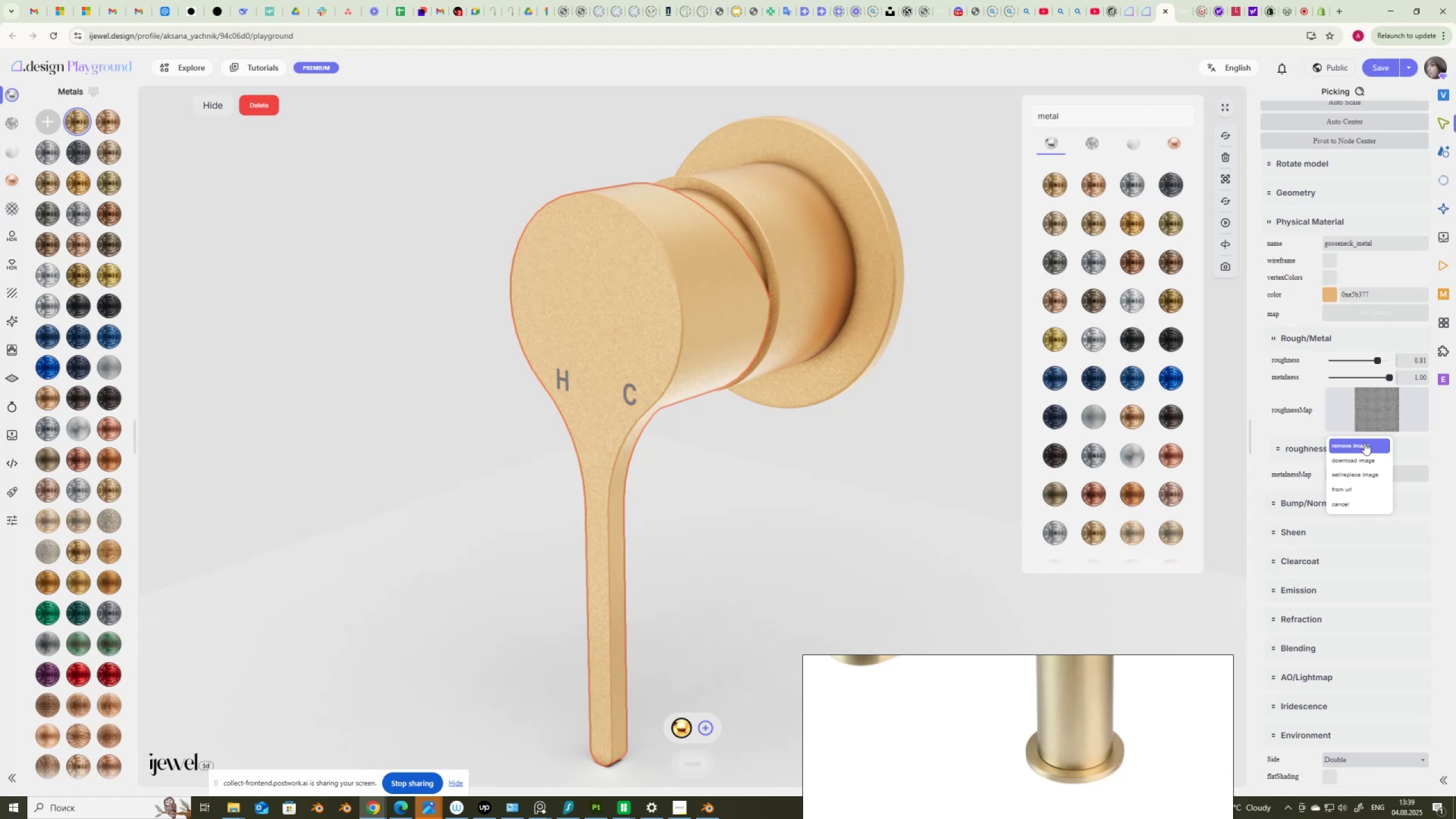 
left_click([1364, 444])
 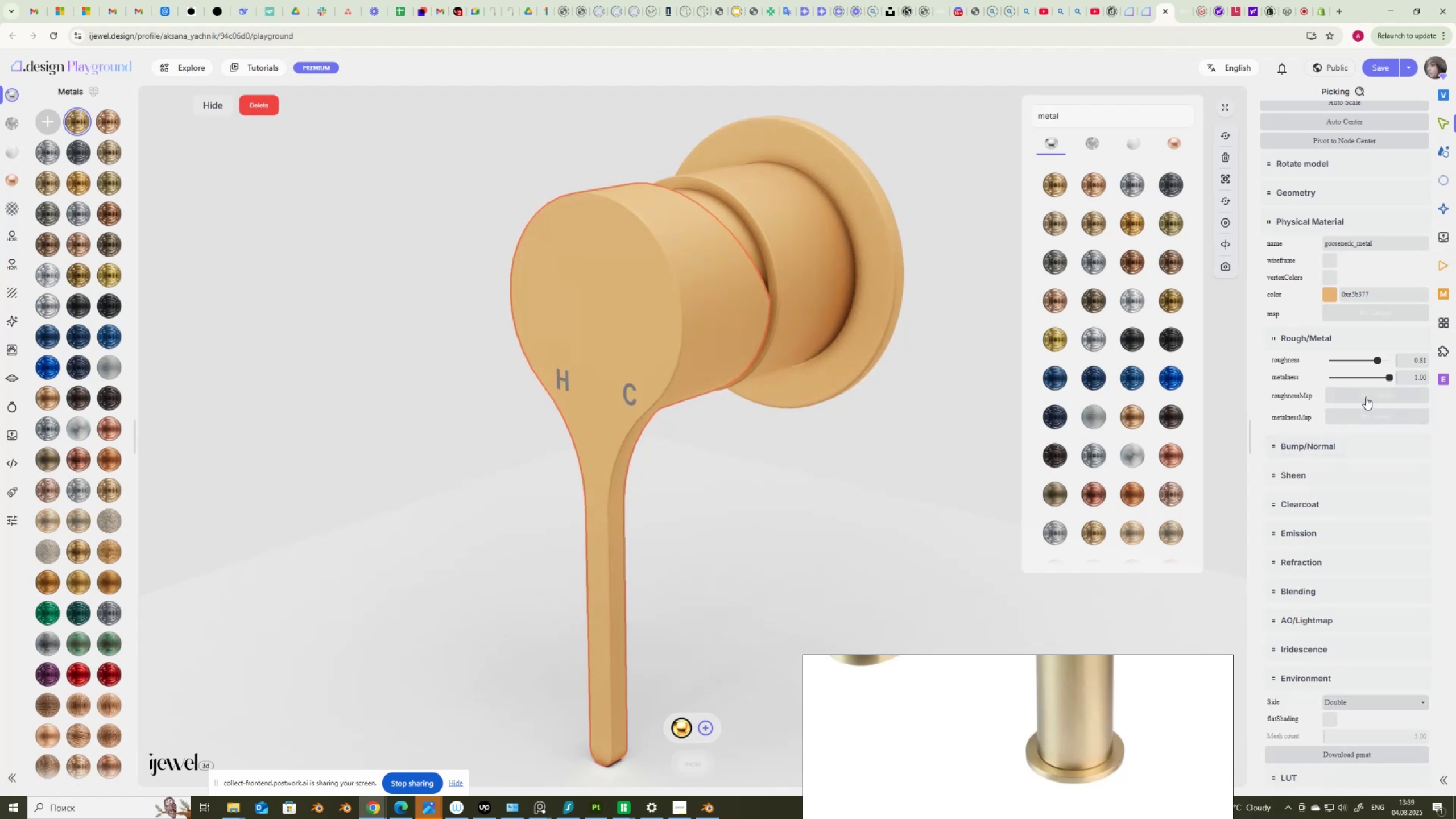 
left_click([1366, 396])
 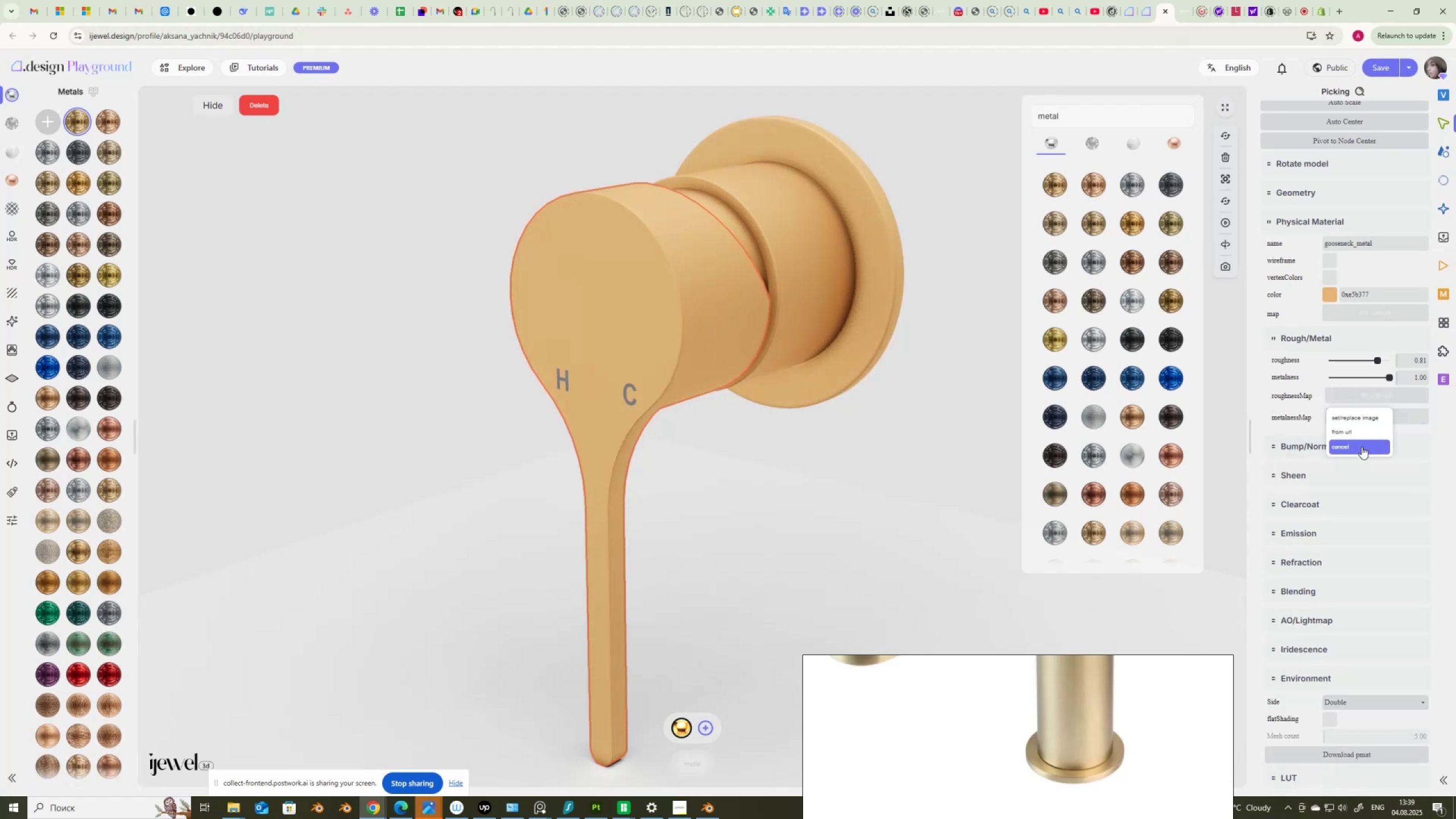 
left_click([1359, 433])
 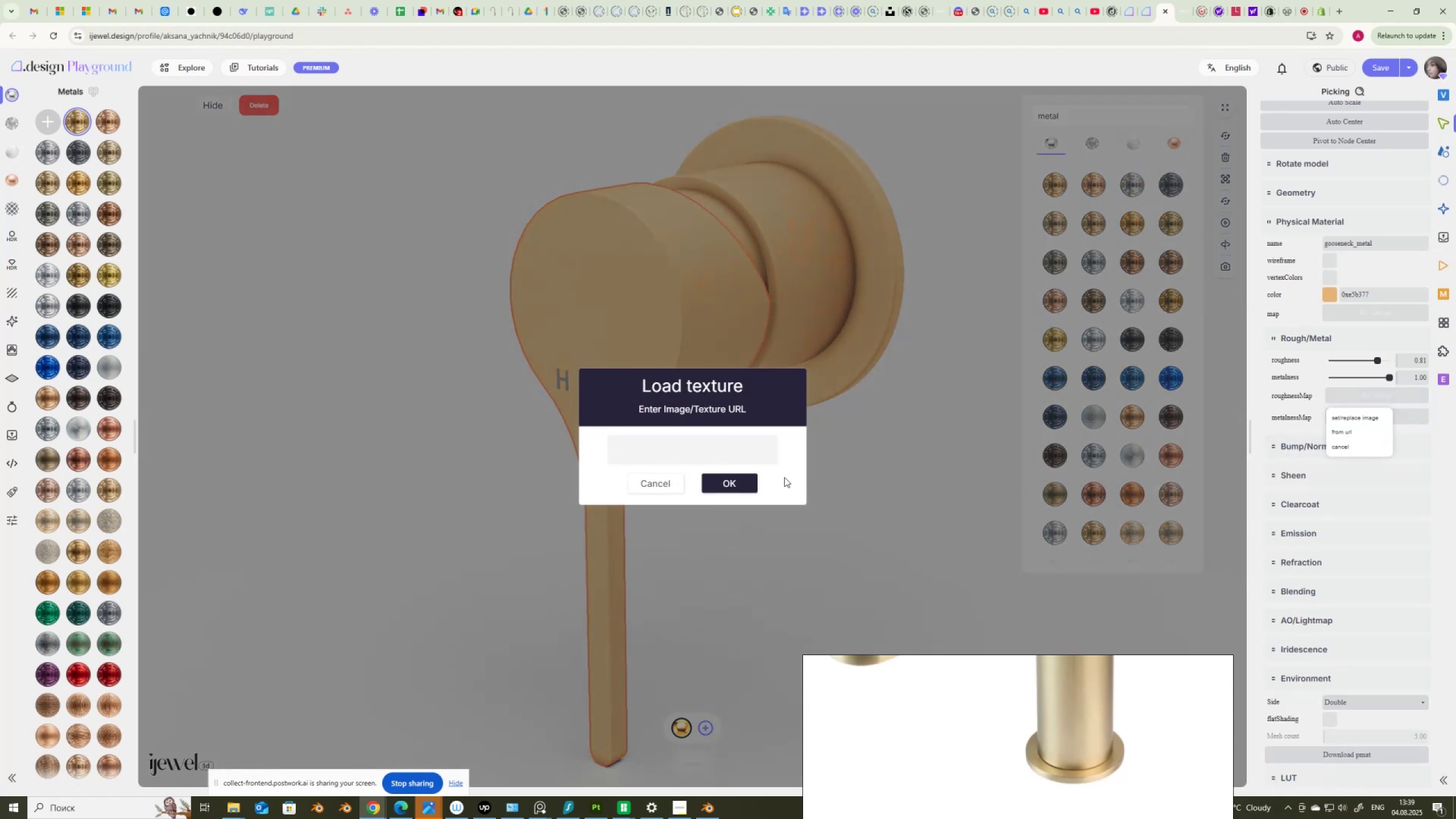 
key(Control+ControlLeft)
 